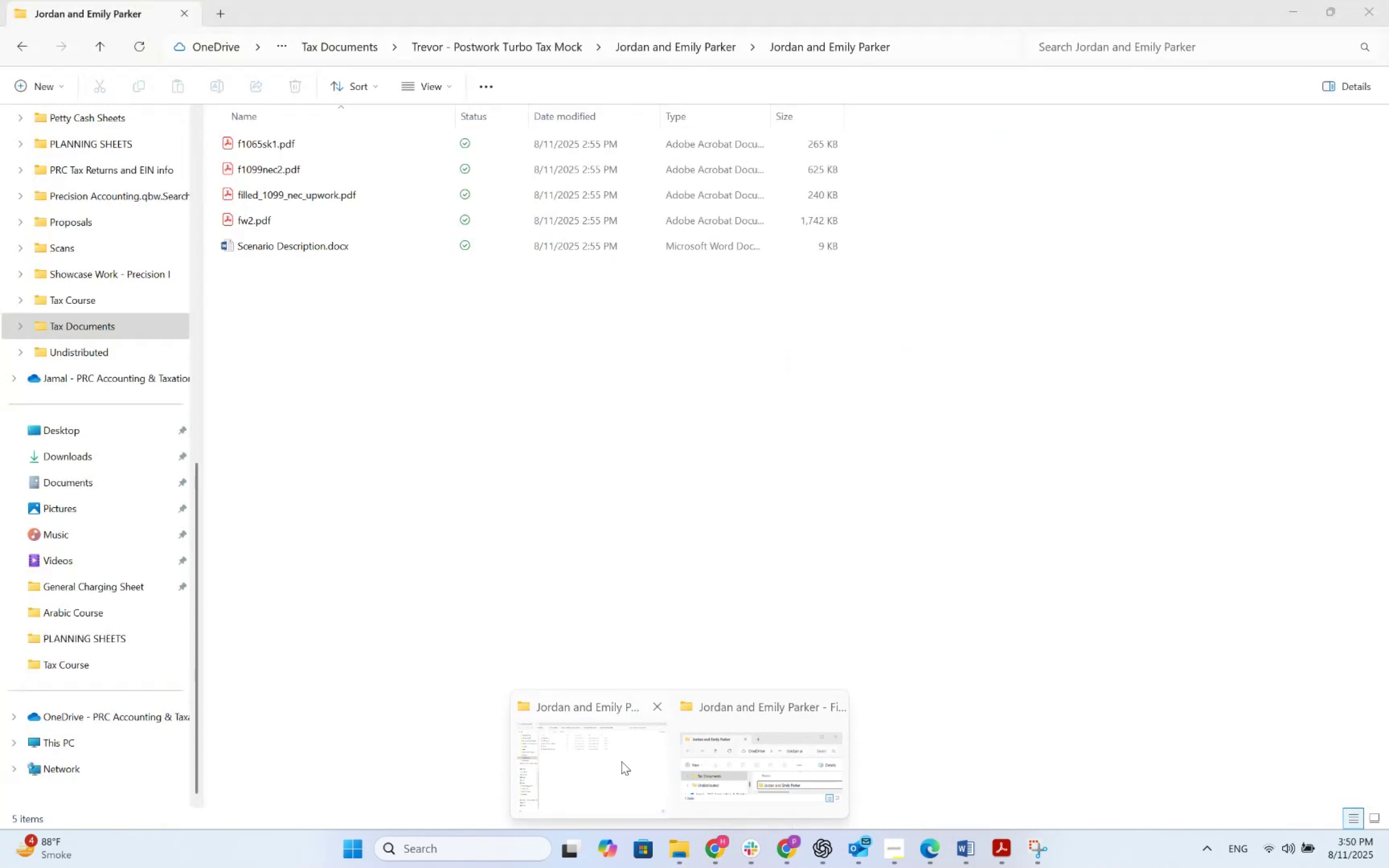 
left_click([621, 761])
 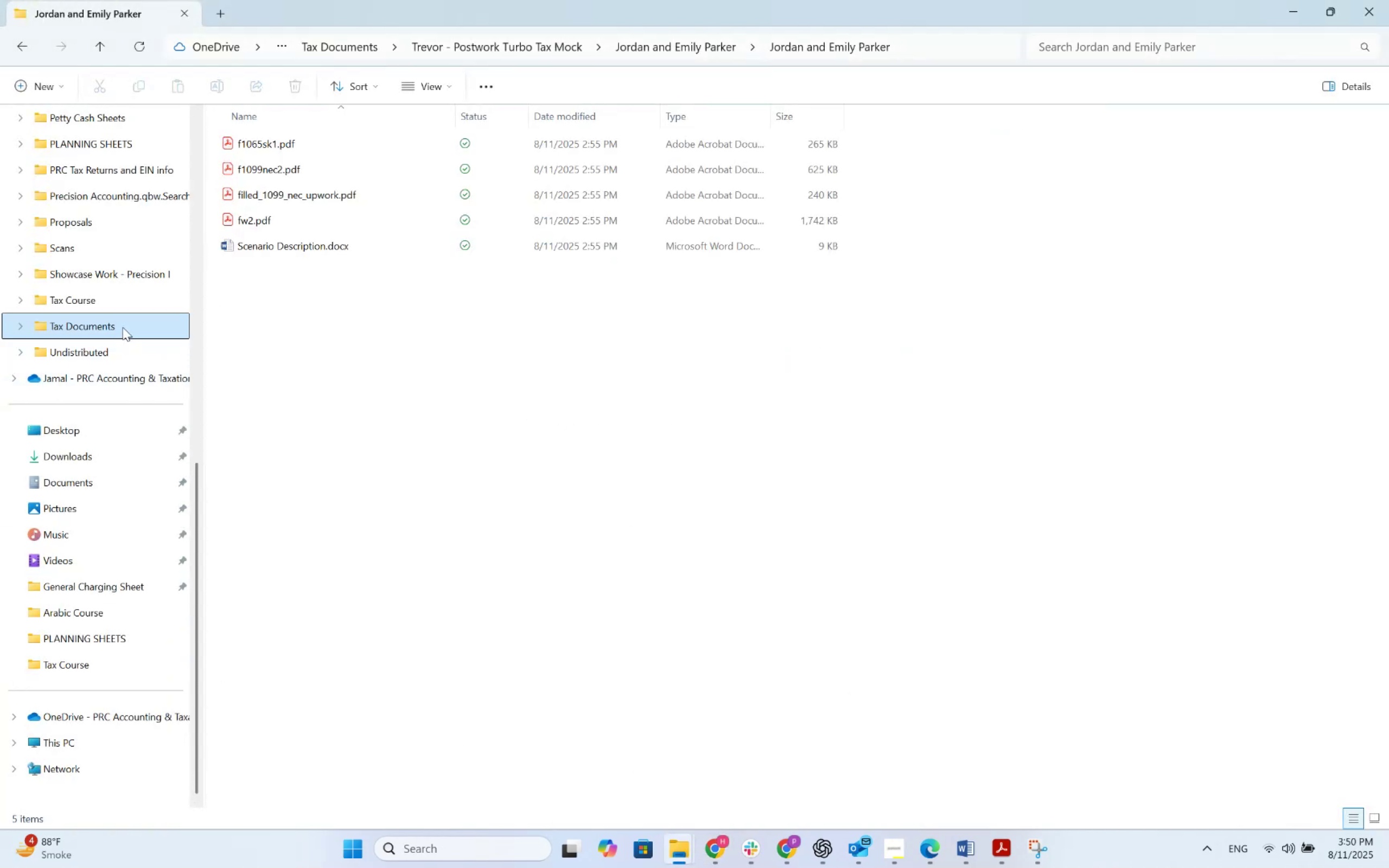 
left_click([115, 302])
 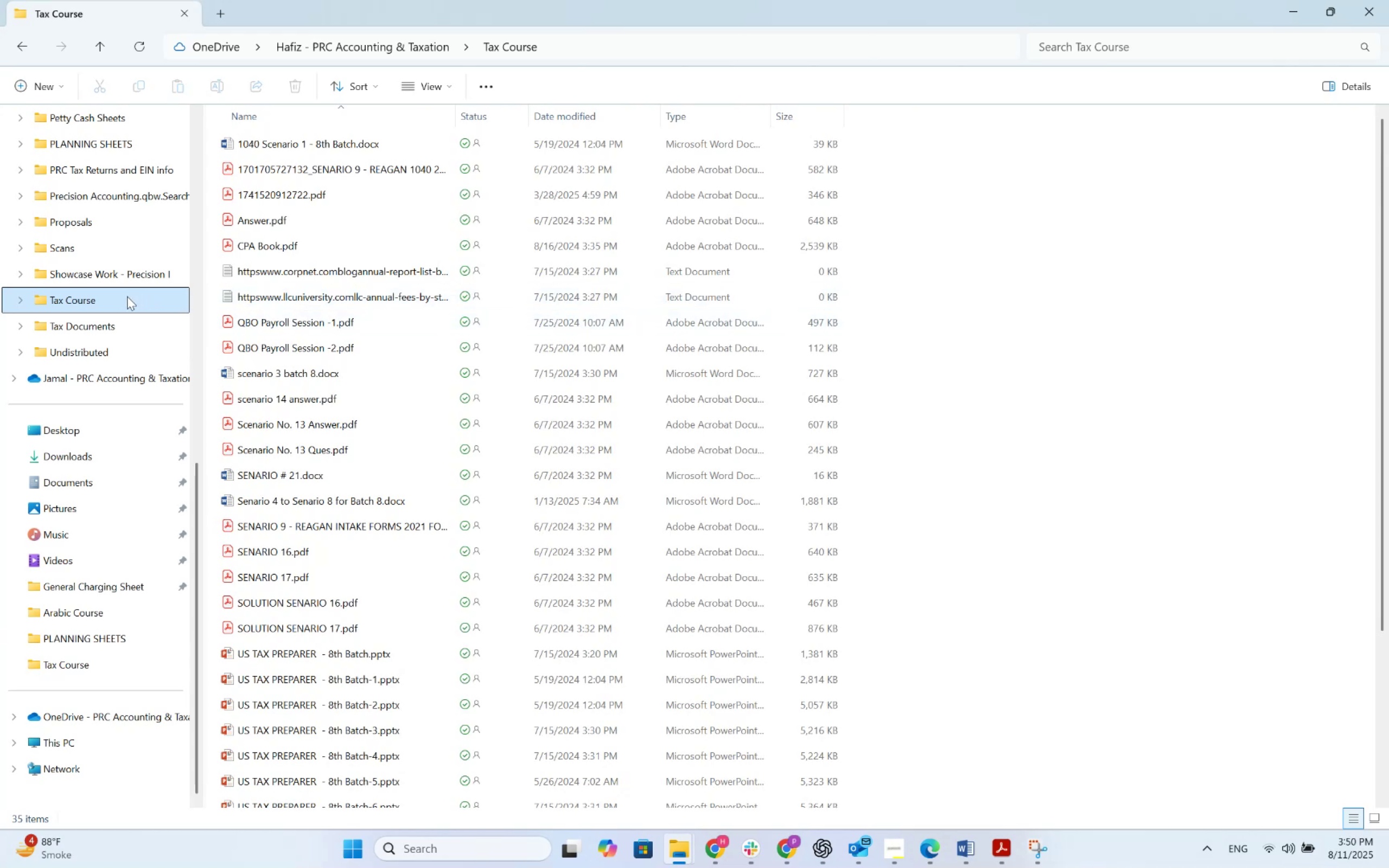 
scroll: coordinate [392, 463], scroll_direction: up, amount: 2.0
 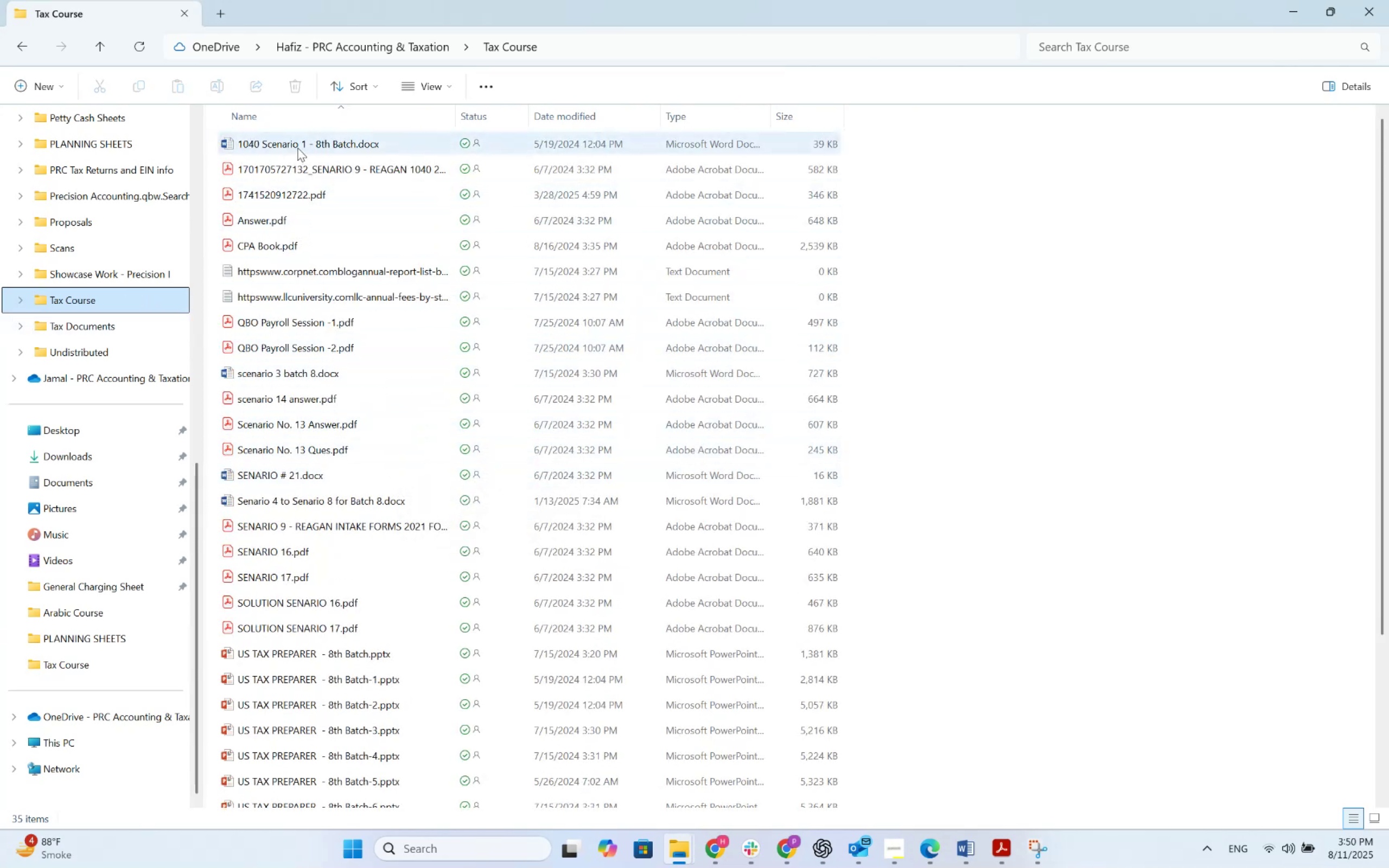 
double_click([297, 148])
 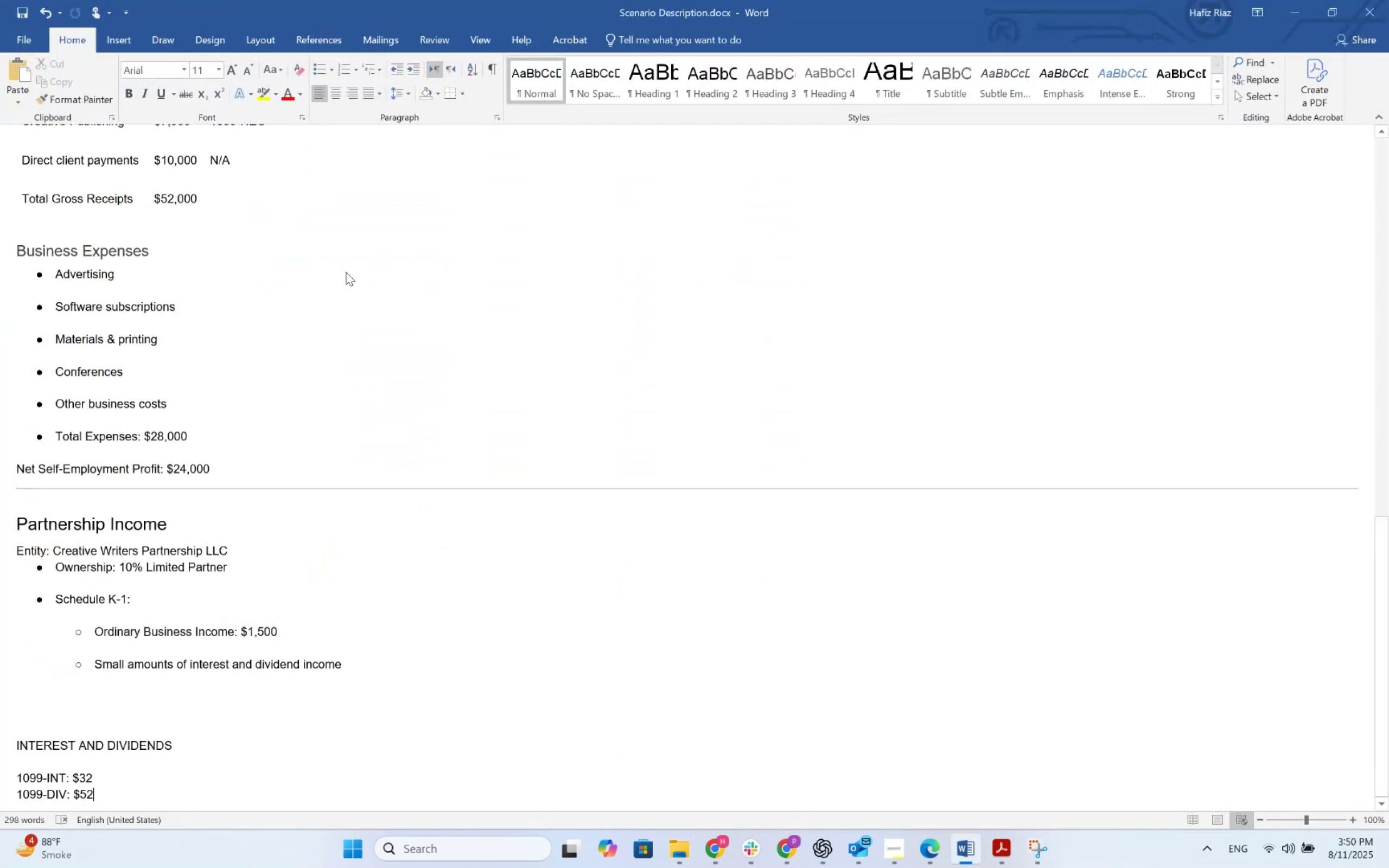 
scroll: coordinate [510, 506], scroll_direction: down, amount: 8.0
 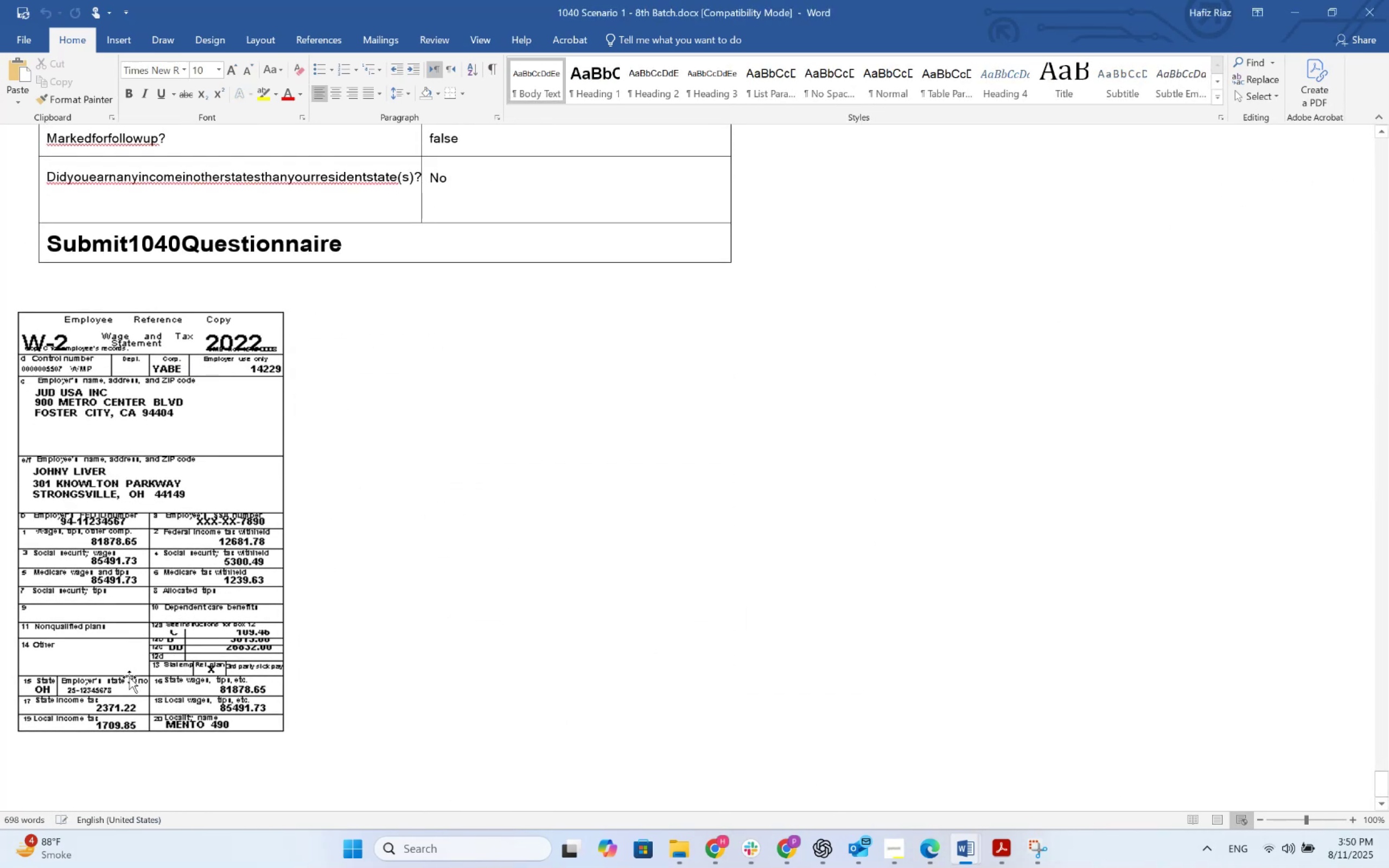 
wait(7.25)
 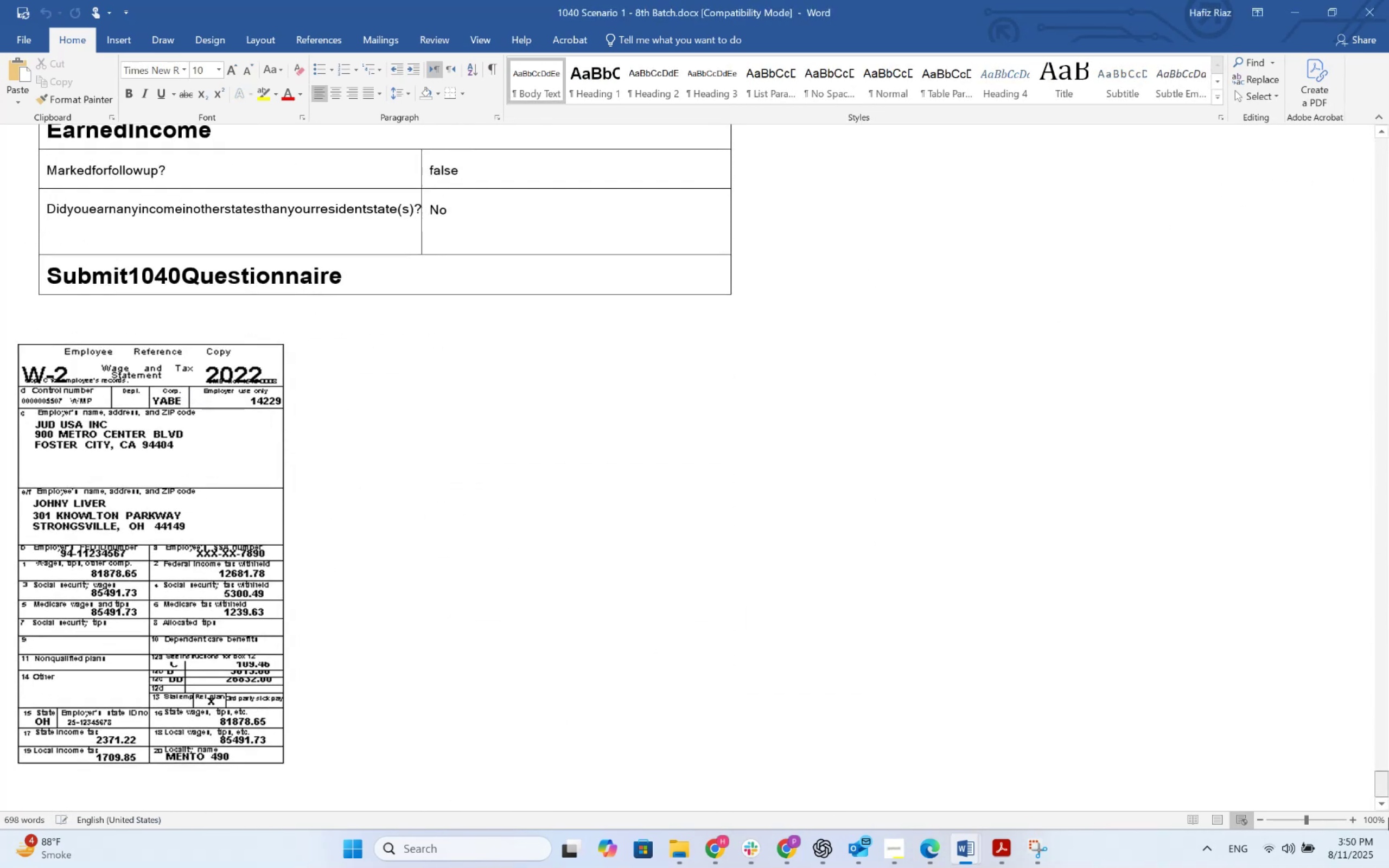 
key(Alt+AltLeft)
 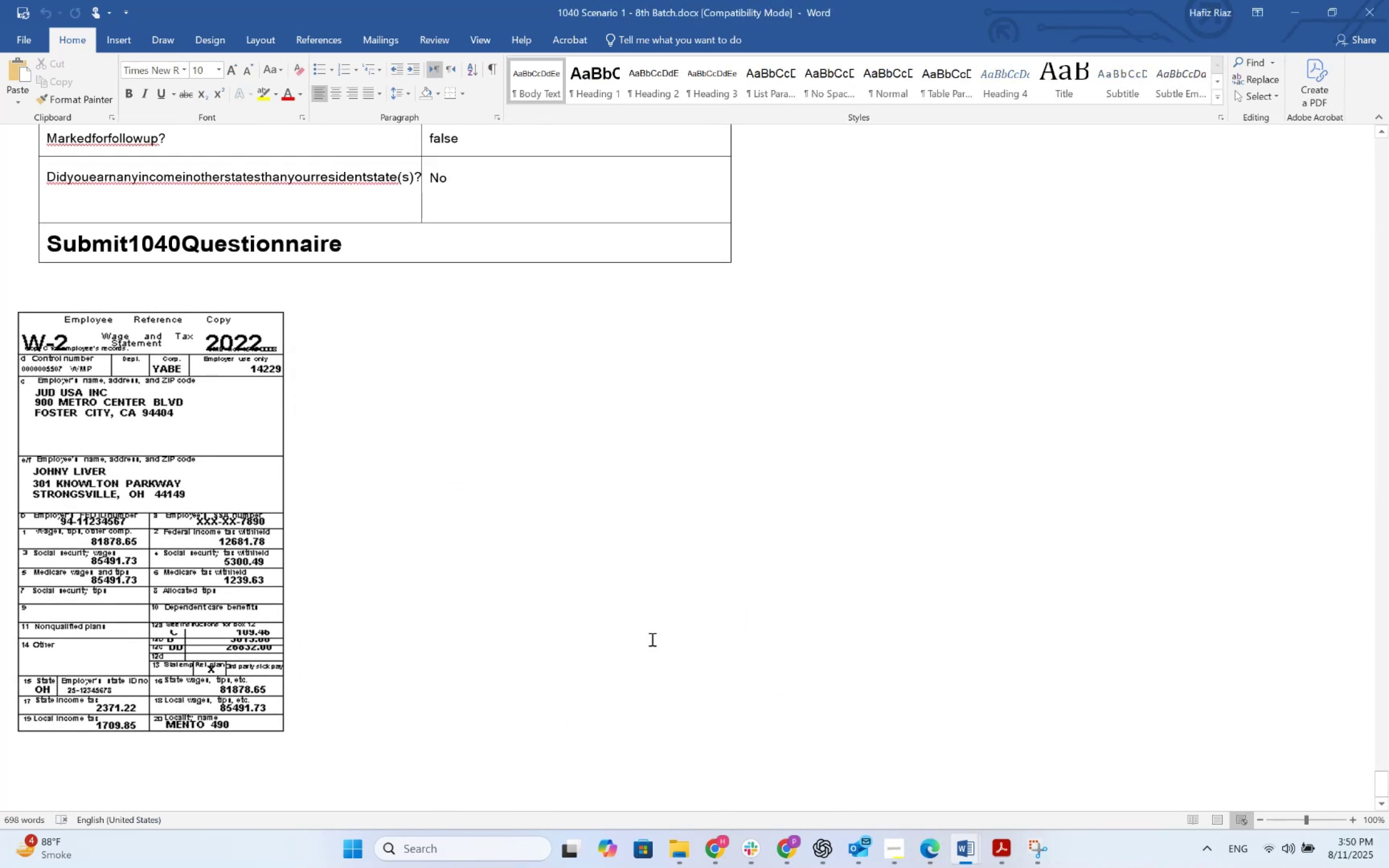 
key(Alt+Tab)
 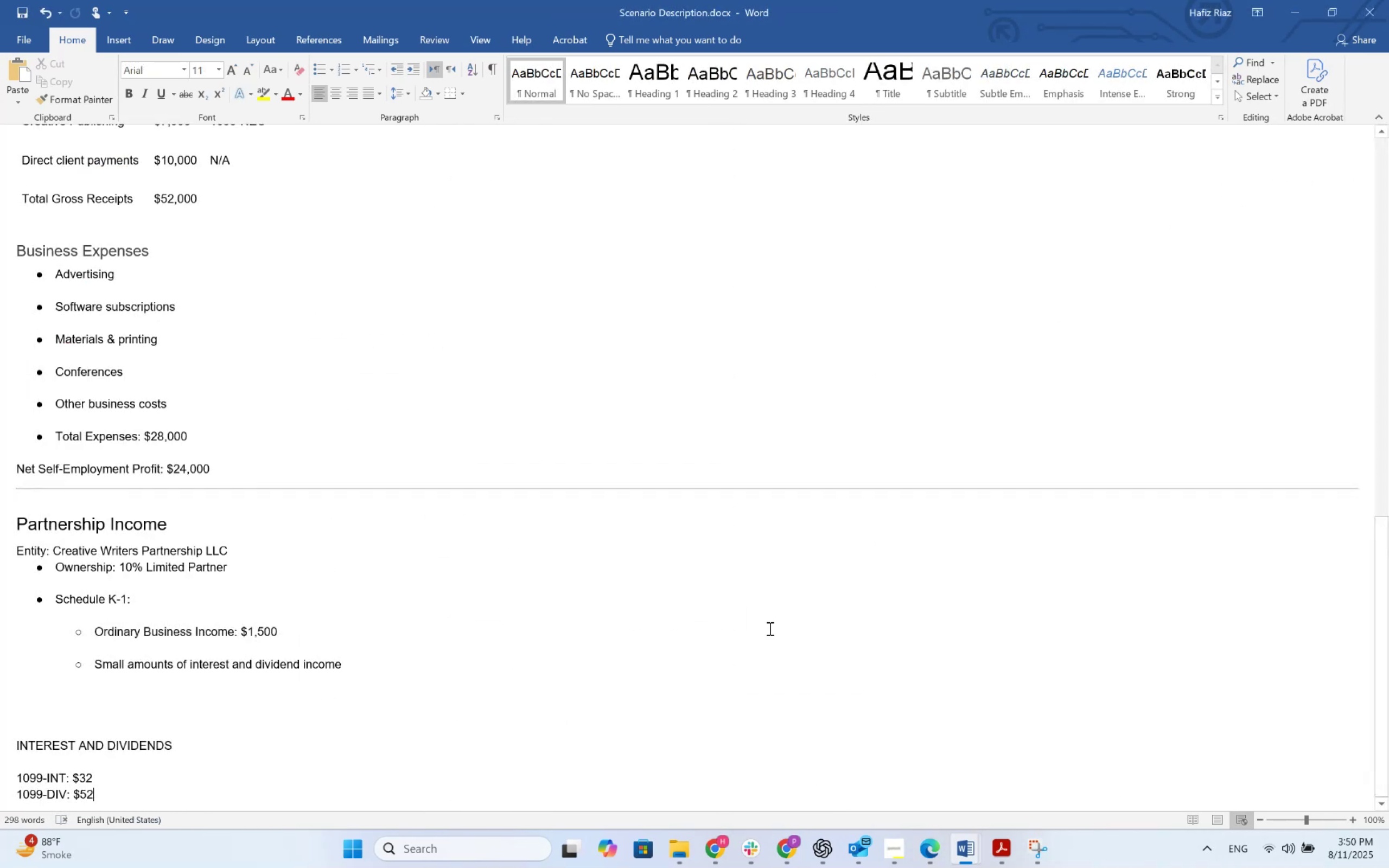 
key(Alt+AltLeft)
 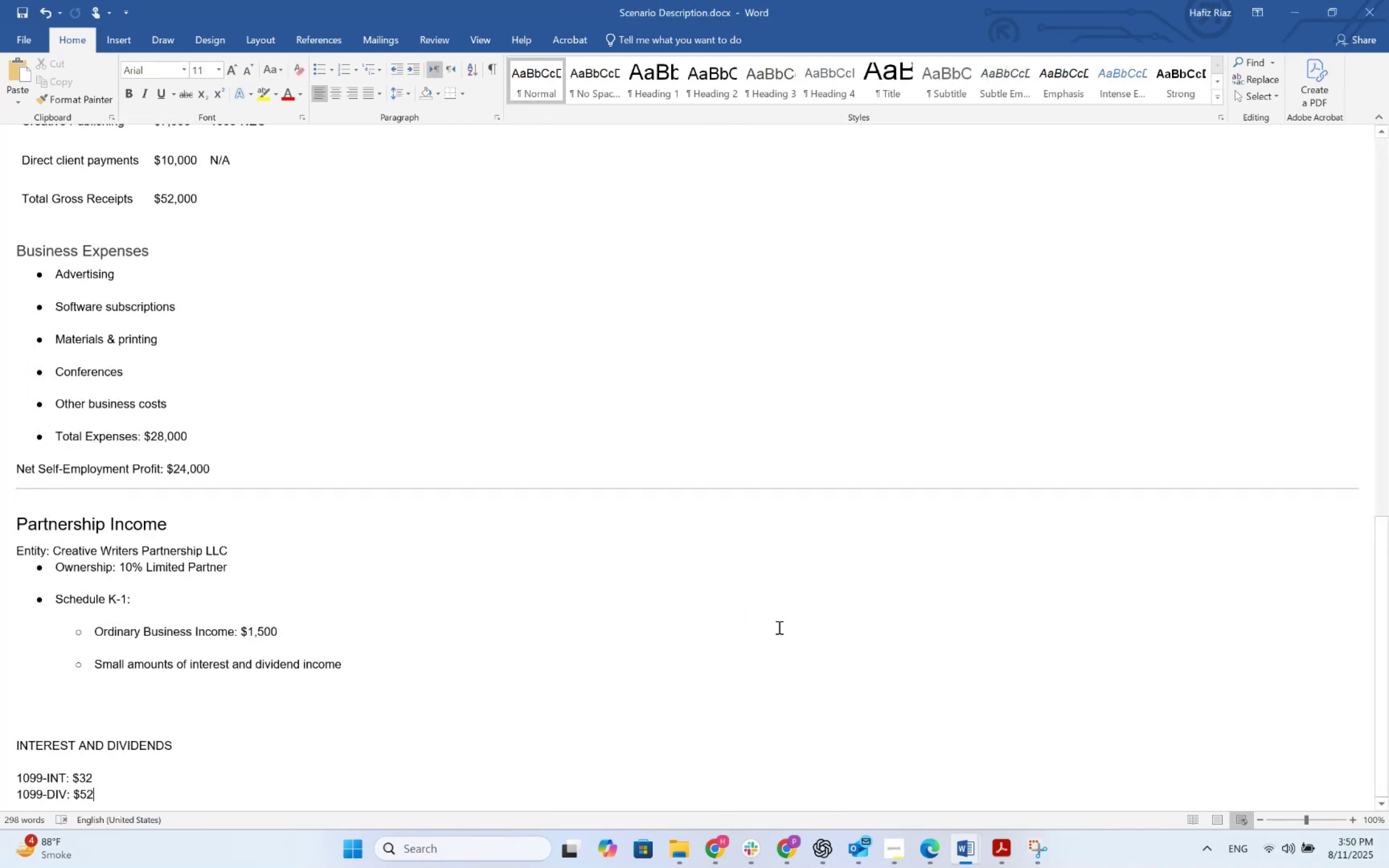 
key(Alt+Tab)
 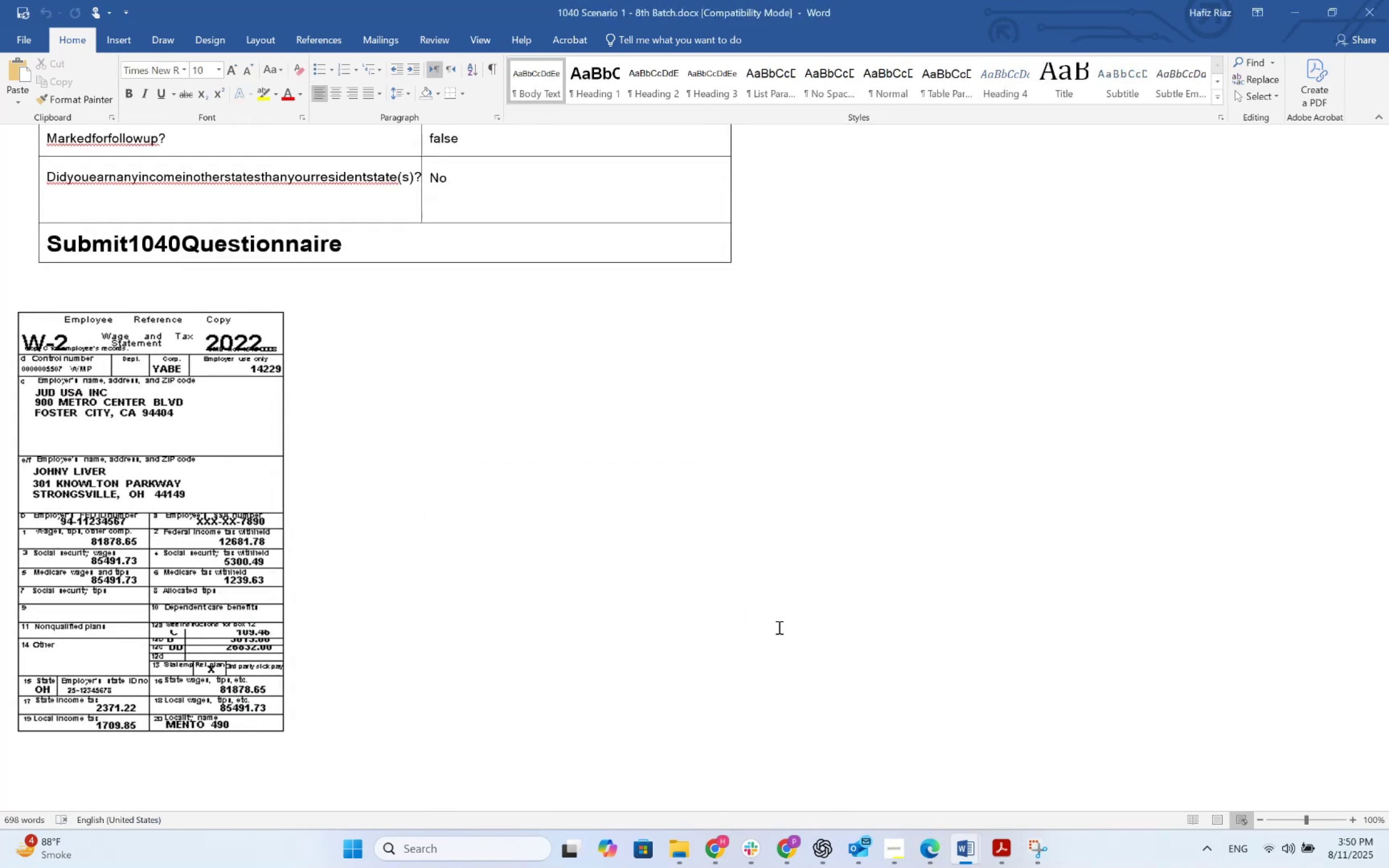 
key(Alt+Tab)
 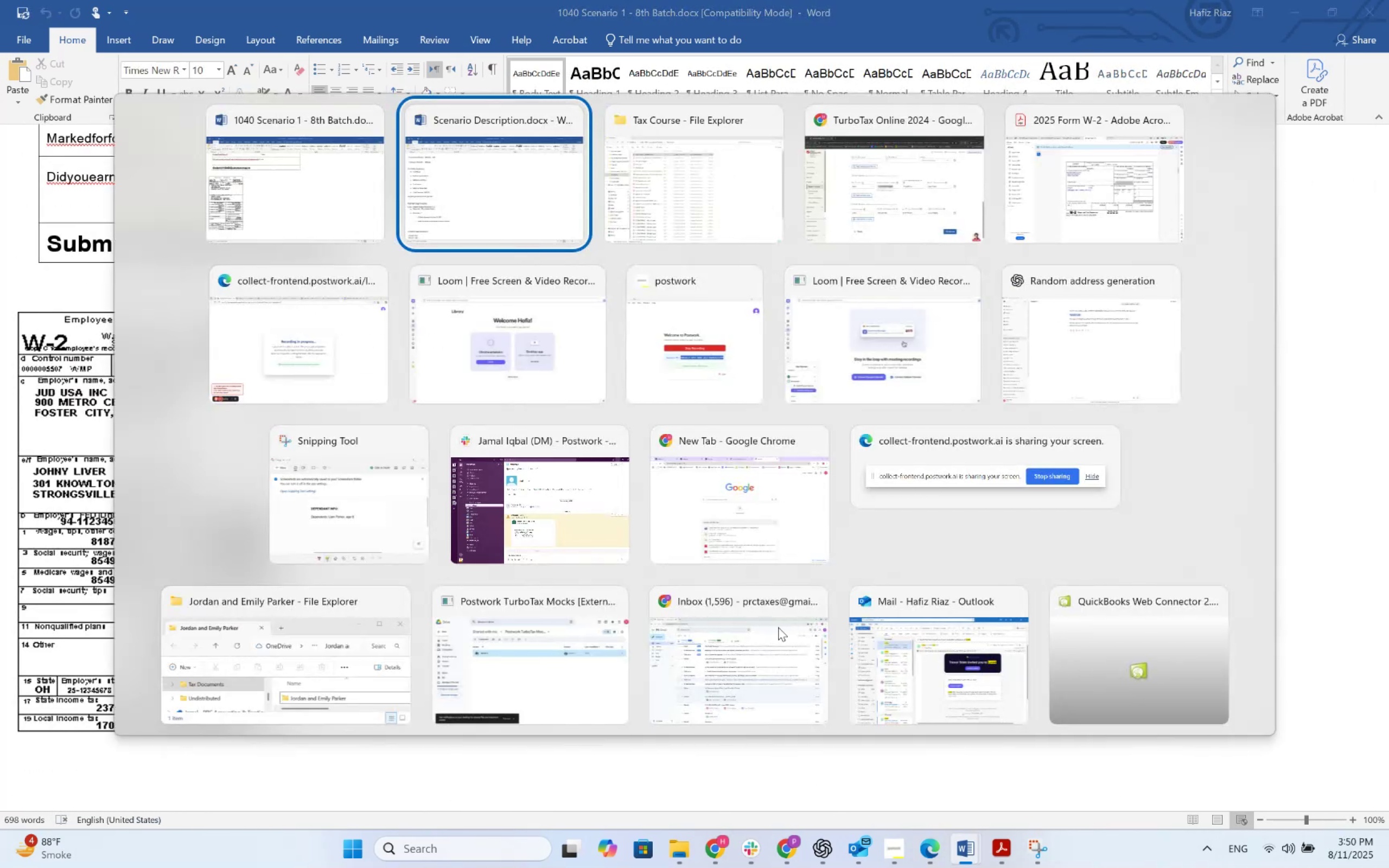 
key(Alt+Tab)
 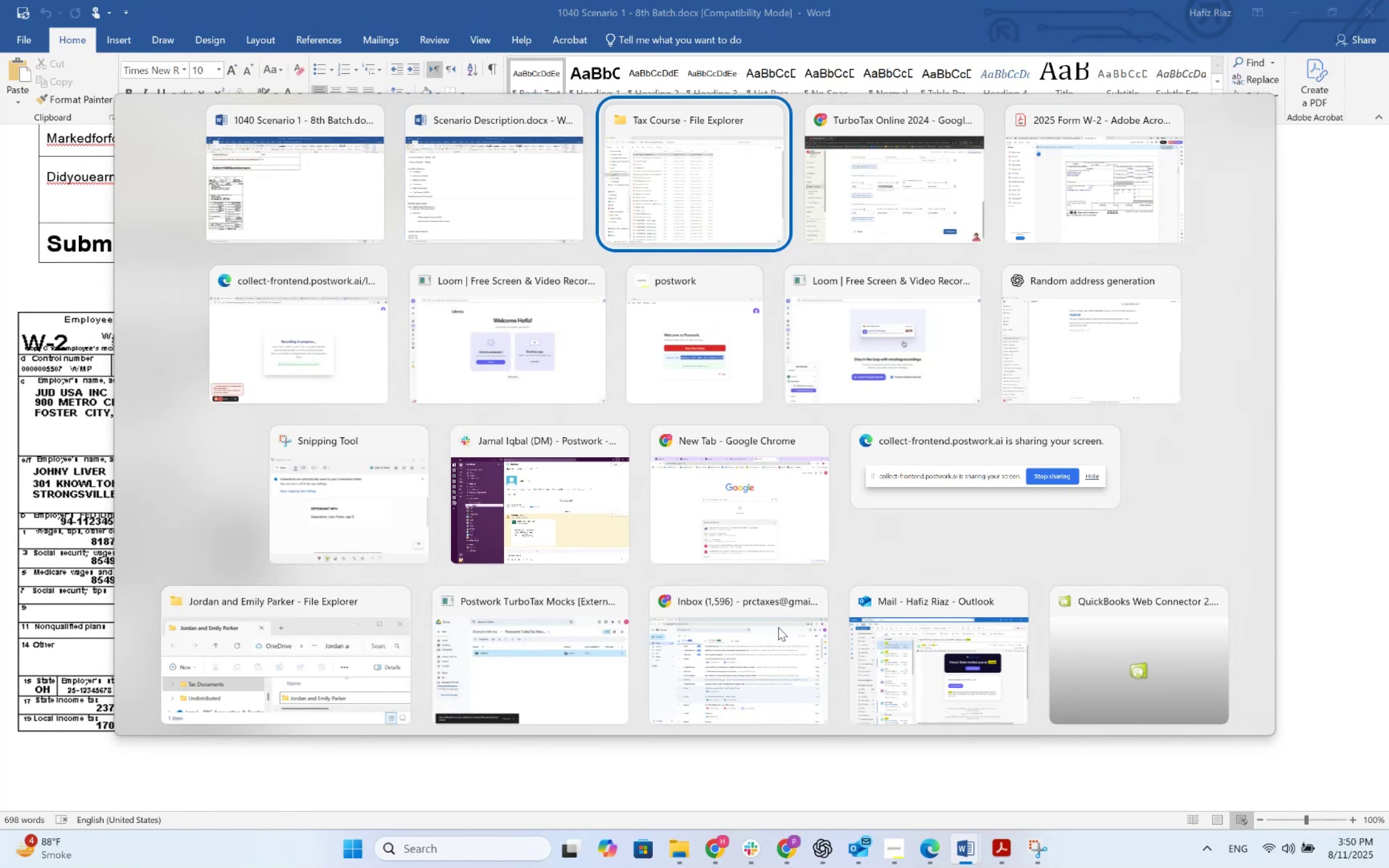 
key(Alt+Tab)
 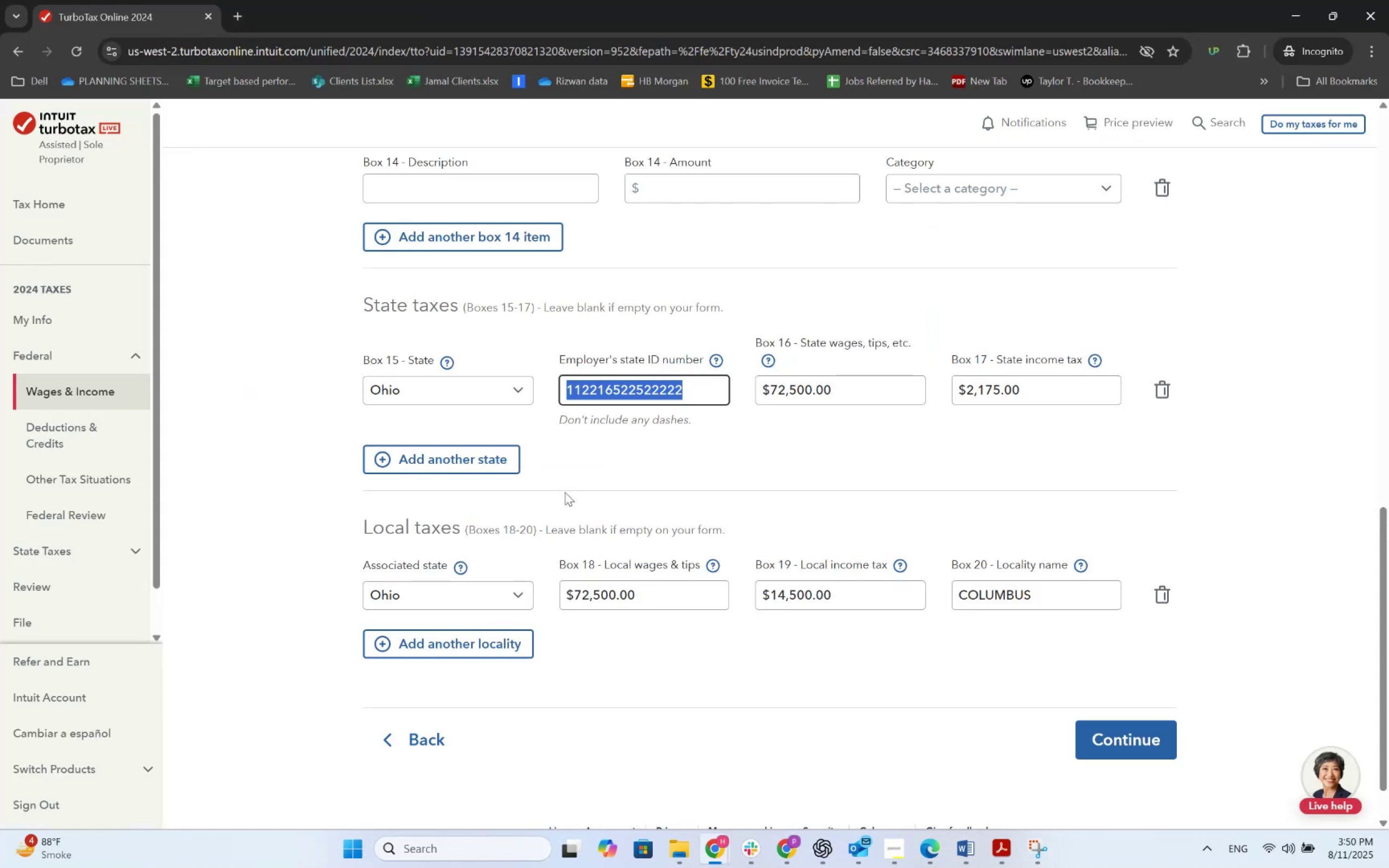 
left_click([674, 395])
 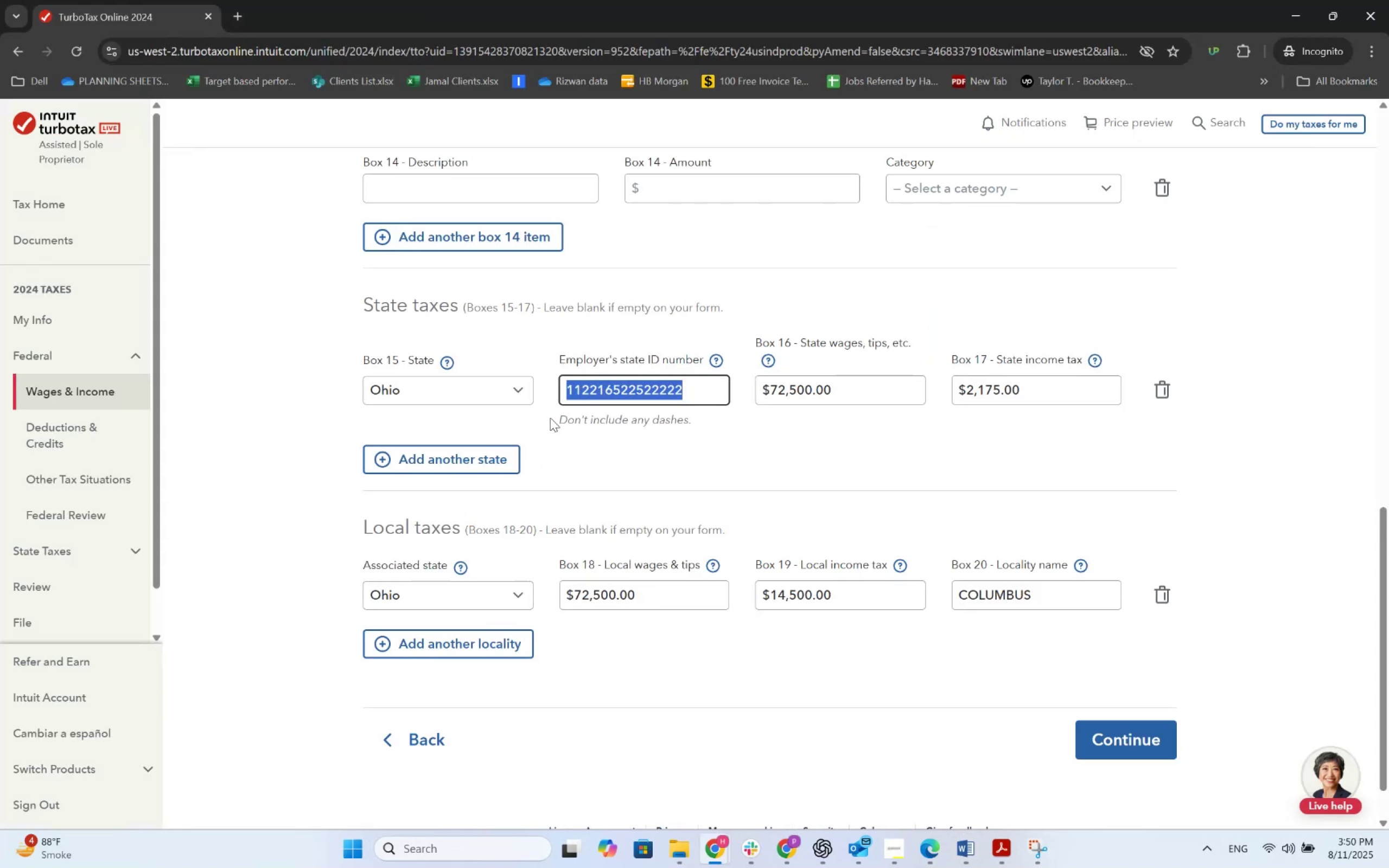 
key(Numpad2)
 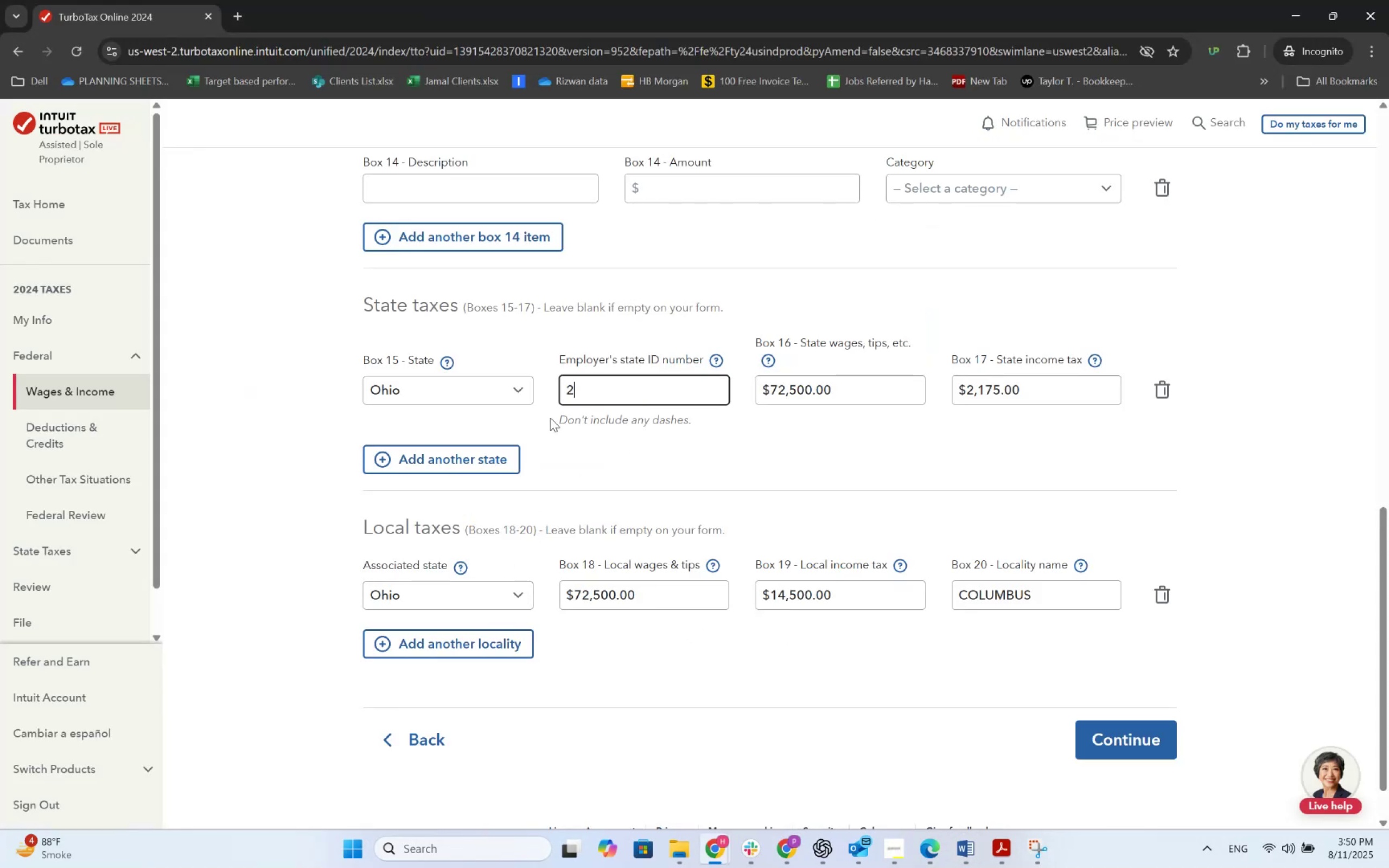 
key(Numpad5)
 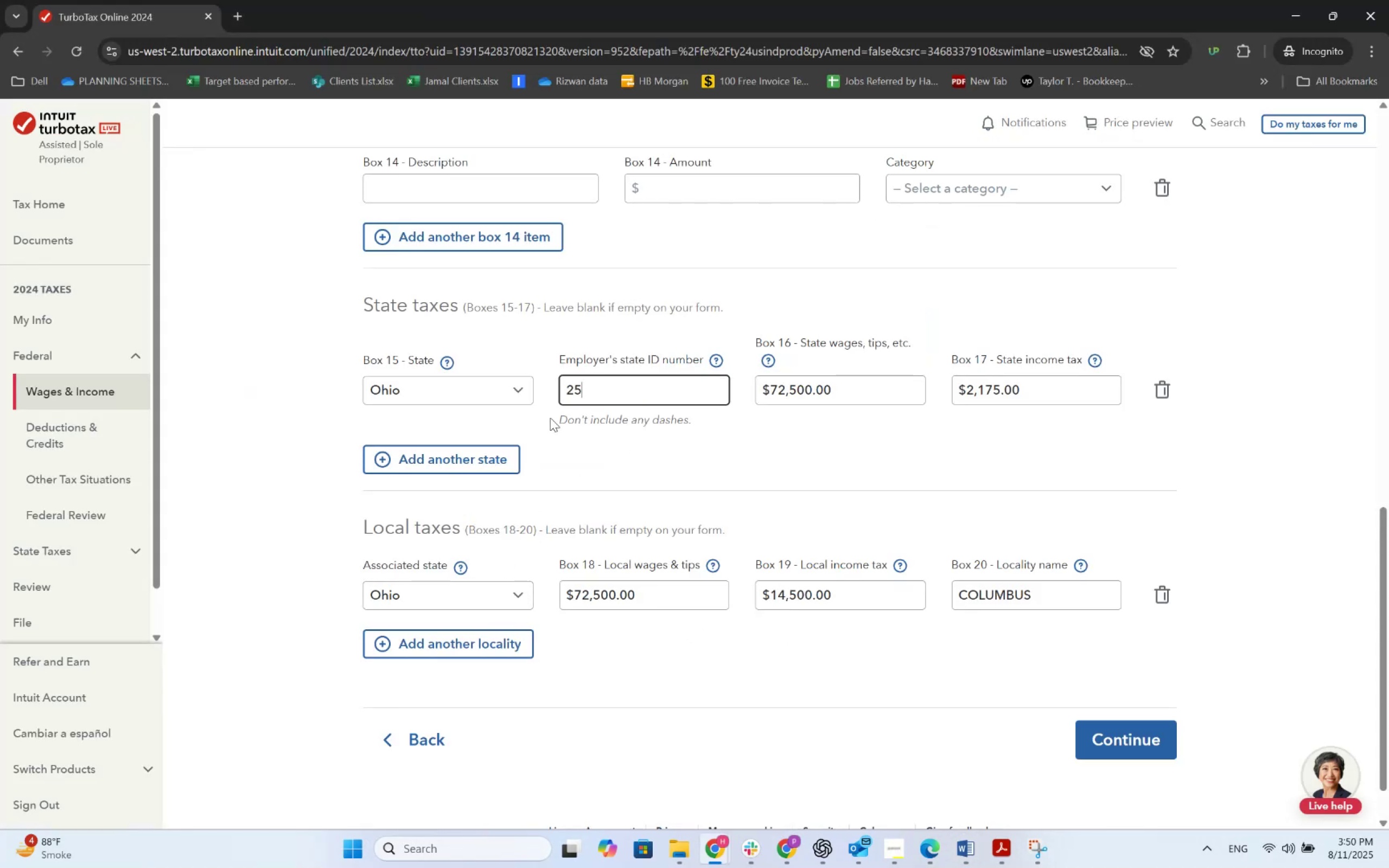 
key(Alt+AltLeft)
 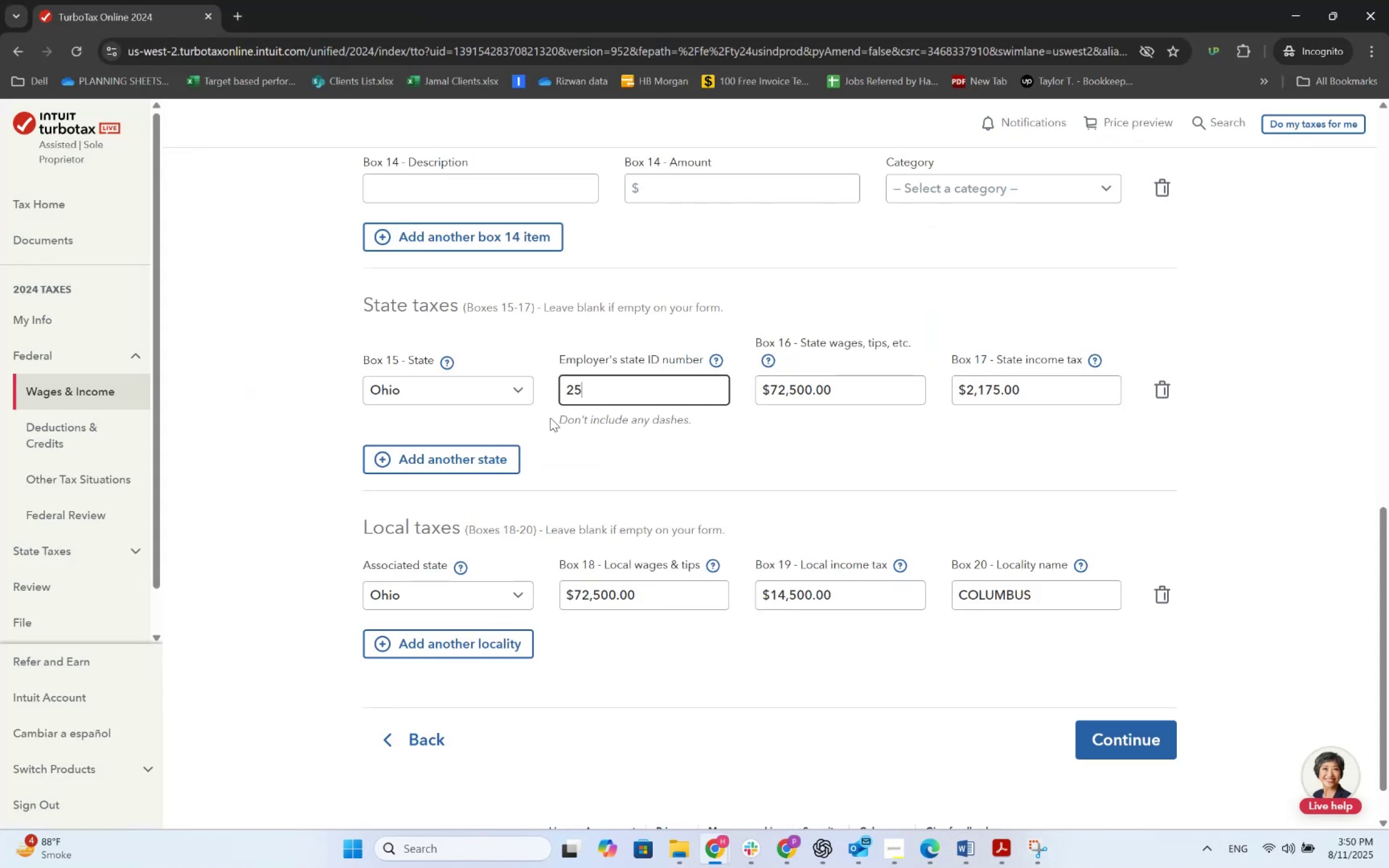 
key(Alt+Tab)
 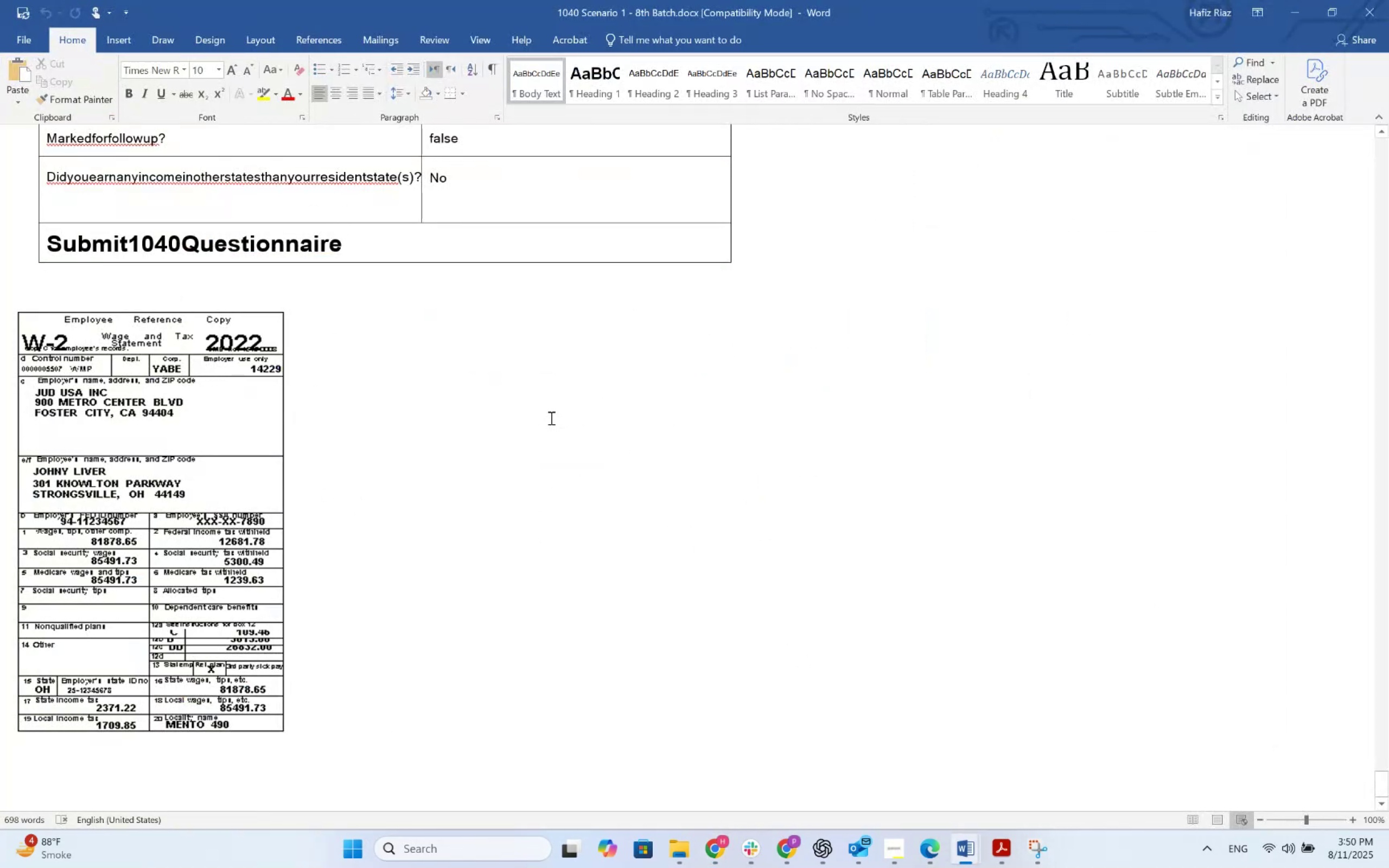 
key(Alt+AltLeft)
 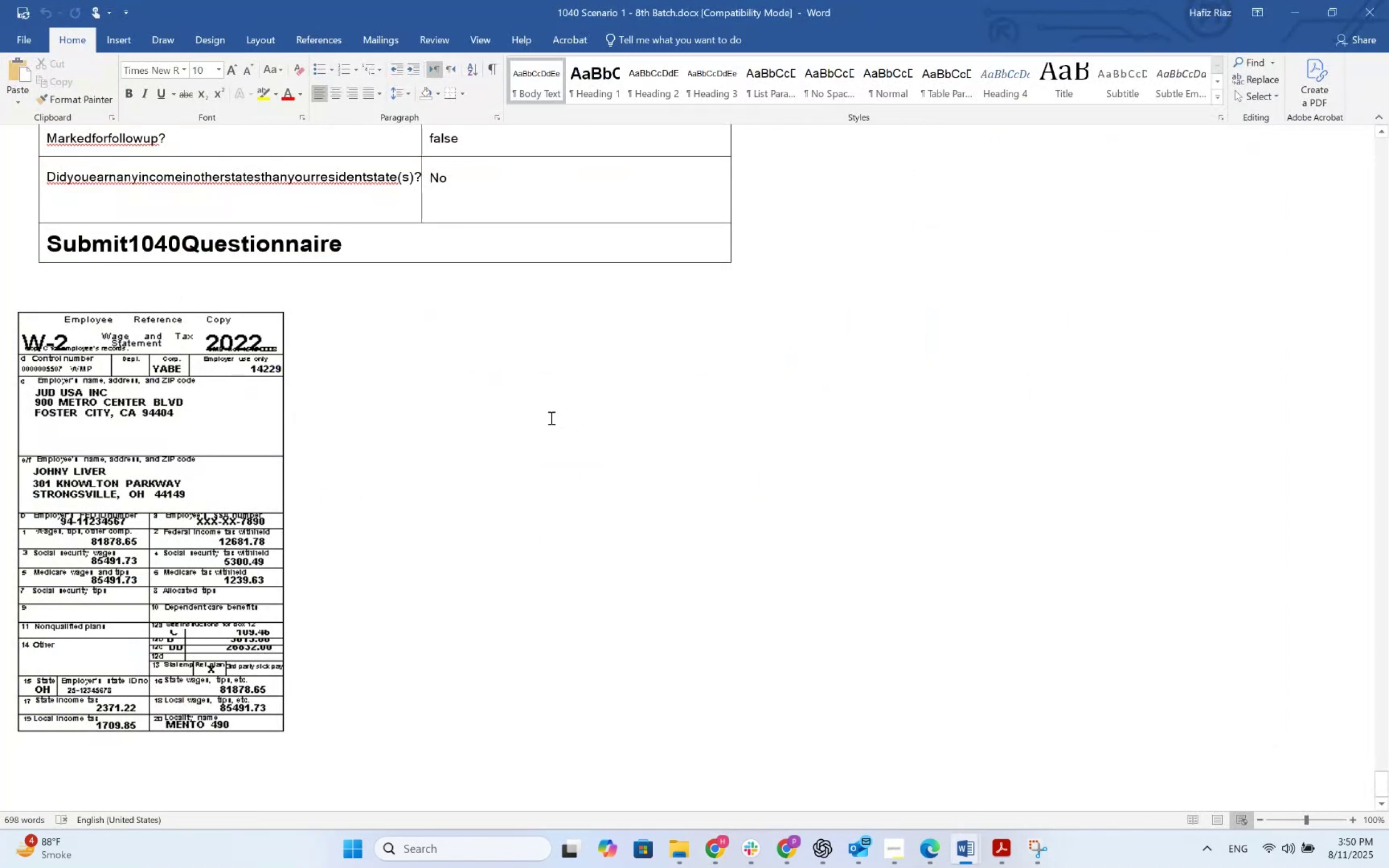 
key(Alt+Tab)
 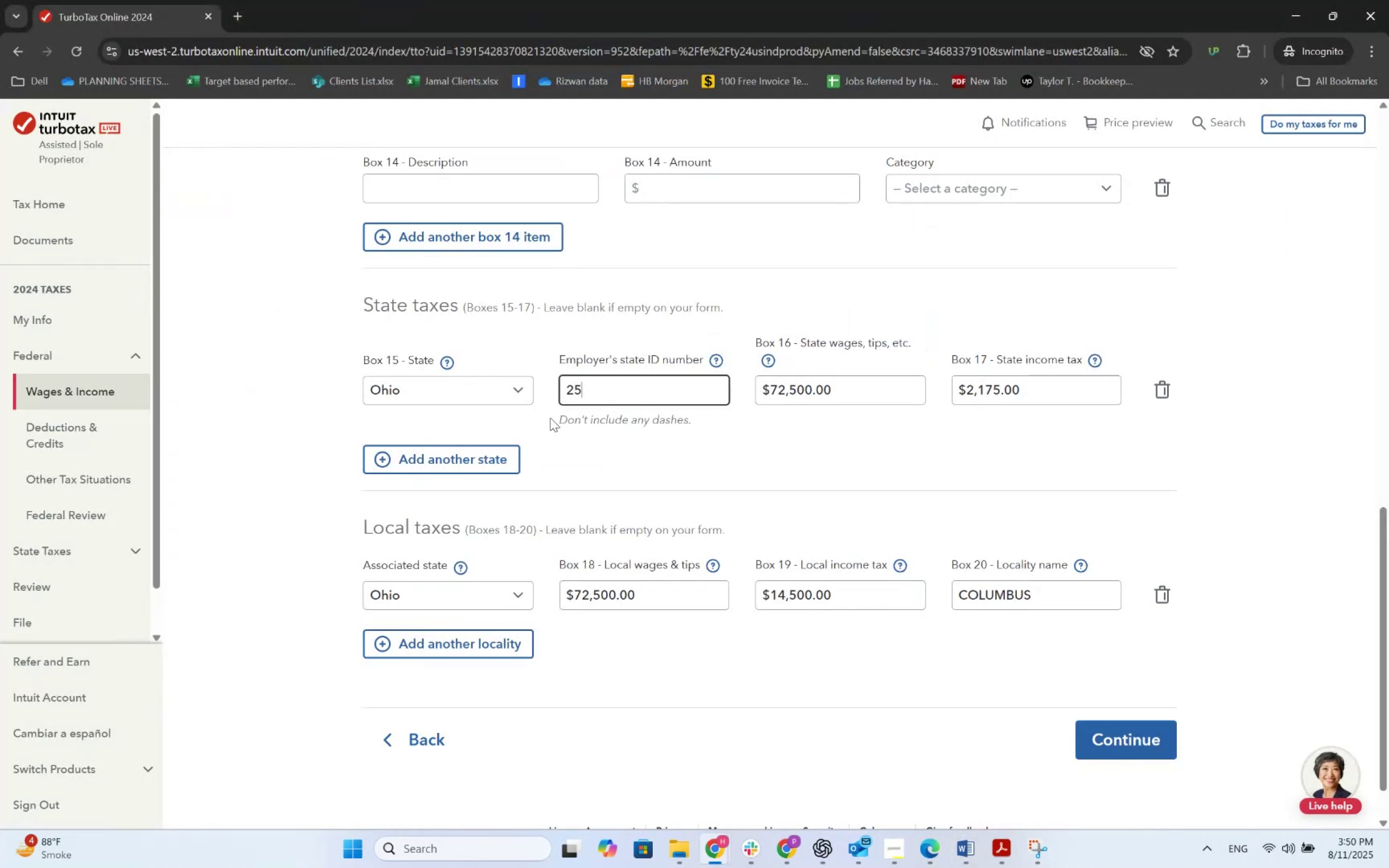 
key(Numpad1)
 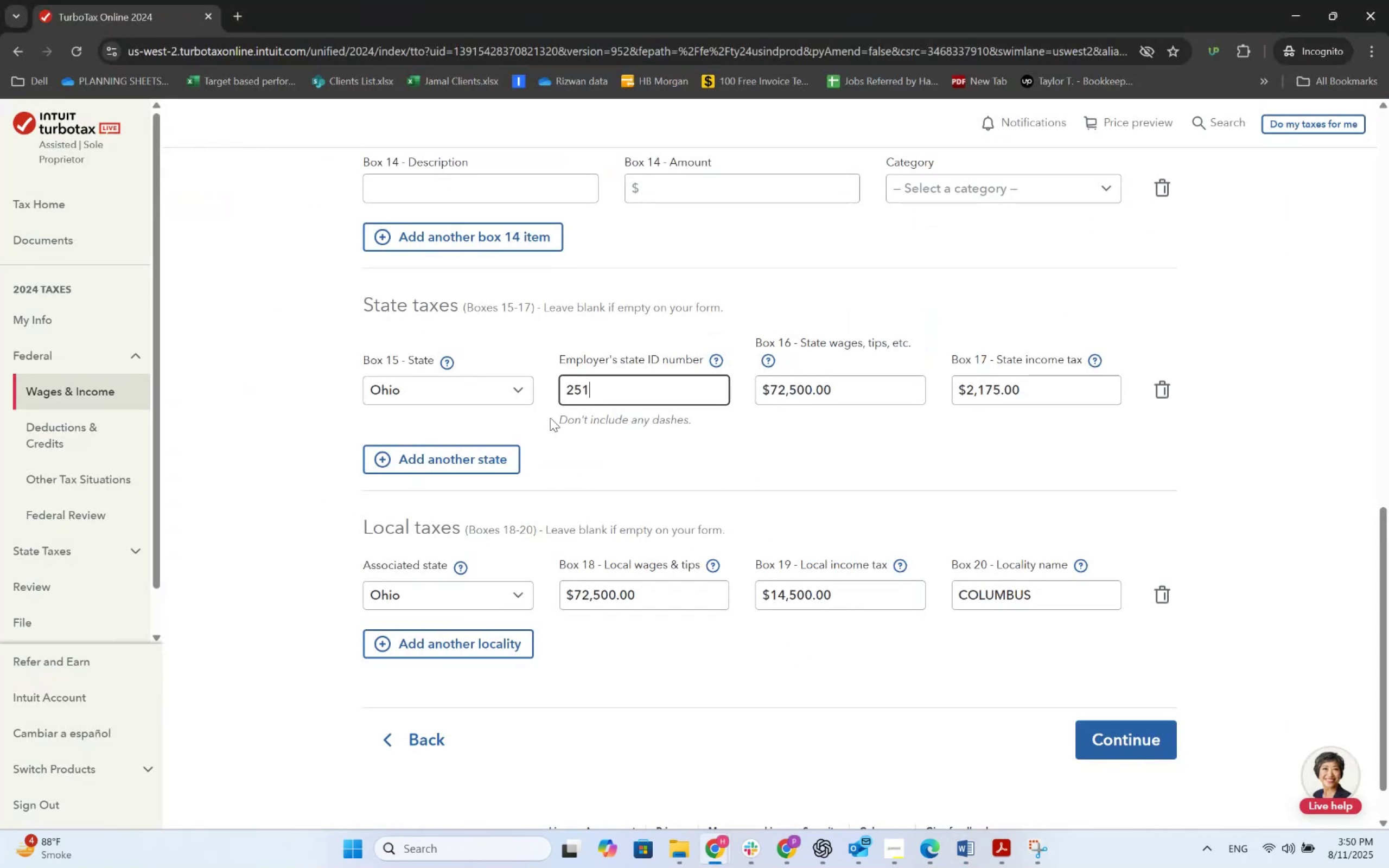 
key(Numpad2)
 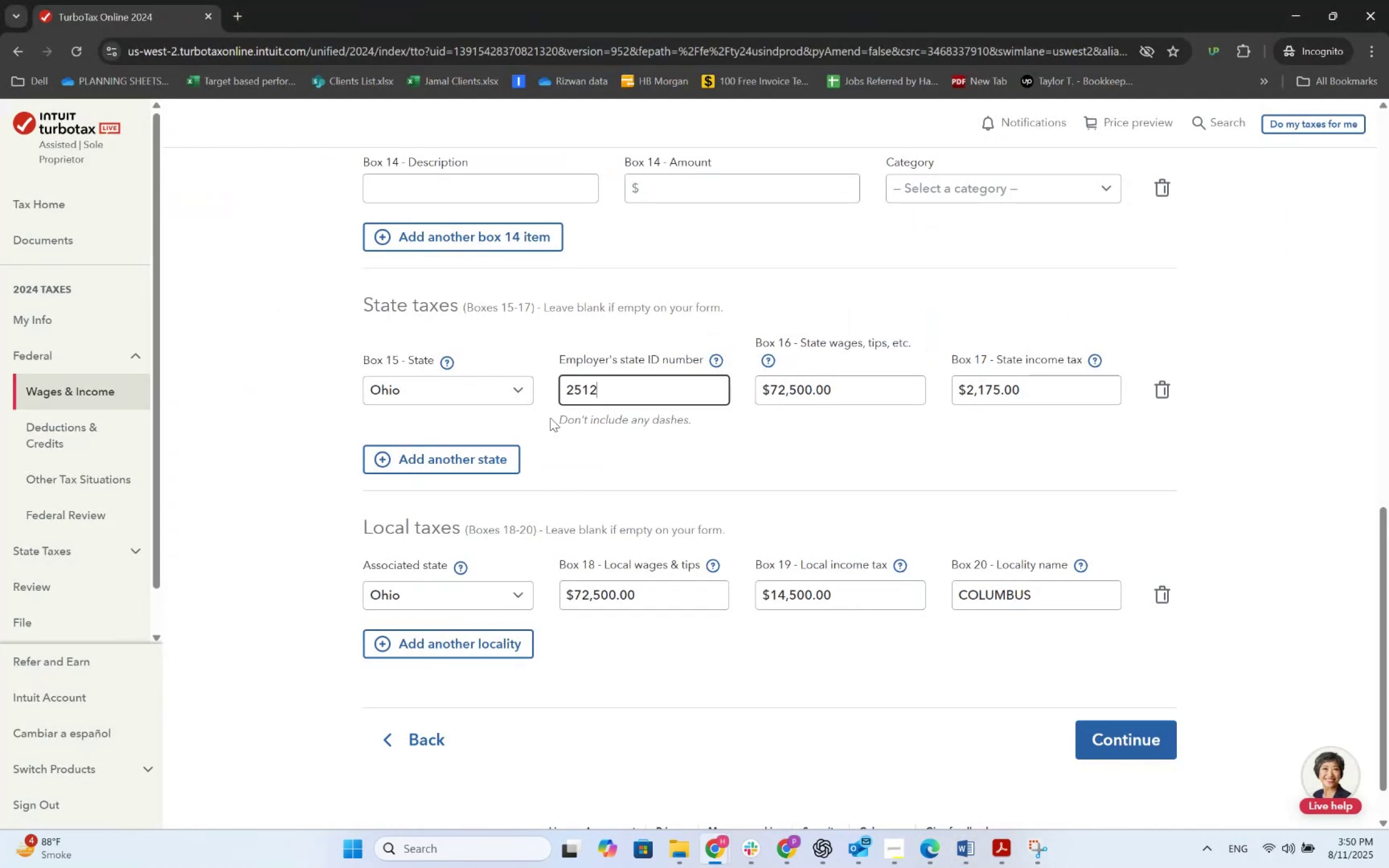 
key(Numpad3)
 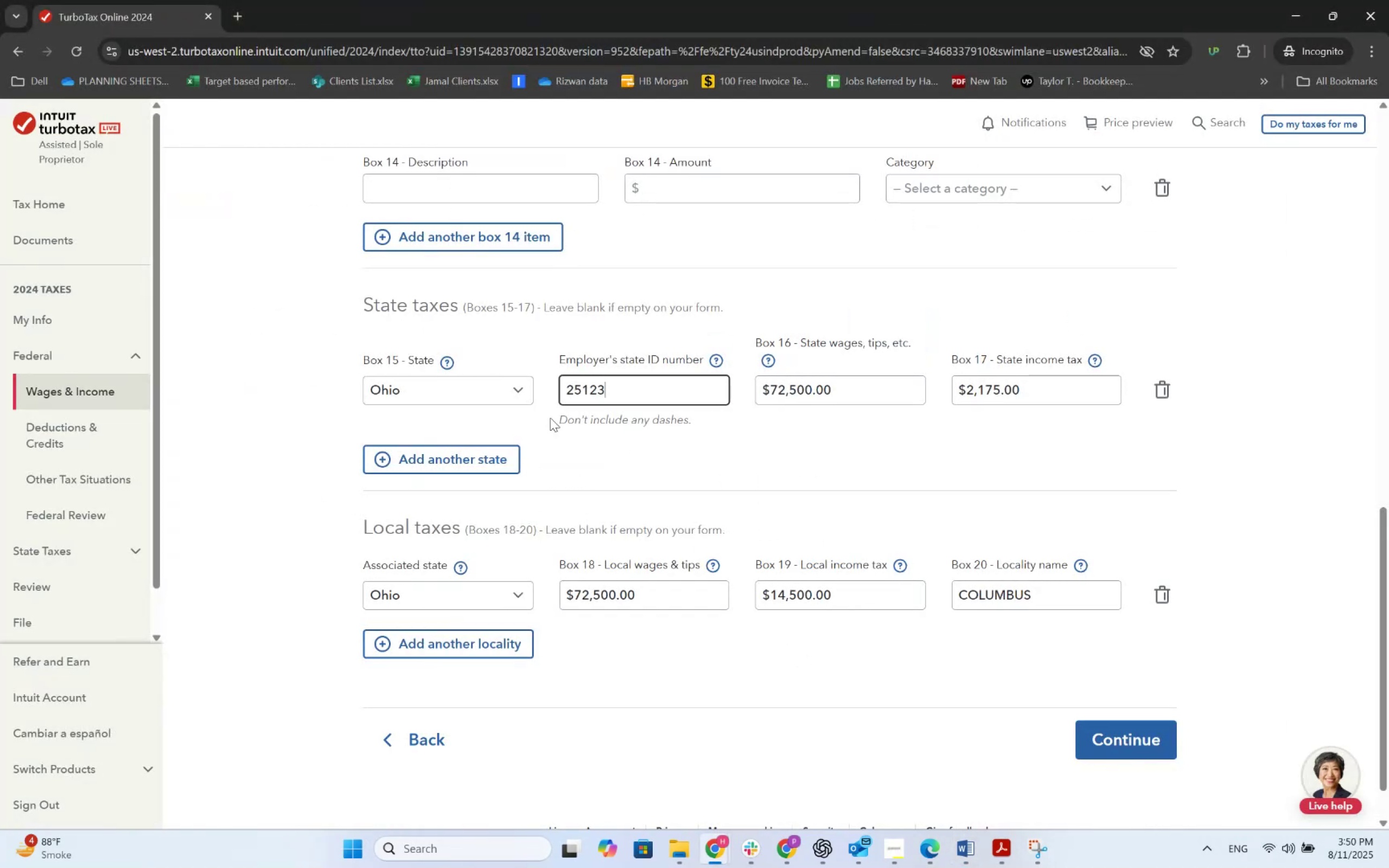 
key(Numpad4)
 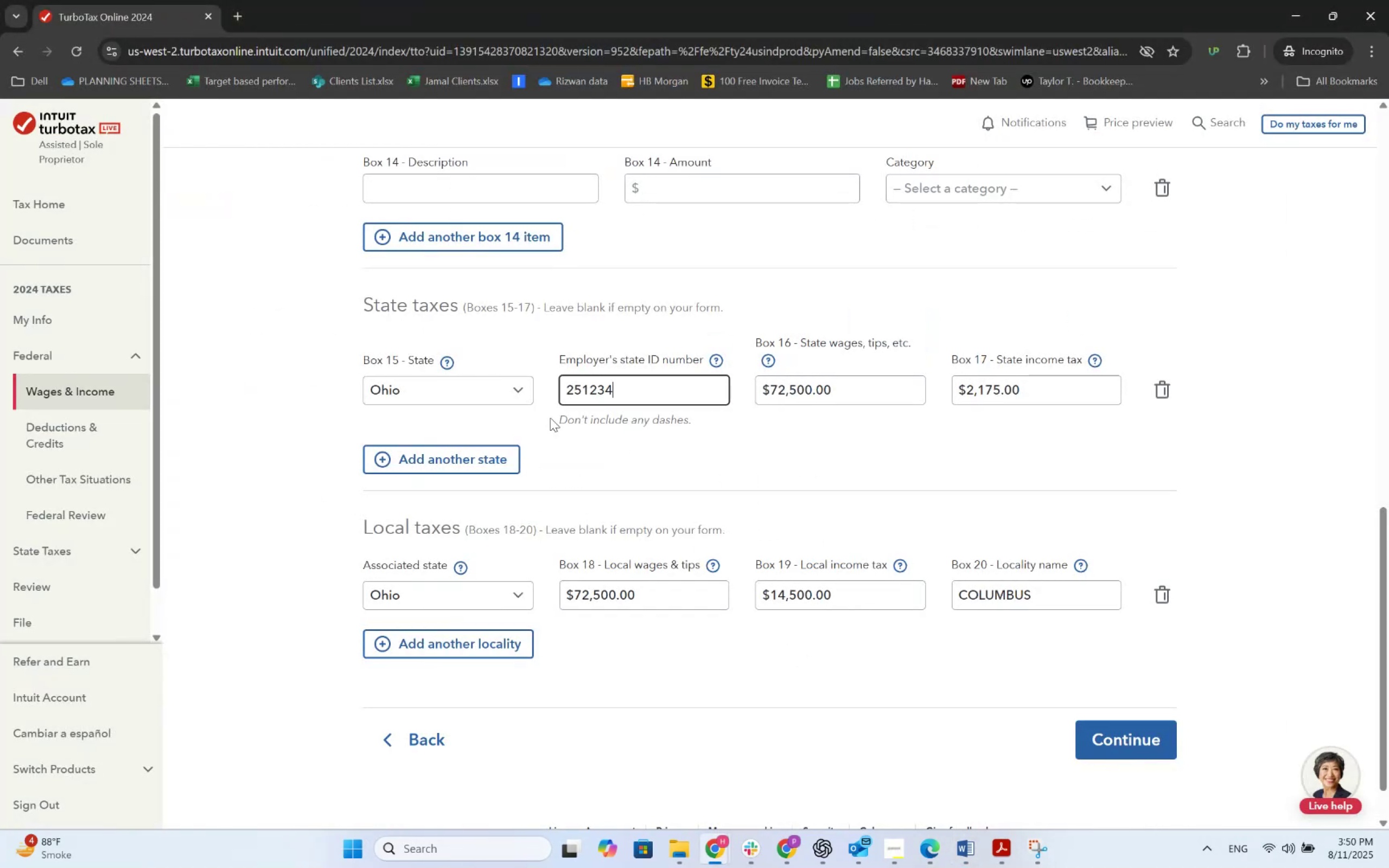 
key(Numpad5)
 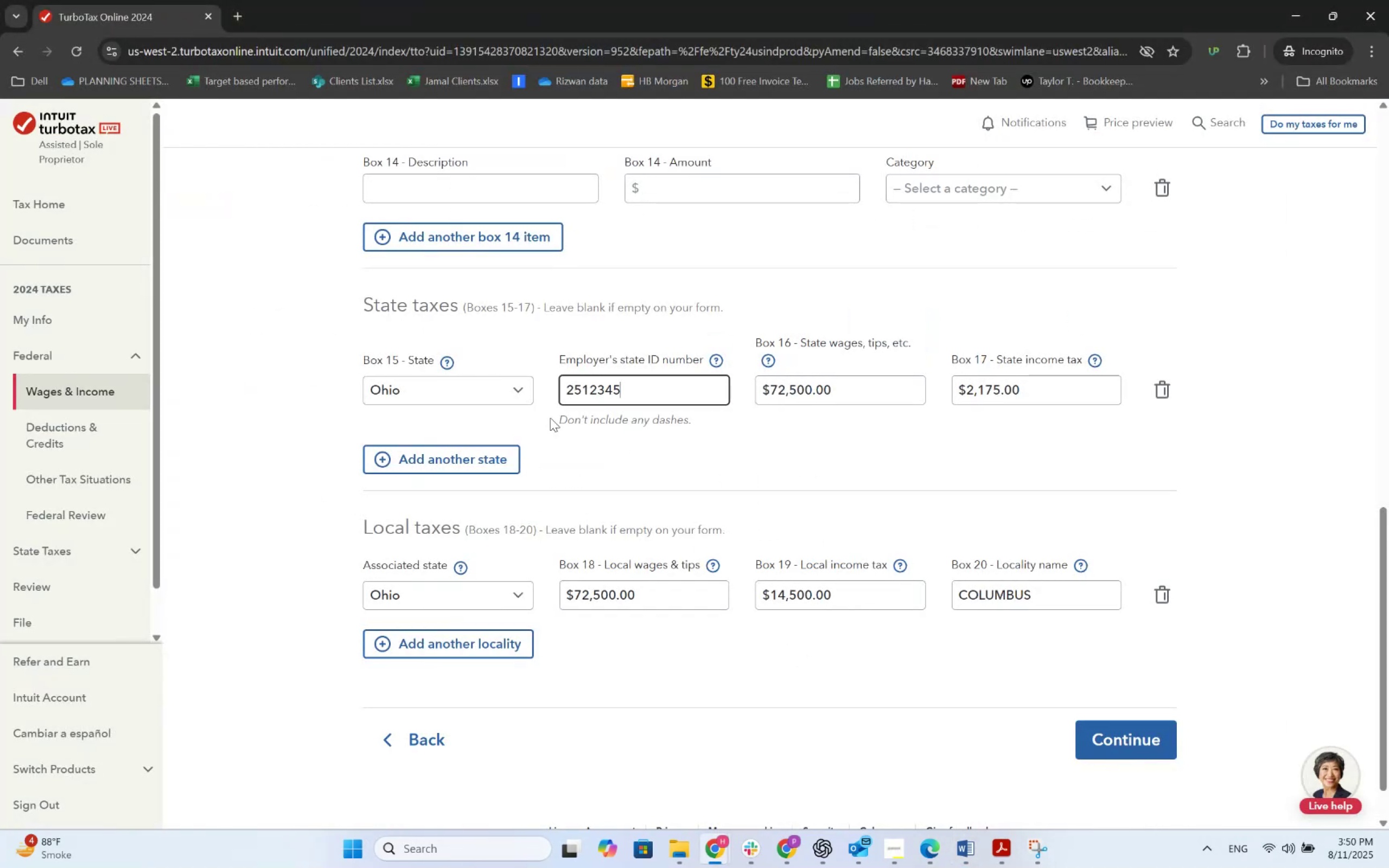 
key(Numpad6)
 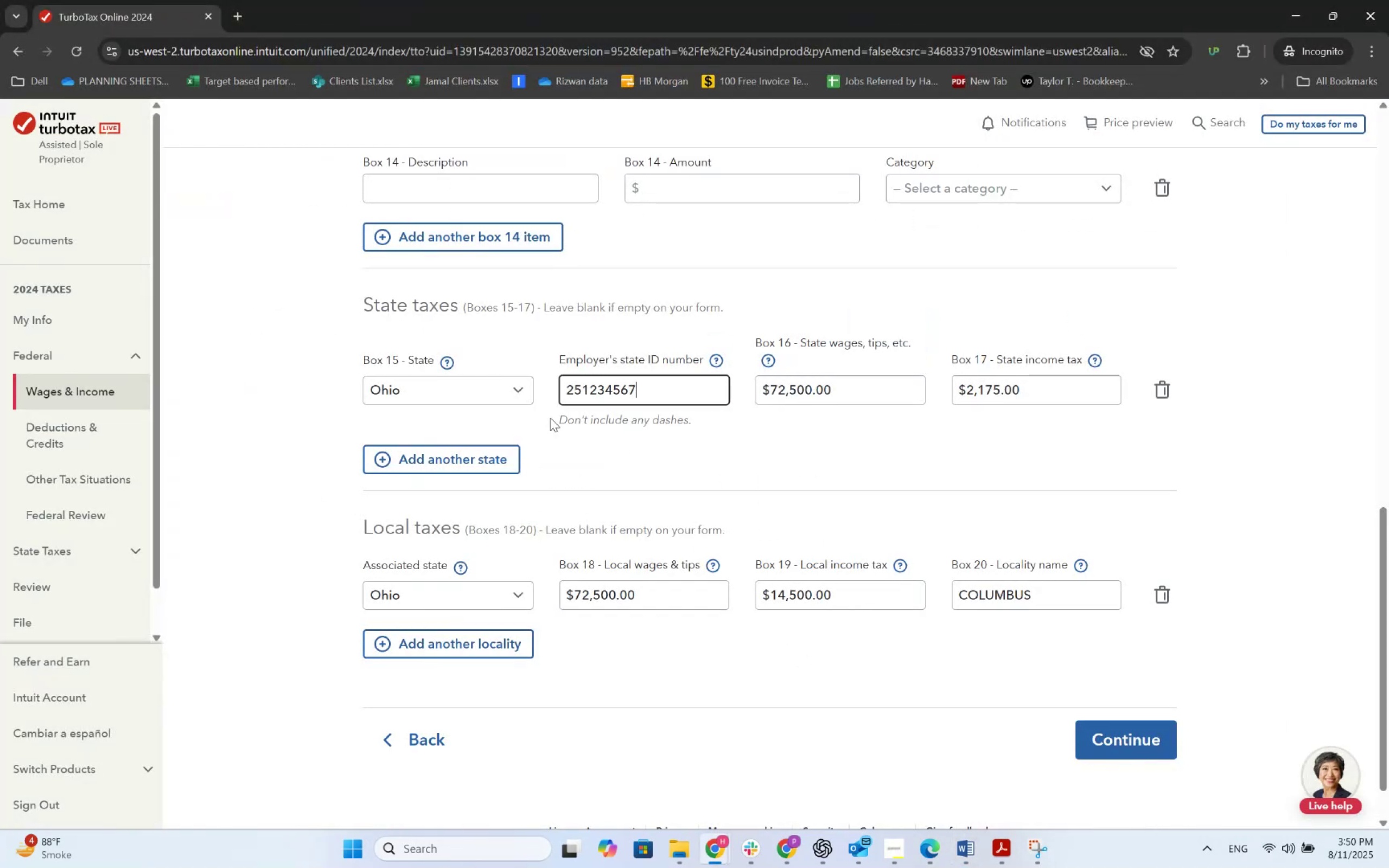 
key(Numpad7)
 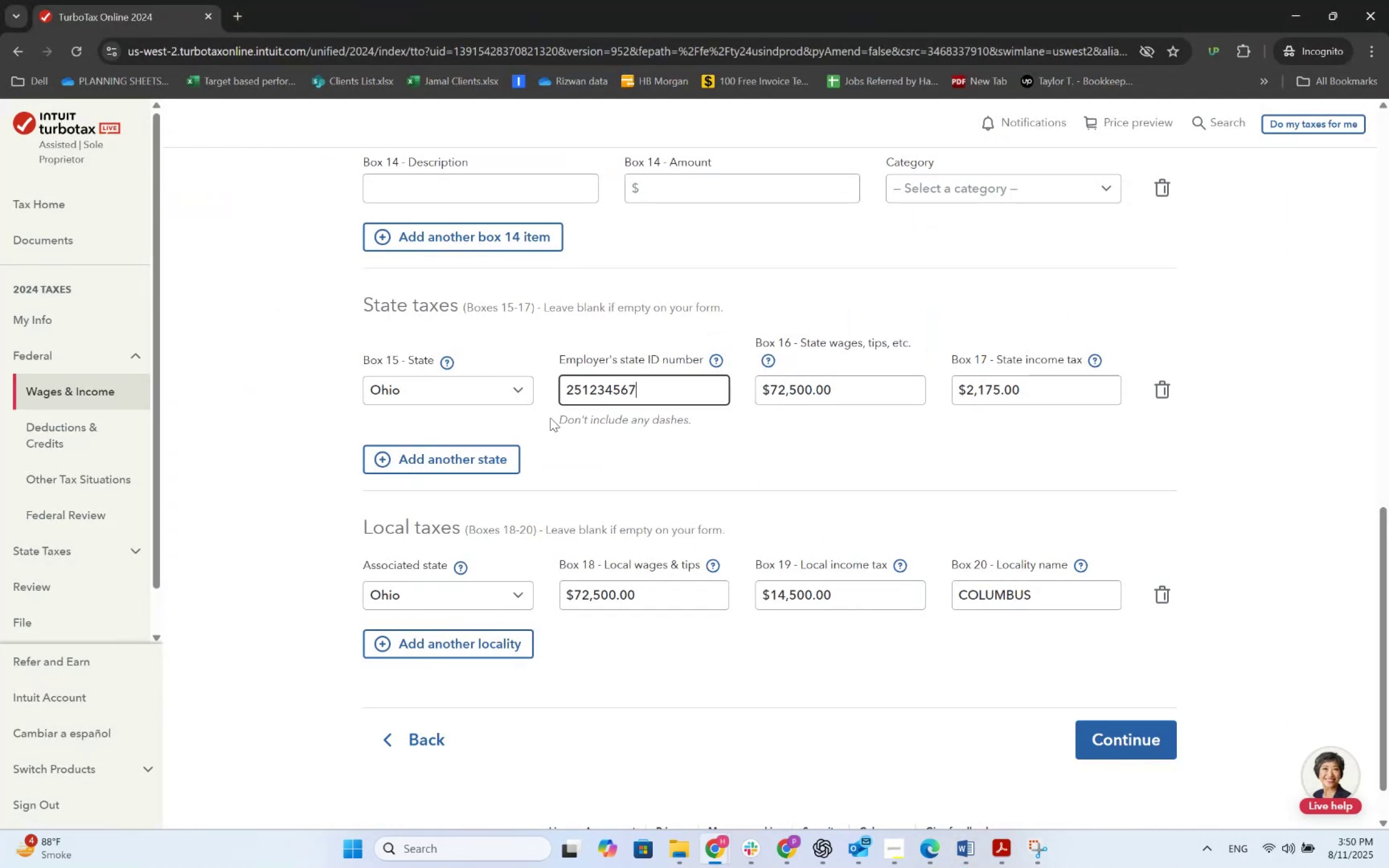 
key(Numpad8)
 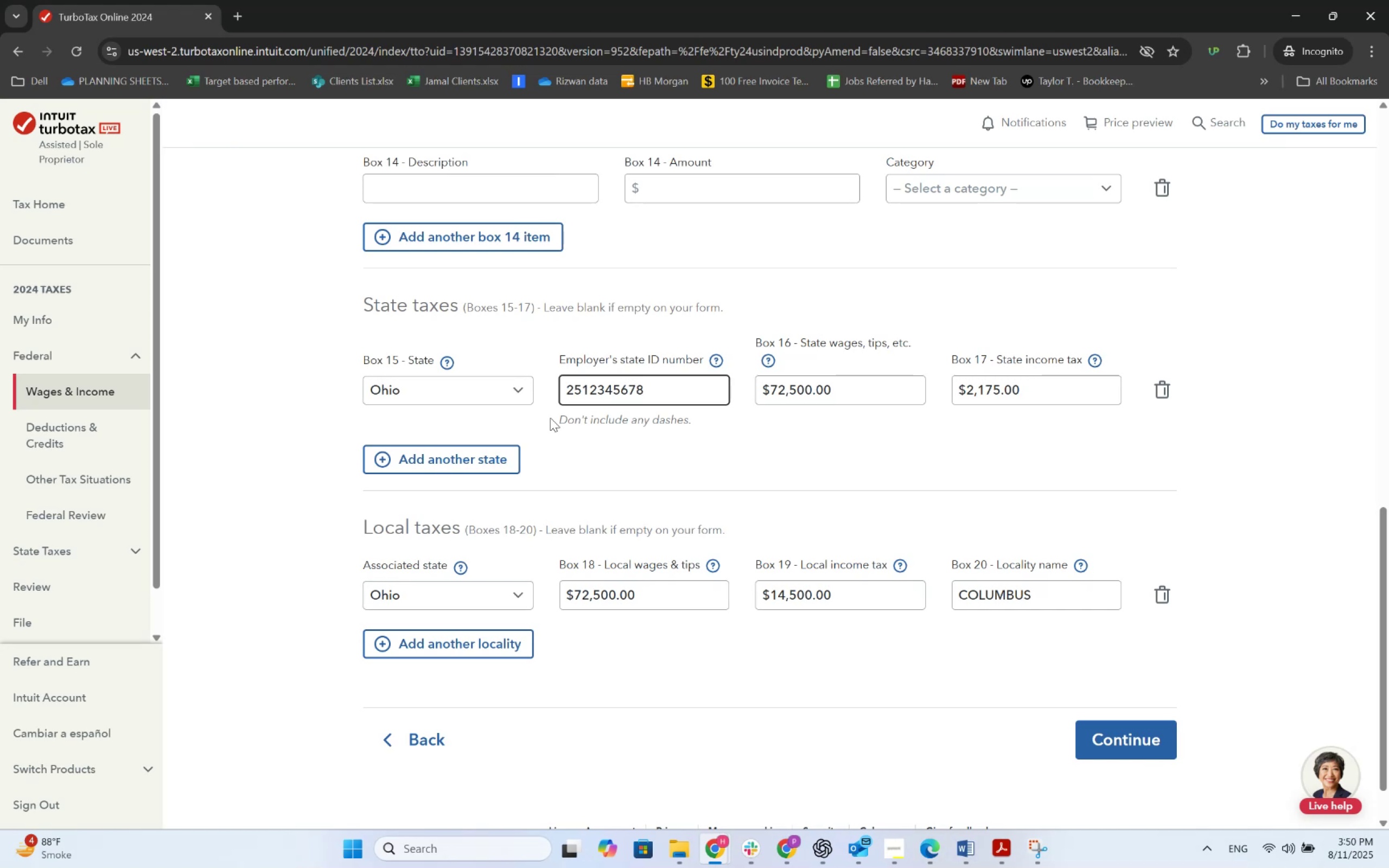 
key(Tab)
 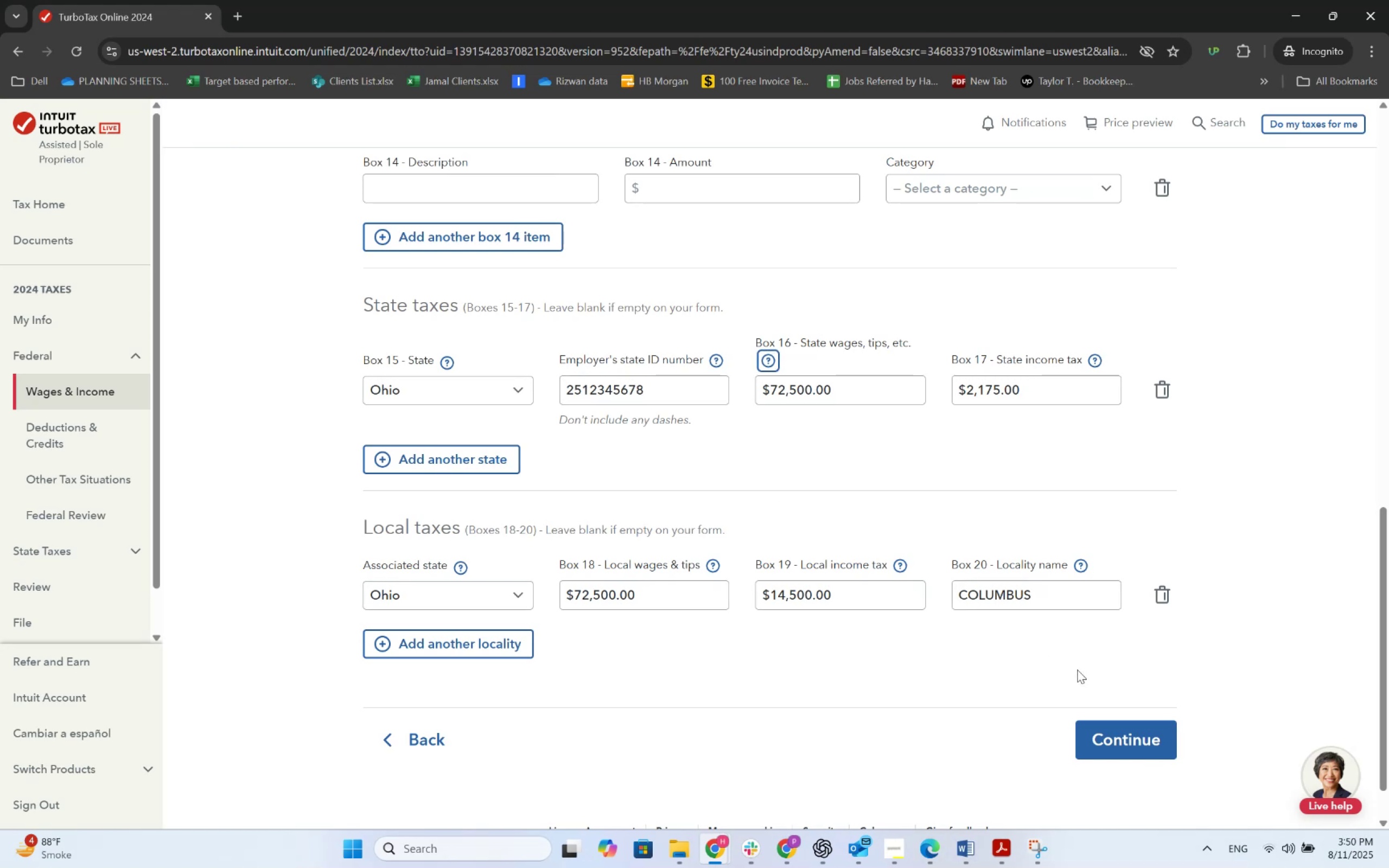 
left_click([1108, 727])
 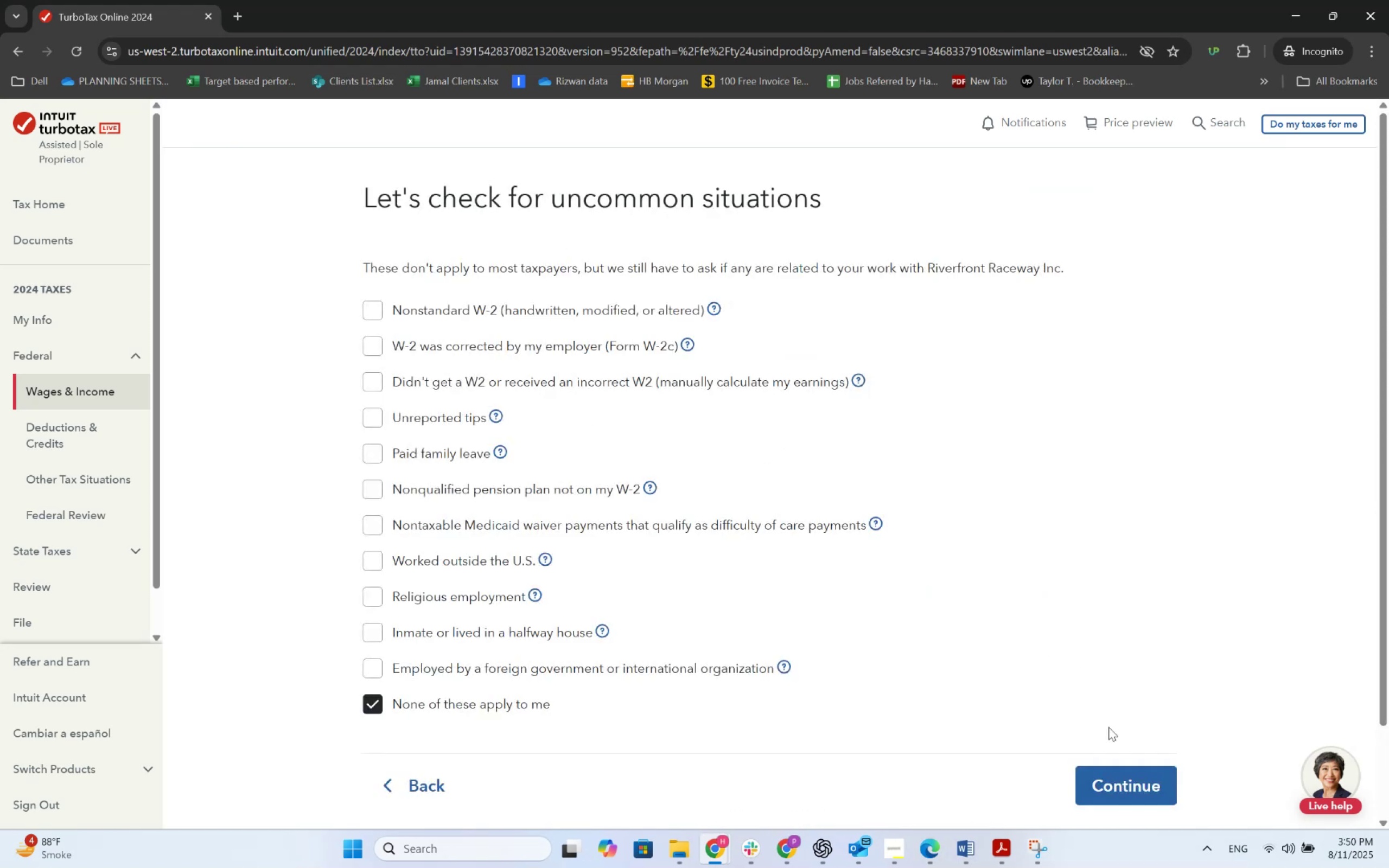 
scroll: coordinate [1118, 763], scroll_direction: down, amount: 6.0
 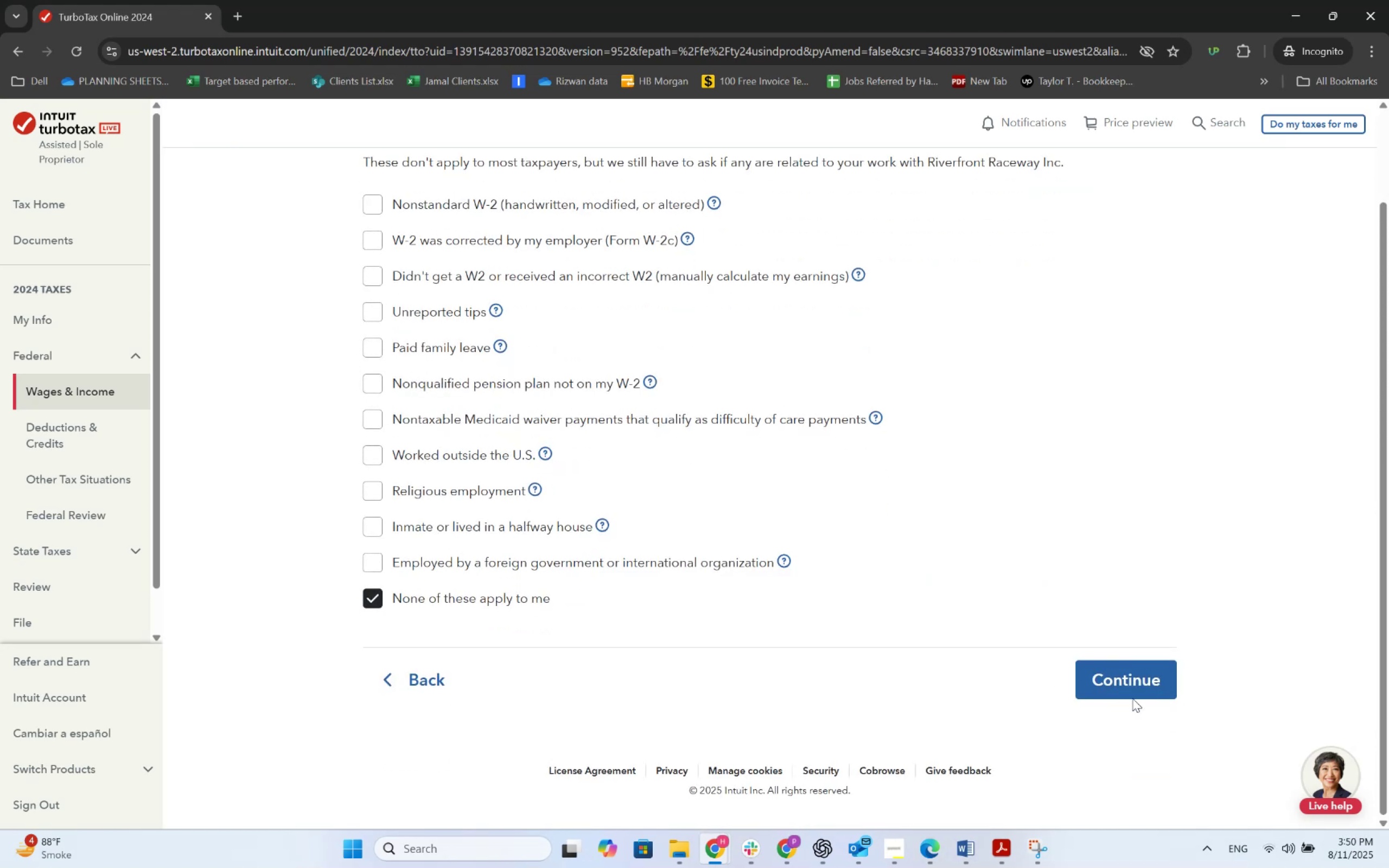 
left_click([1135, 692])
 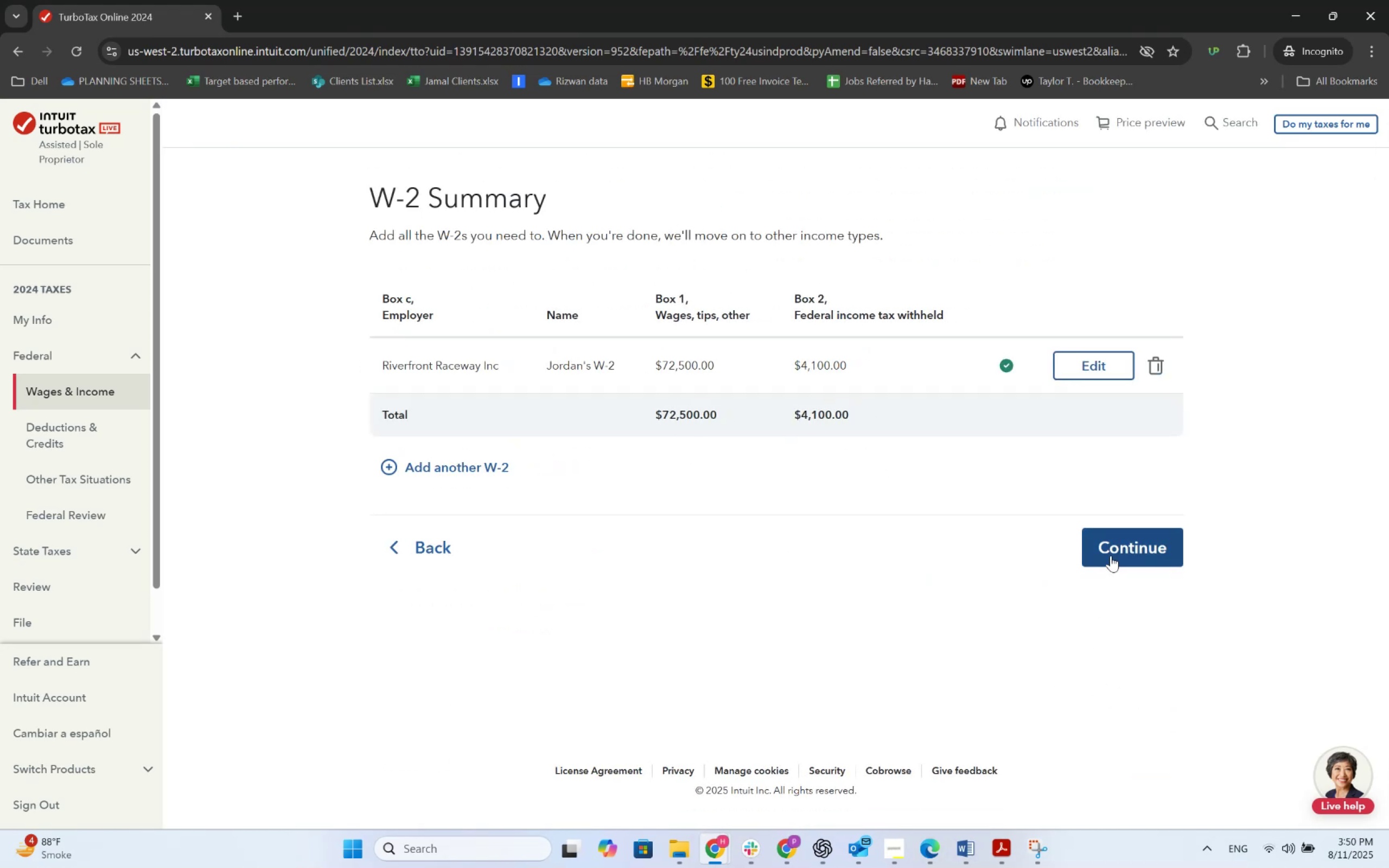 
left_click([1111, 556])
 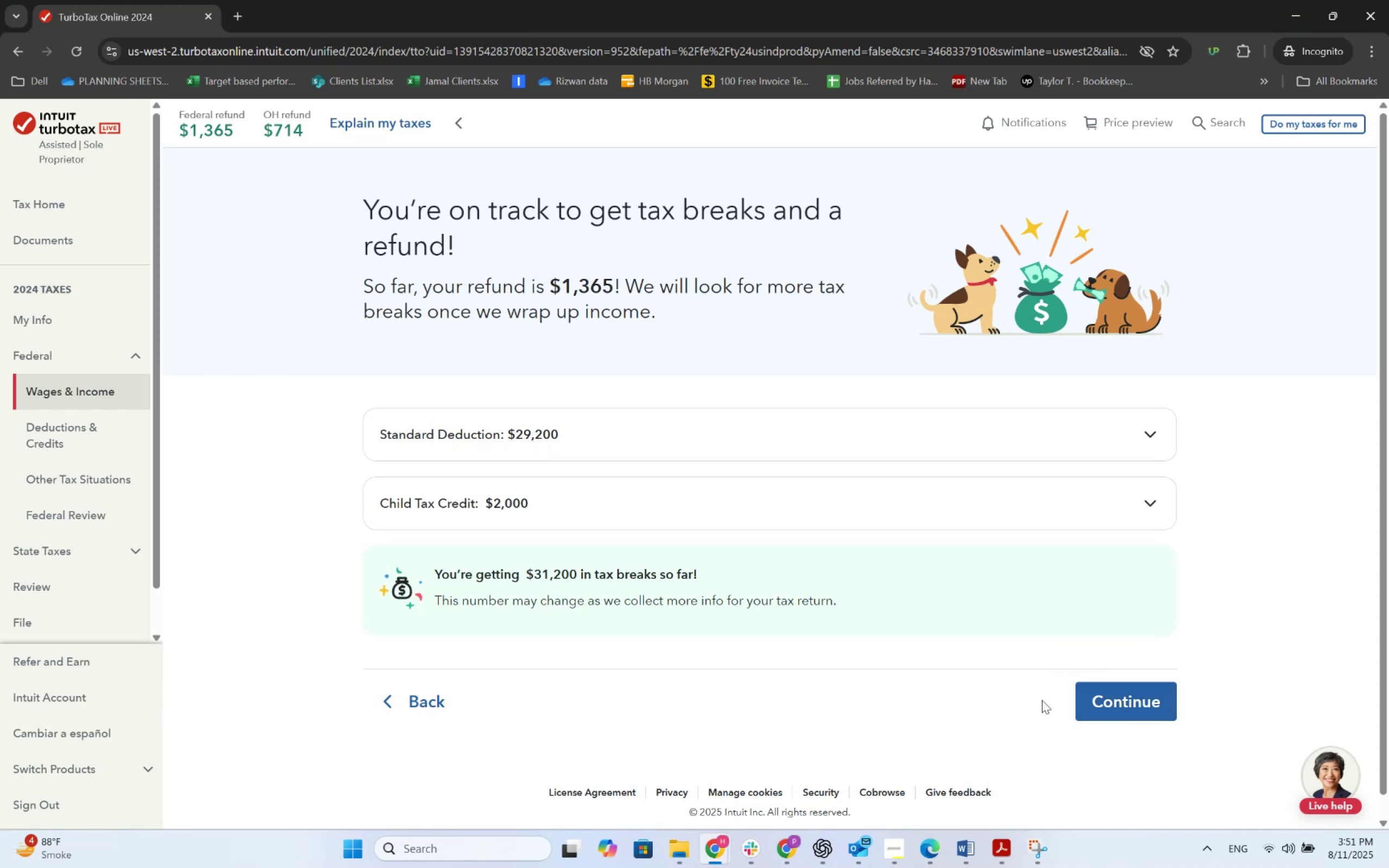 
wait(22.24)
 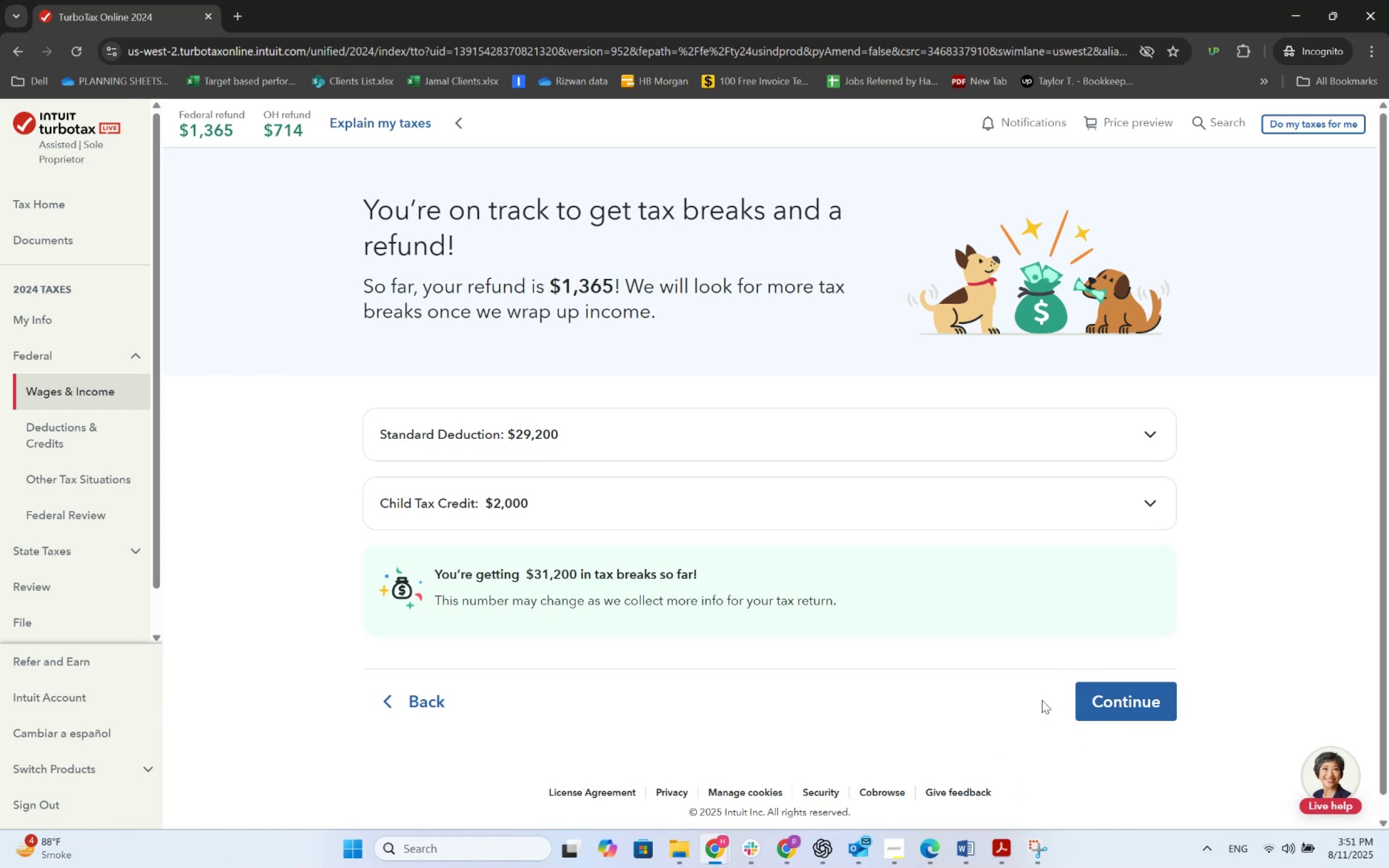 
left_click([1089, 704])
 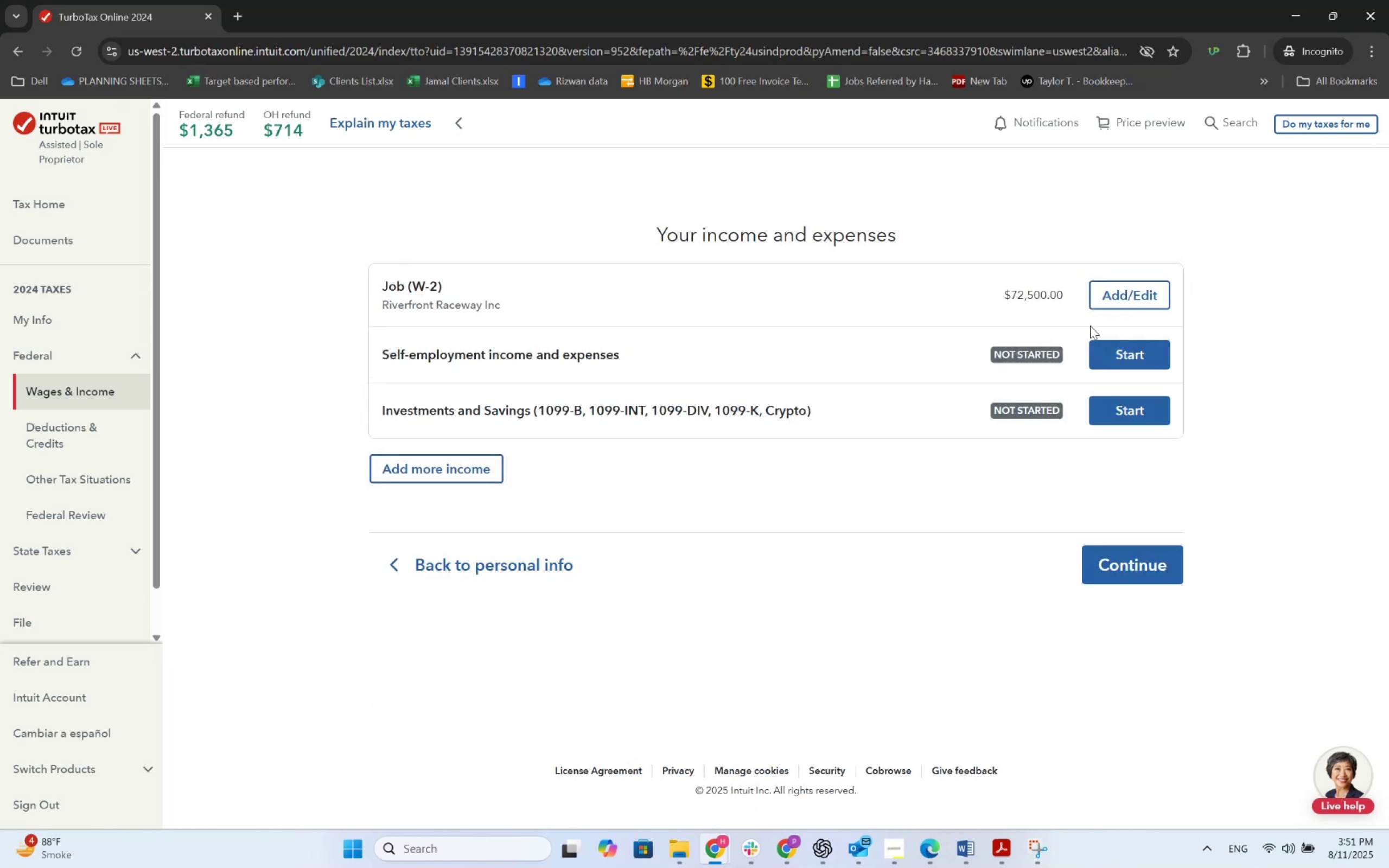 
wait(5.68)
 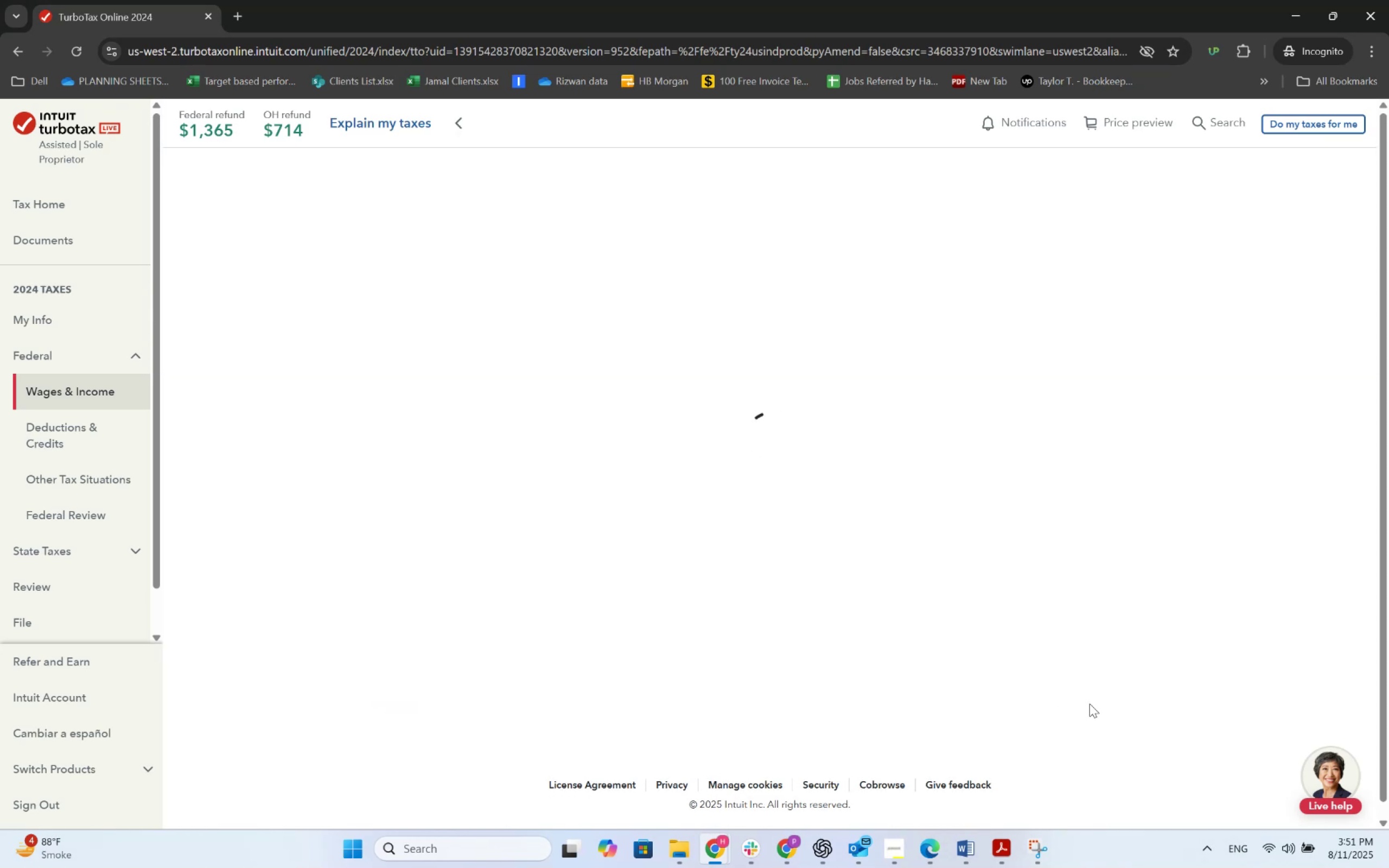 
left_click([1117, 348])
 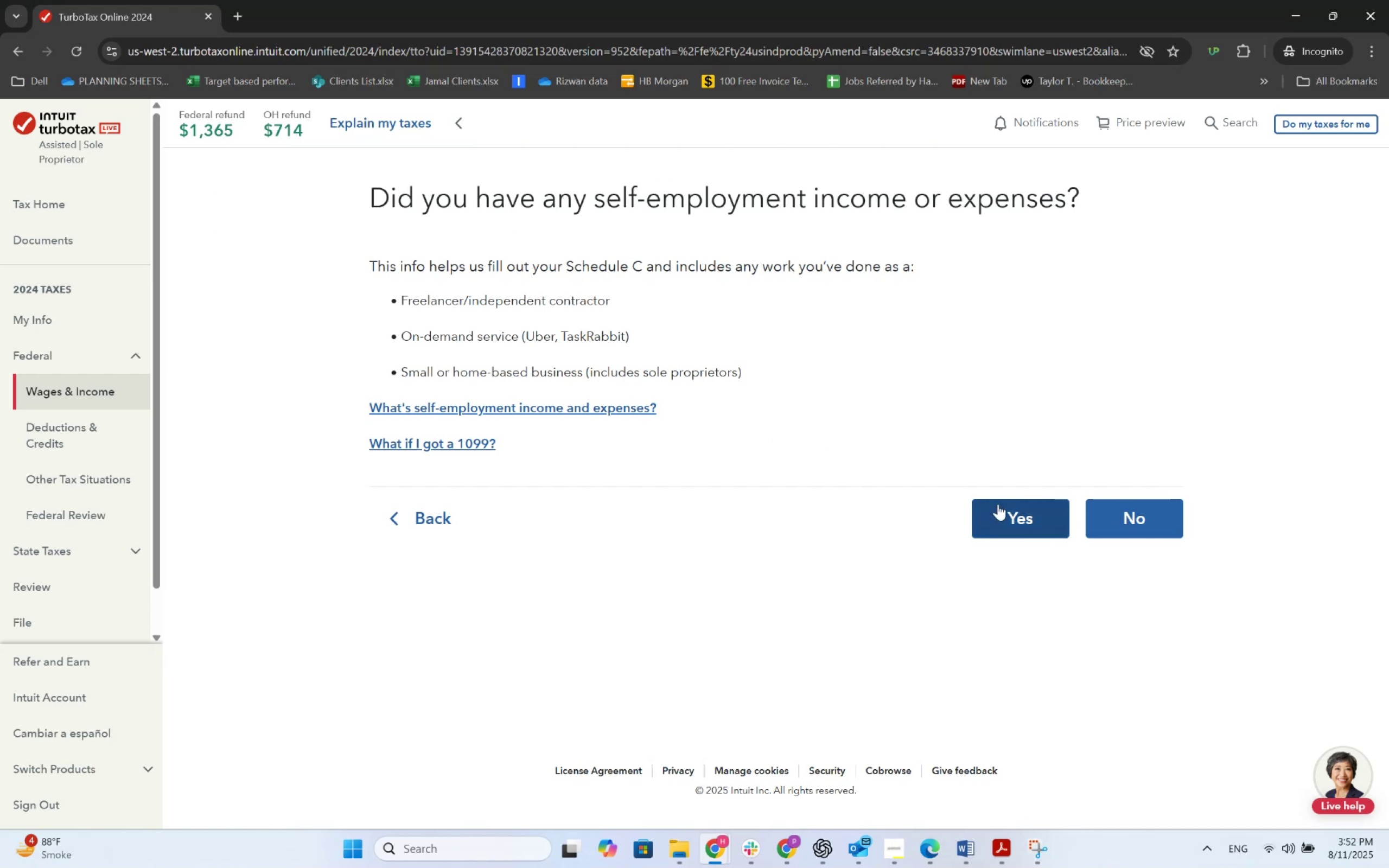 
wait(51.05)
 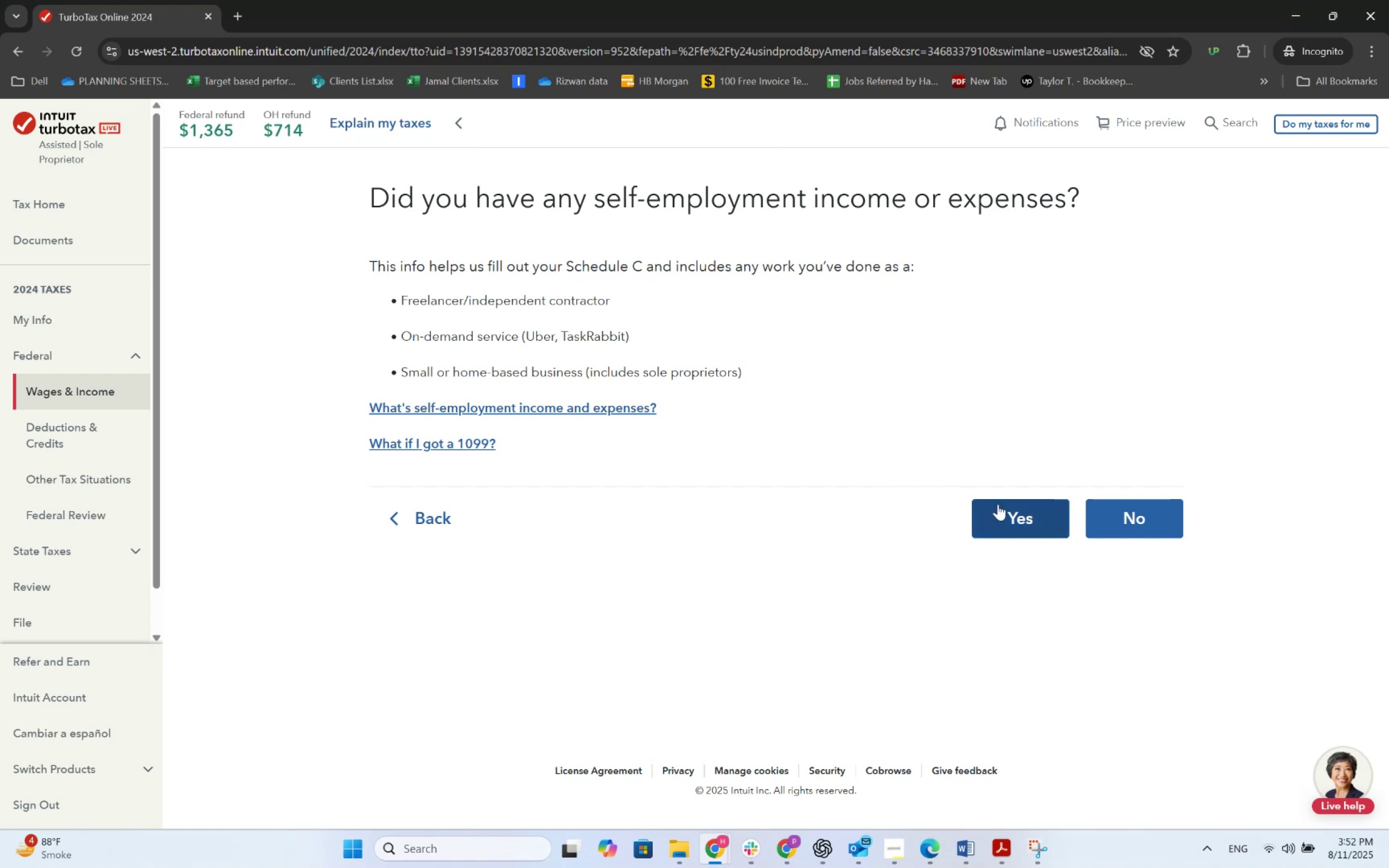 
left_click([998, 504])
 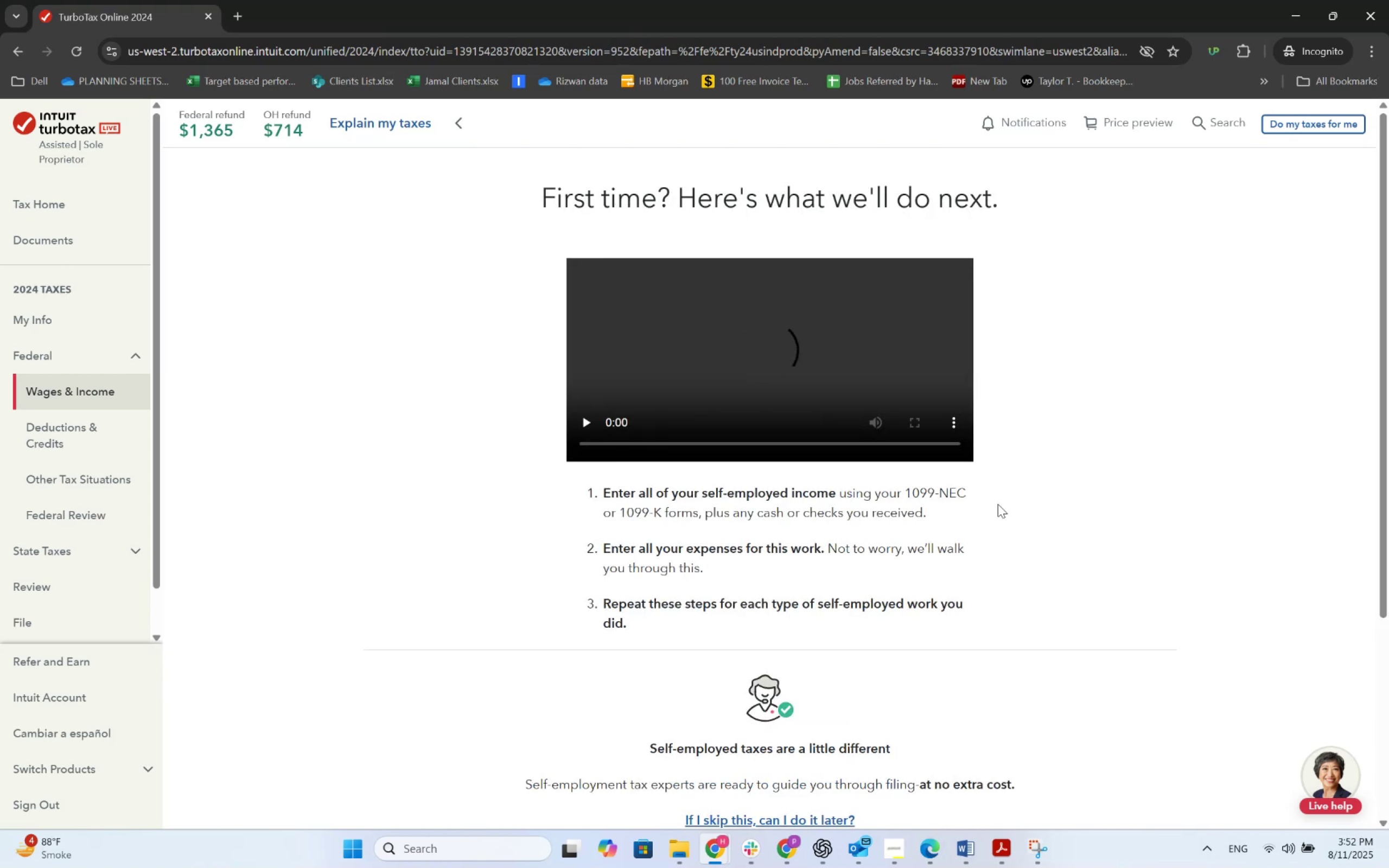 
scroll: coordinate [847, 504], scroll_direction: down, amount: 7.0
 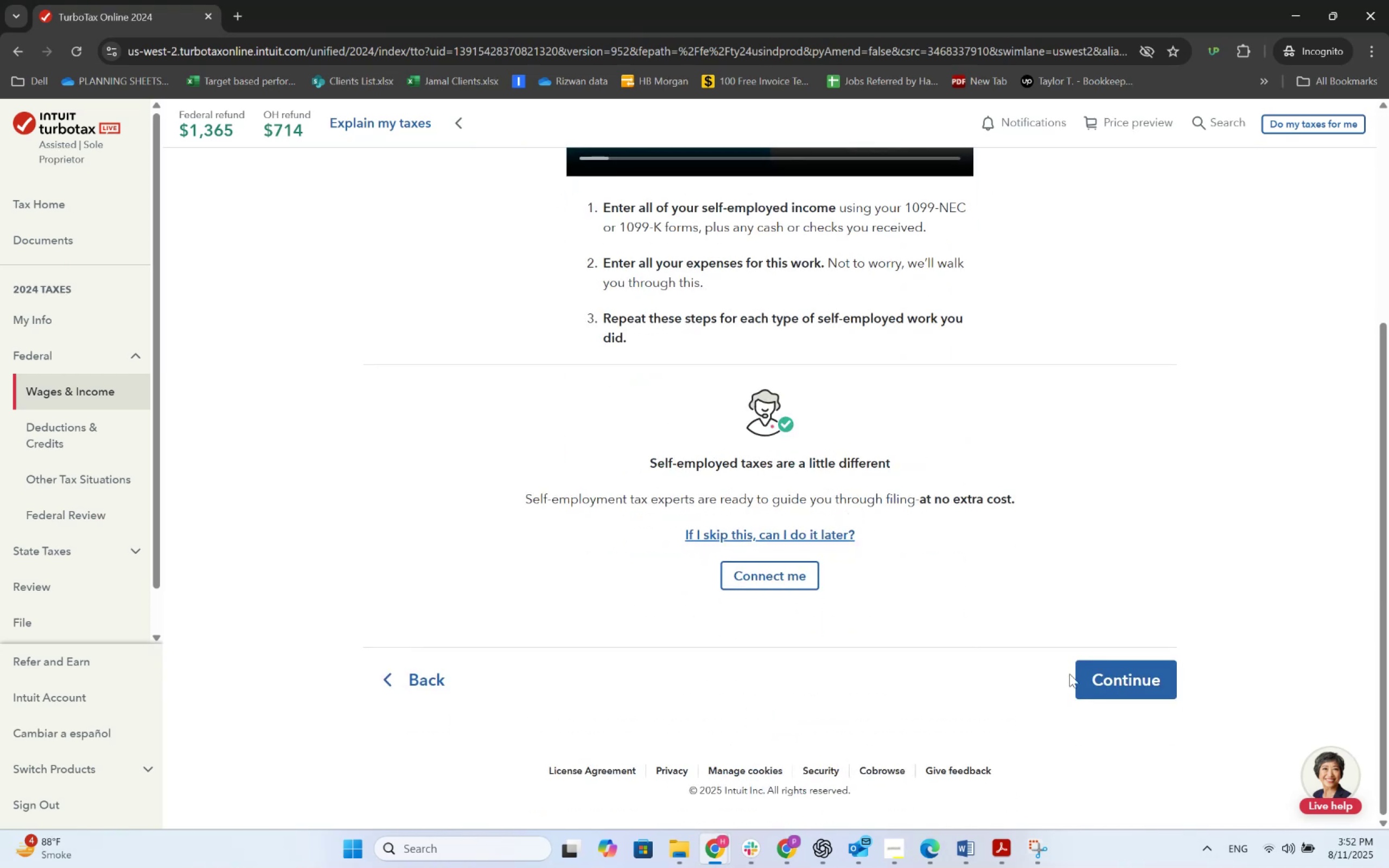 
left_click([1105, 673])
 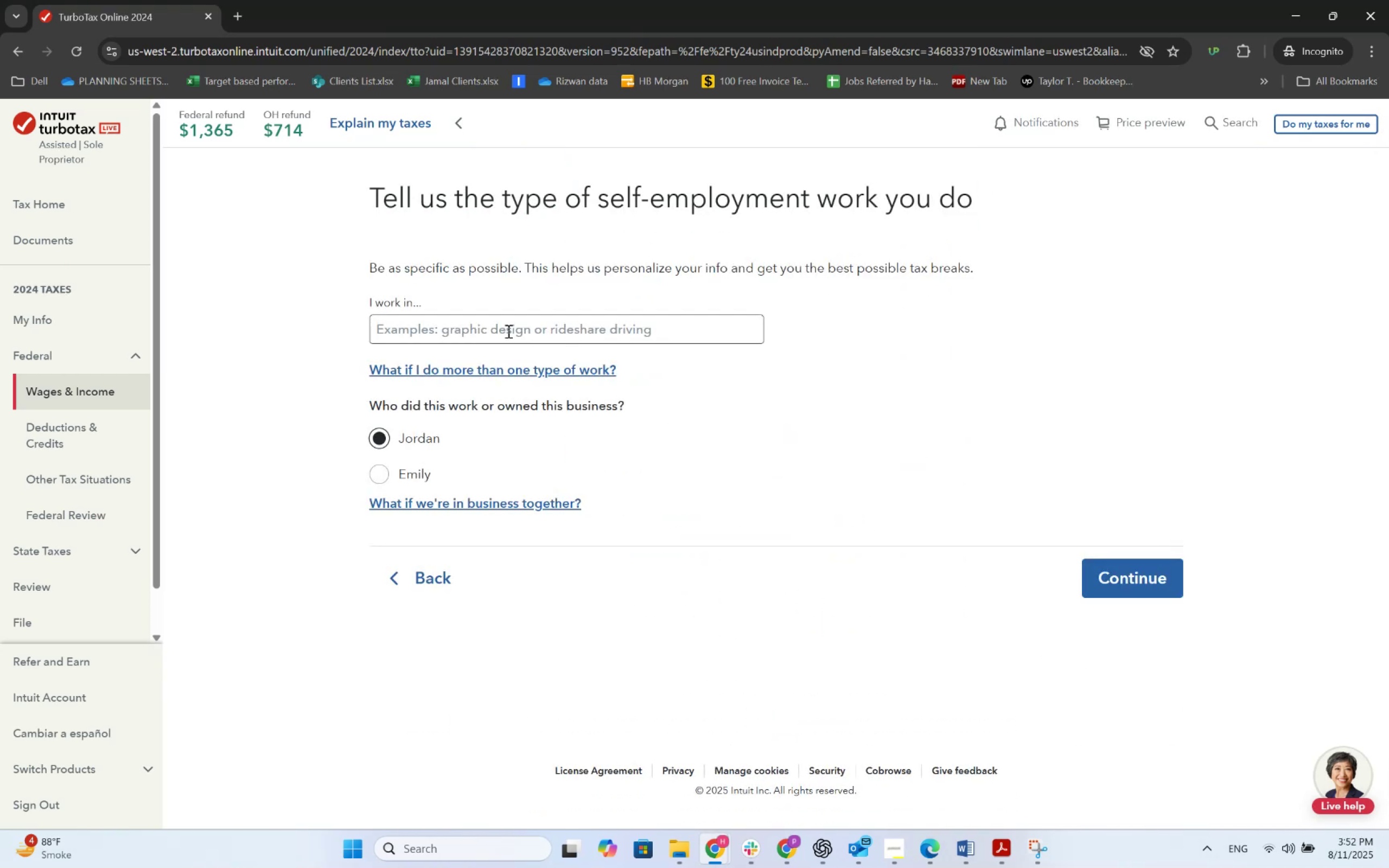 
left_click([504, 326])
 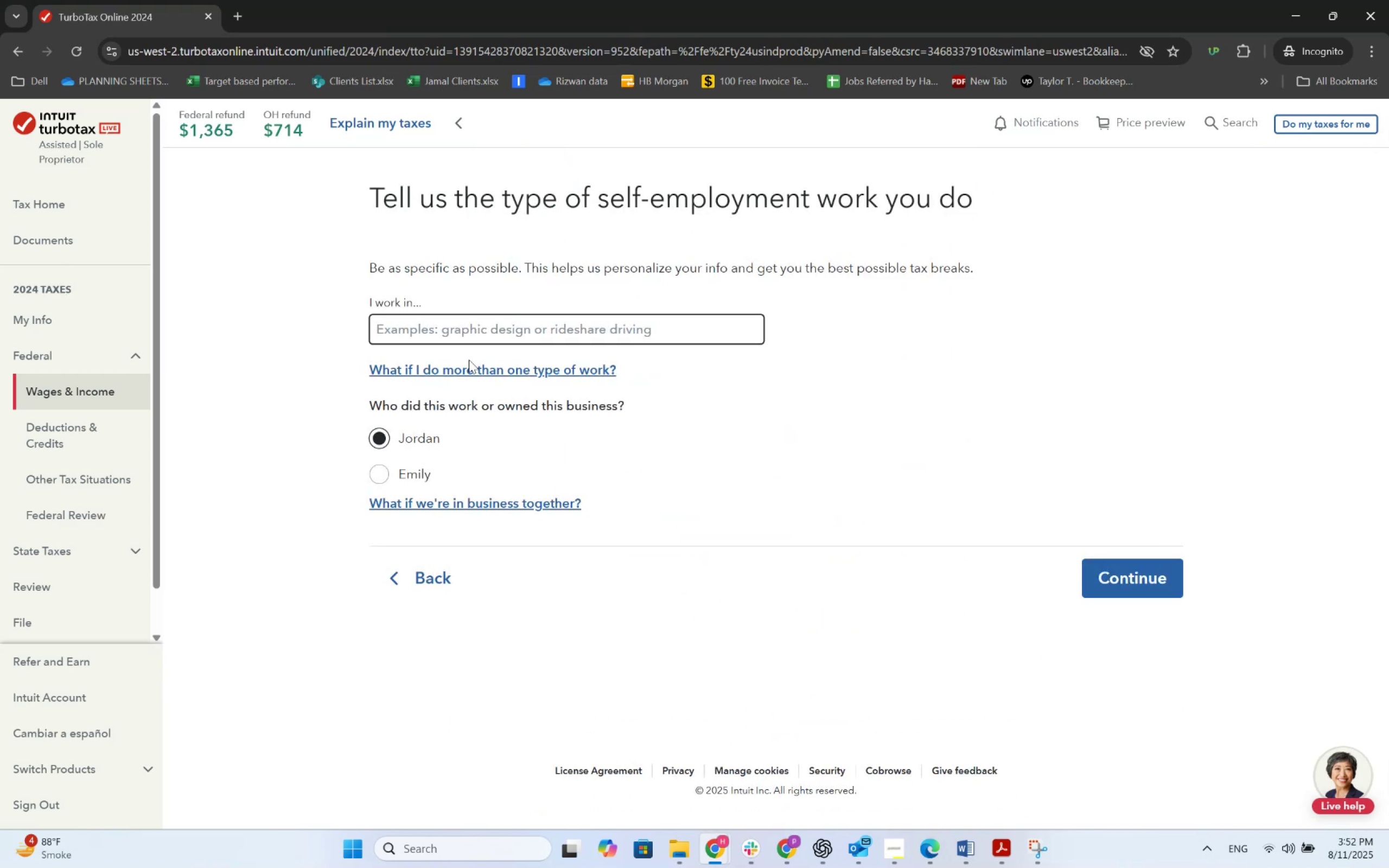 
left_click([385, 473])
 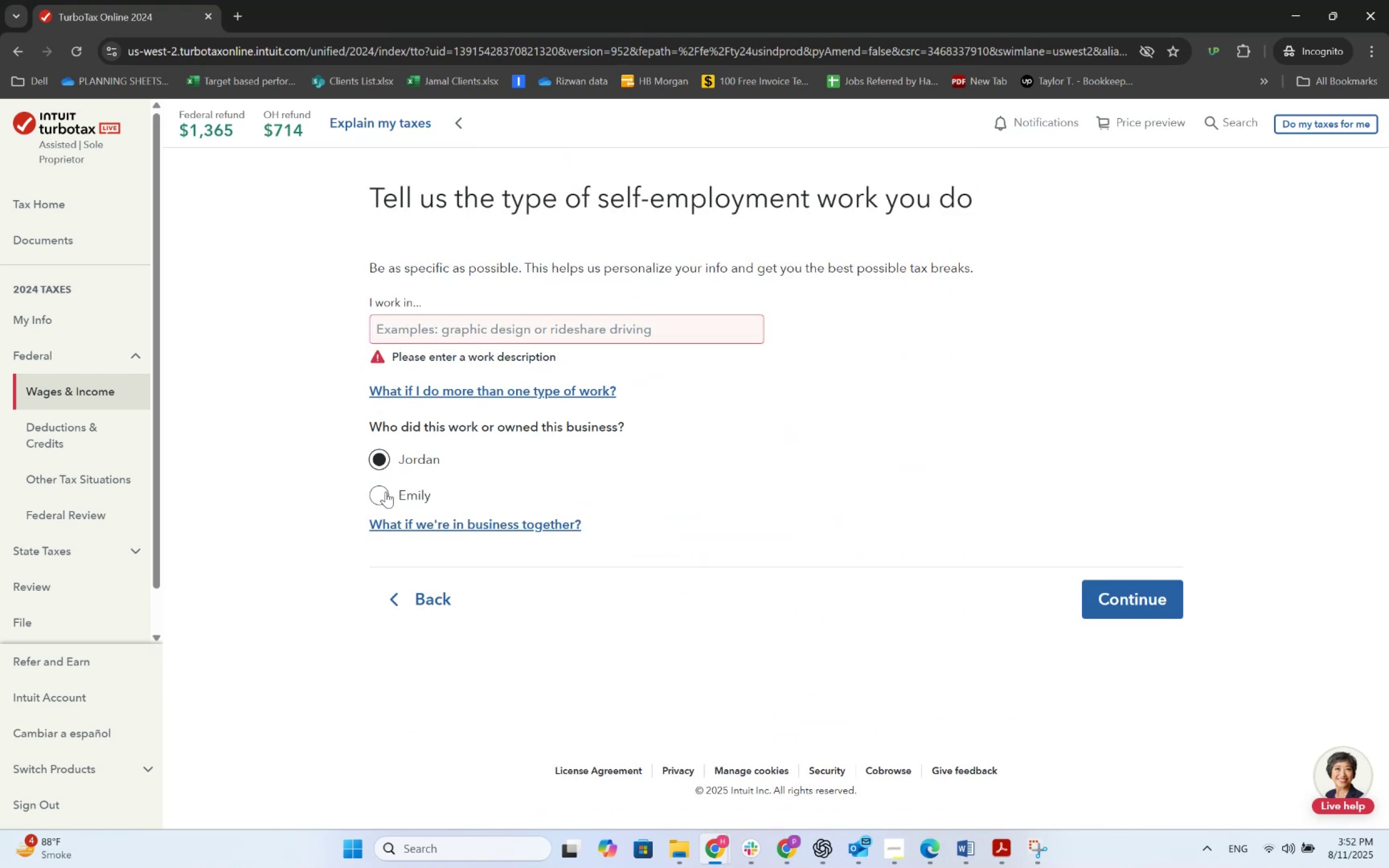 
left_click([383, 500])
 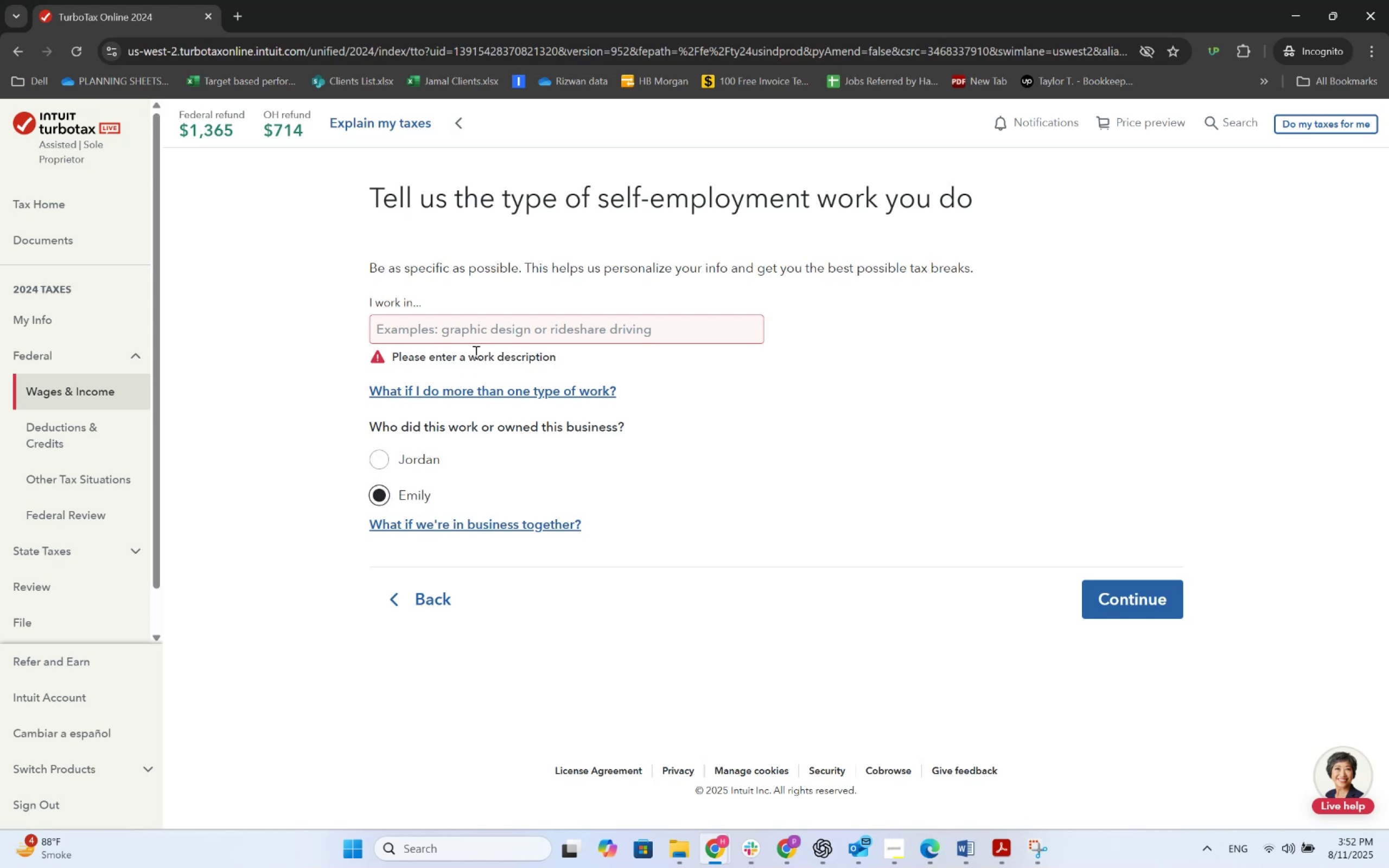 
left_click([488, 325])
 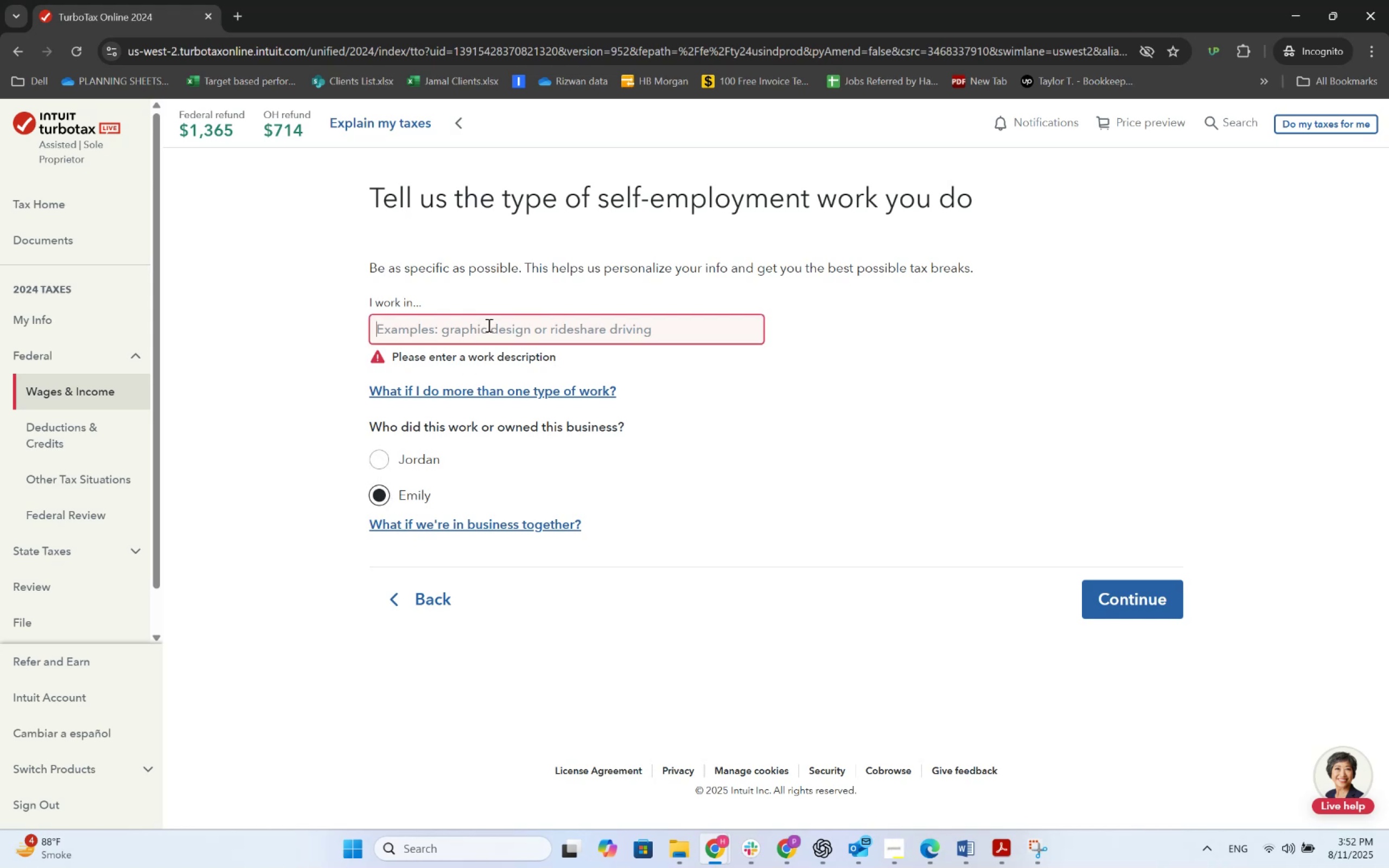 
key(Alt+AltLeft)
 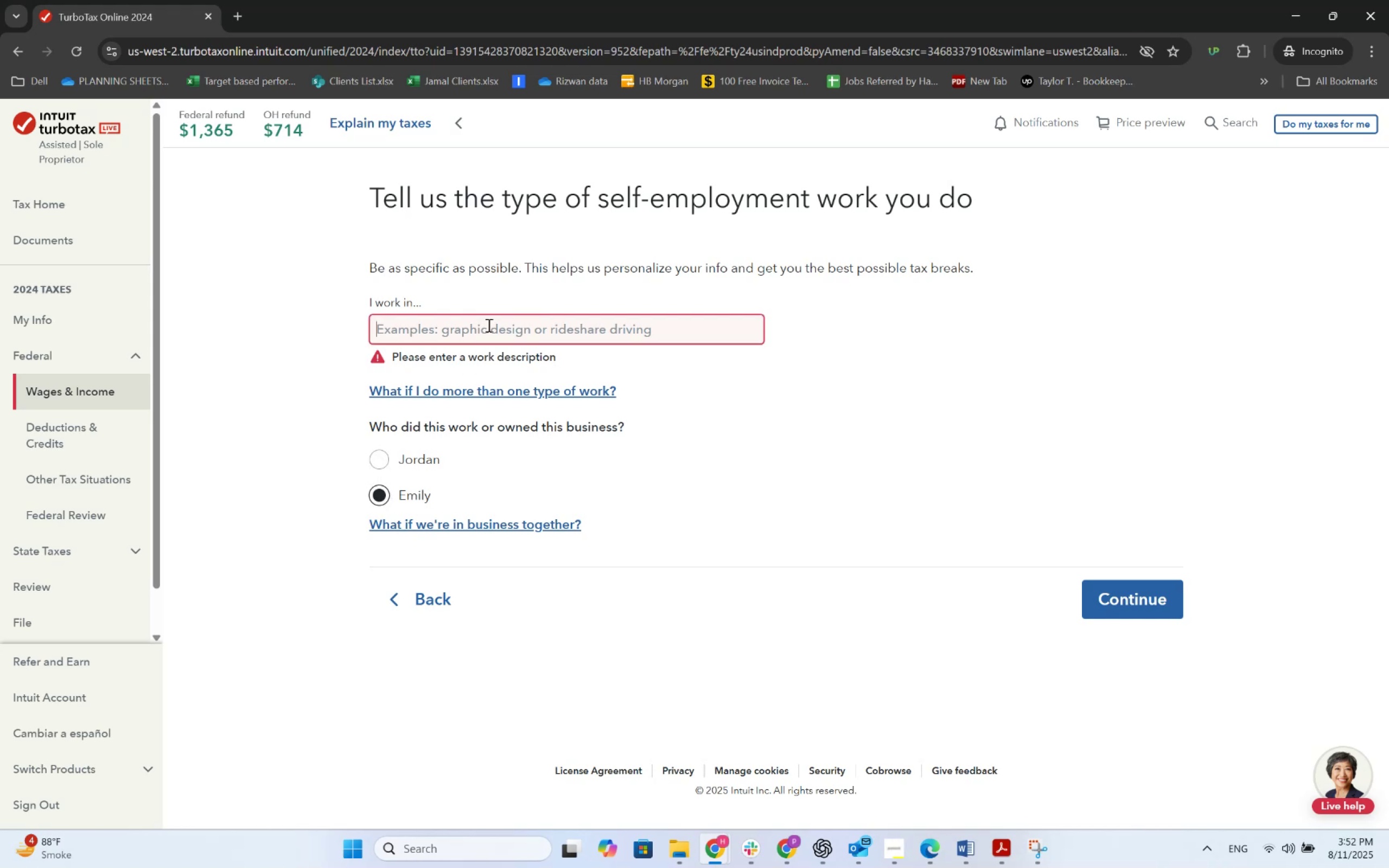 
key(Alt+Tab)
 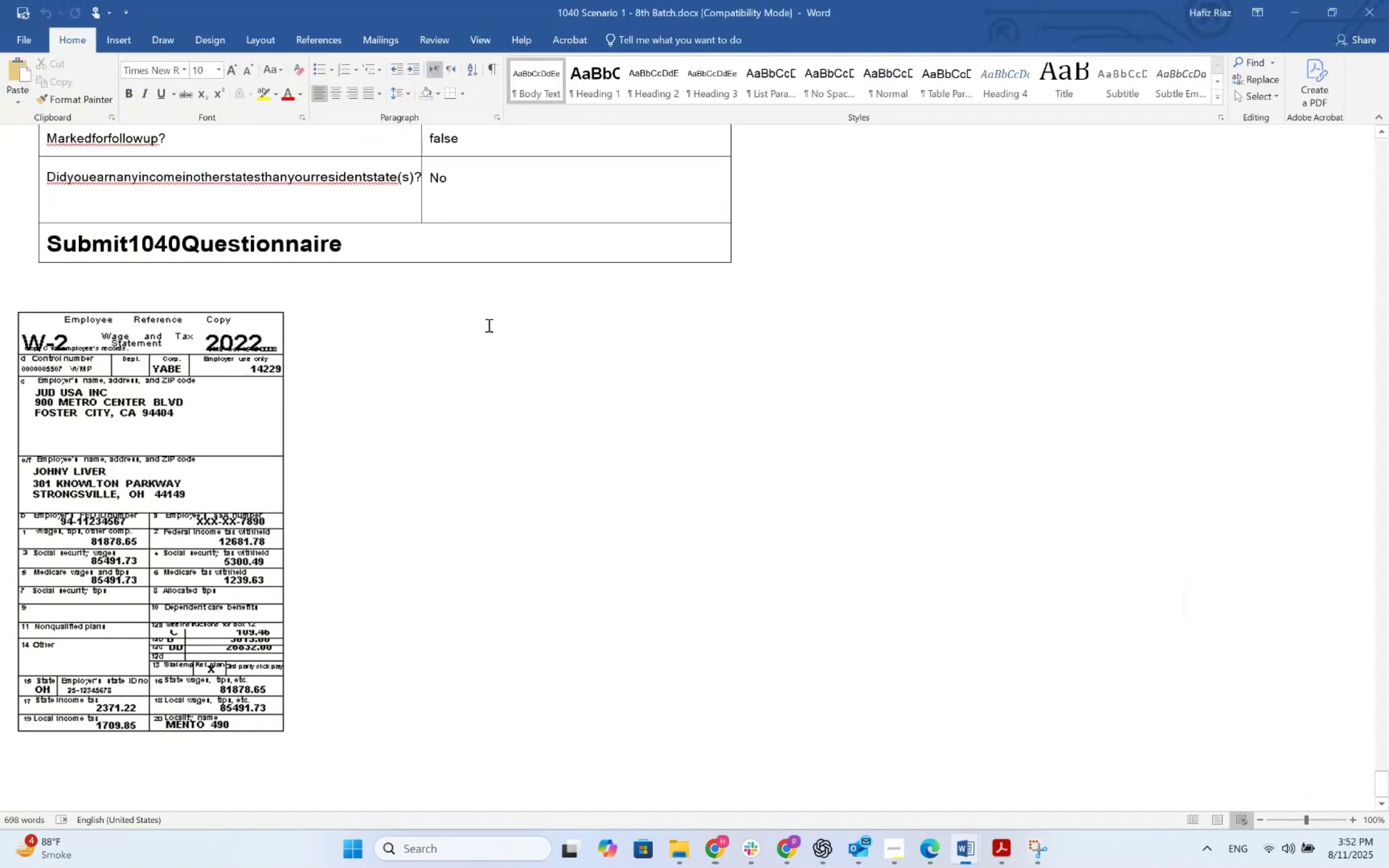 
key(Alt+AltLeft)
 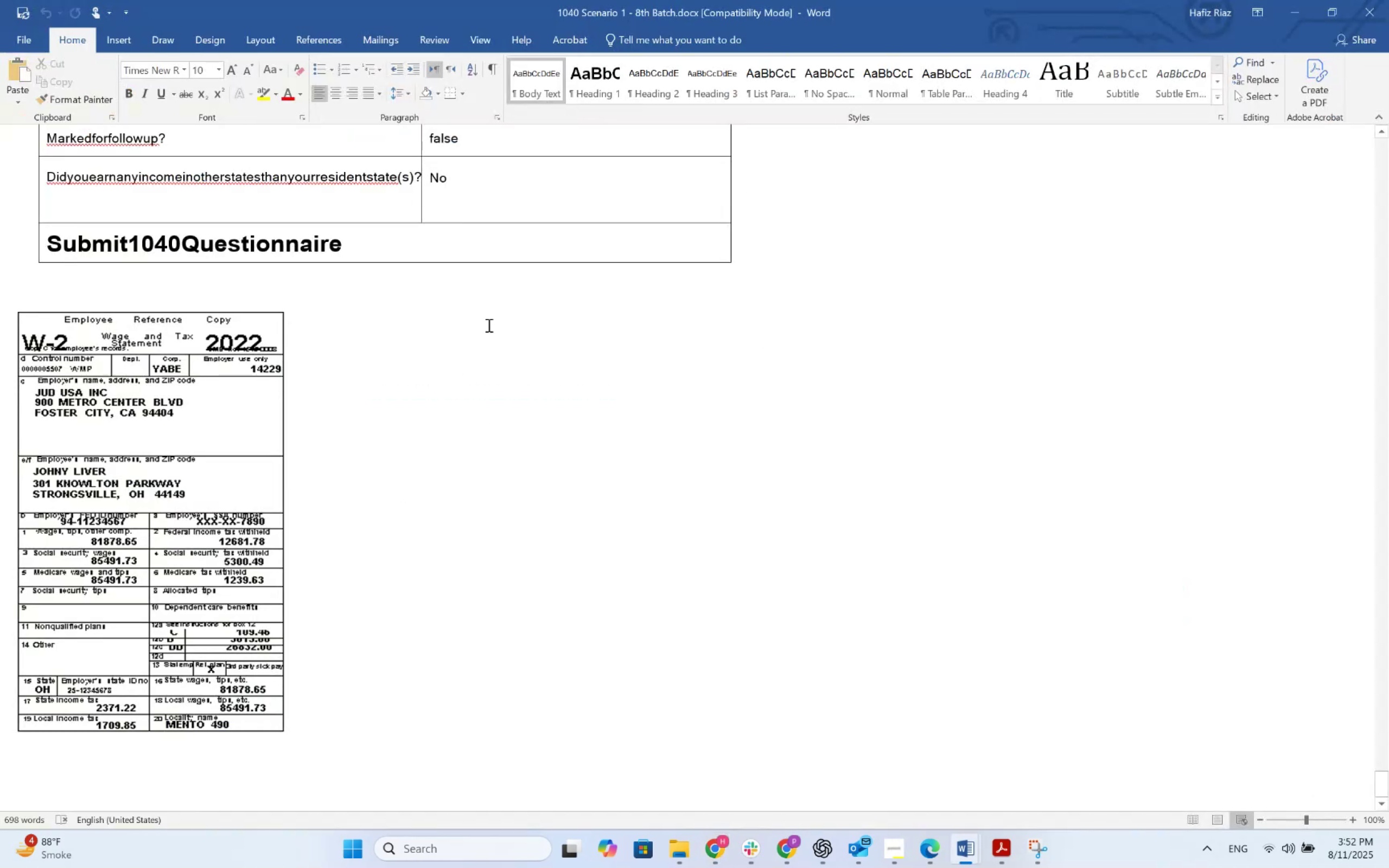 
key(Alt+Tab)
 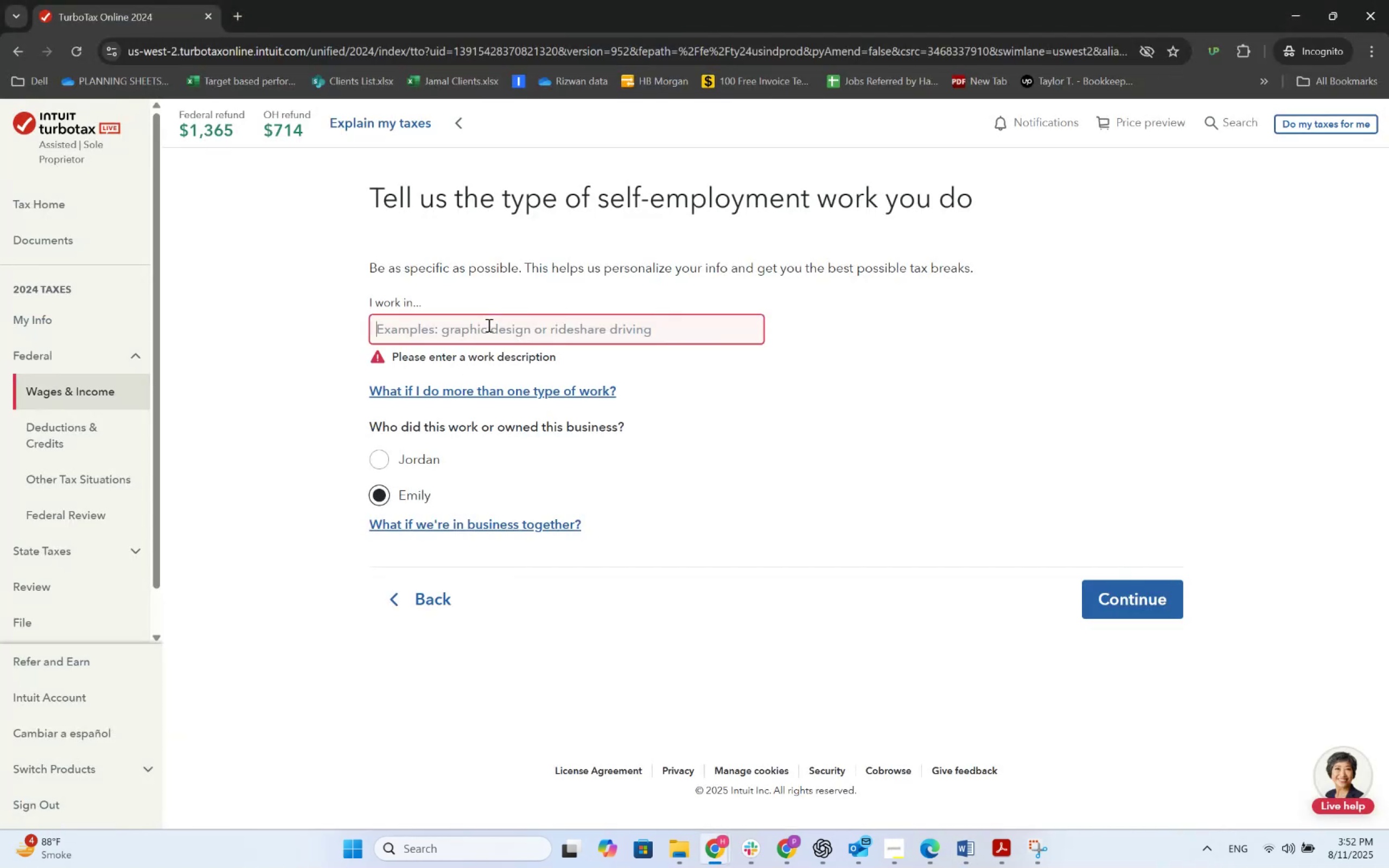 
key(Alt+AltLeft)
 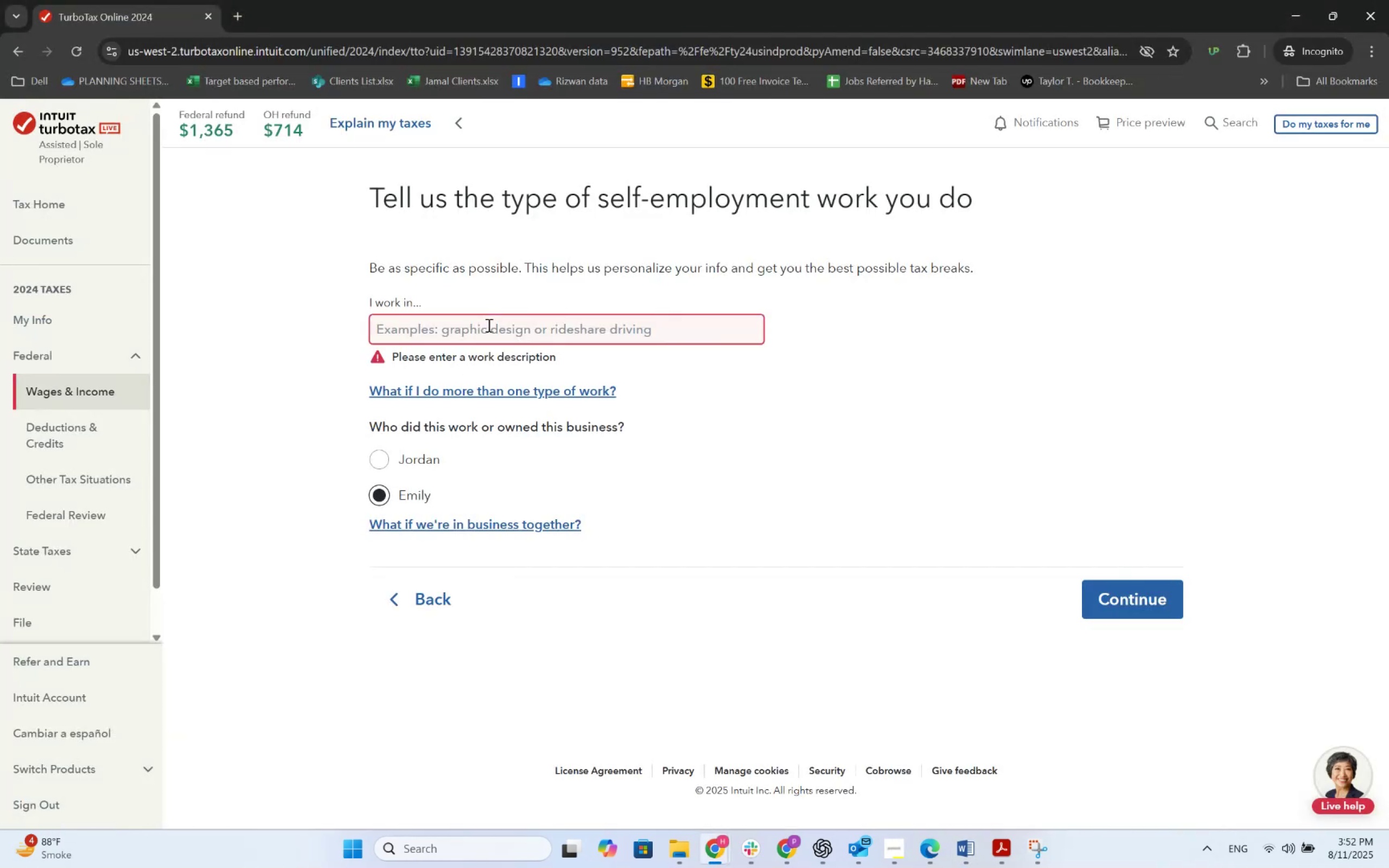 
key(Alt+Tab)
 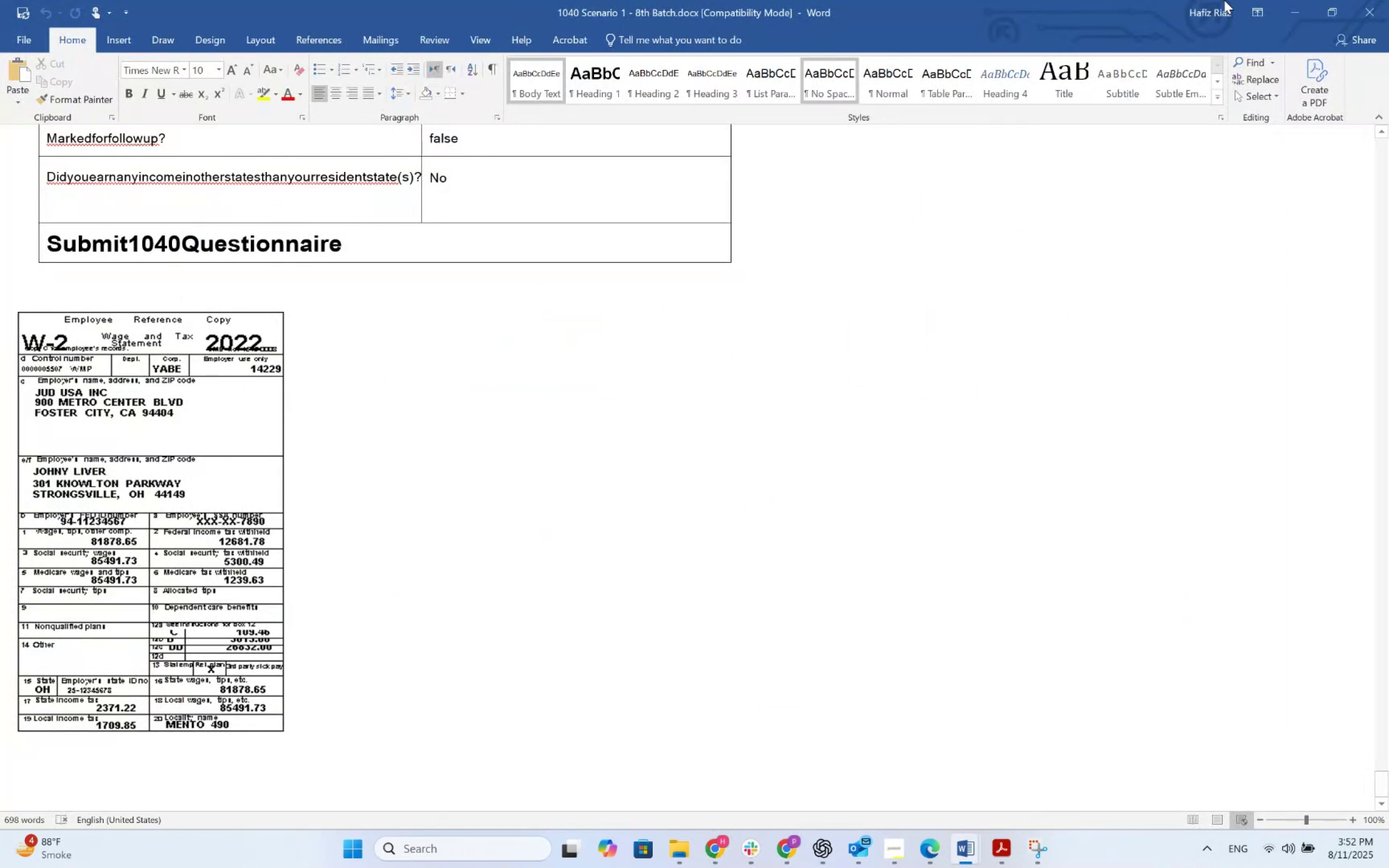 
left_click([1370, 0])
 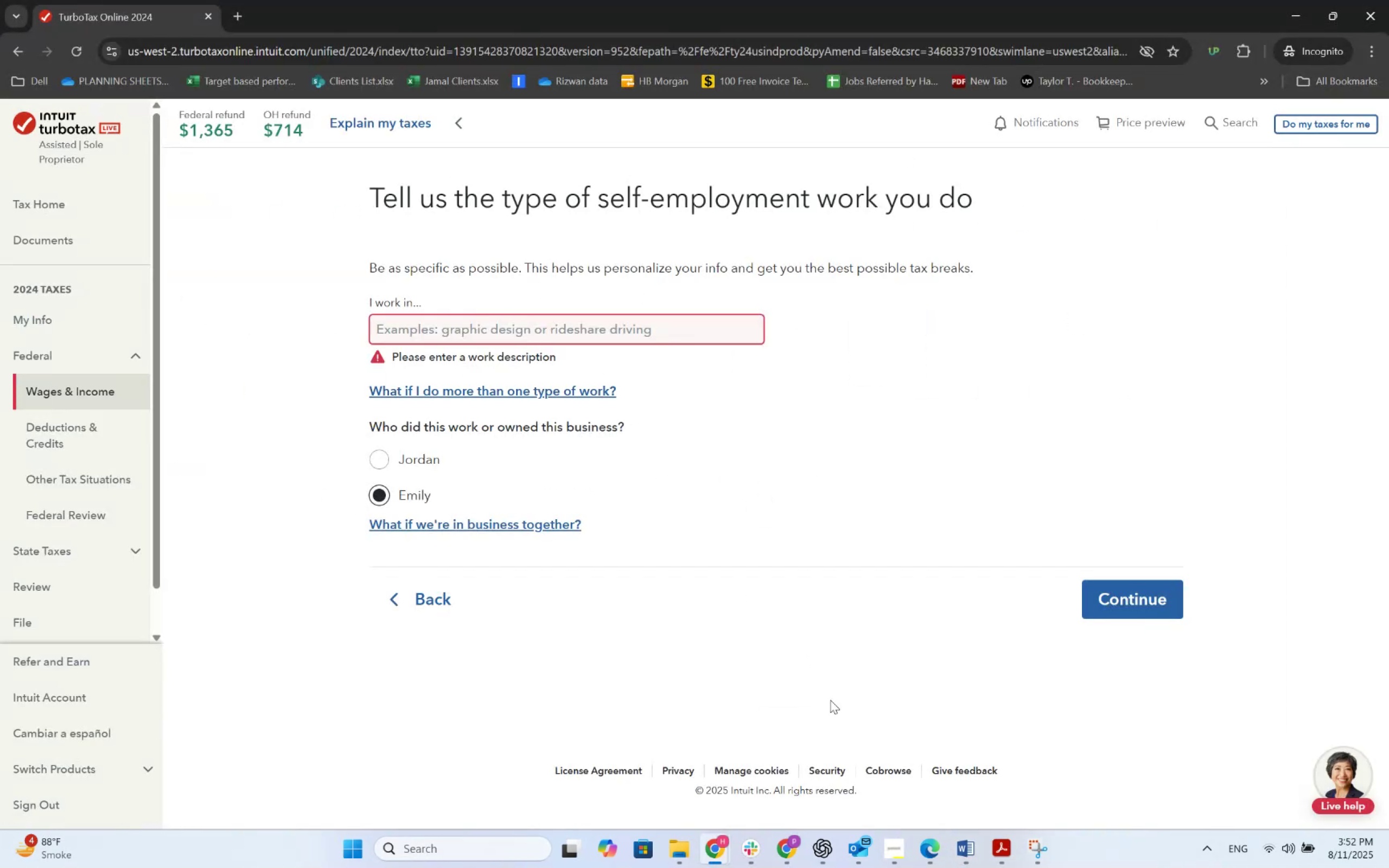 
left_click([974, 850])
 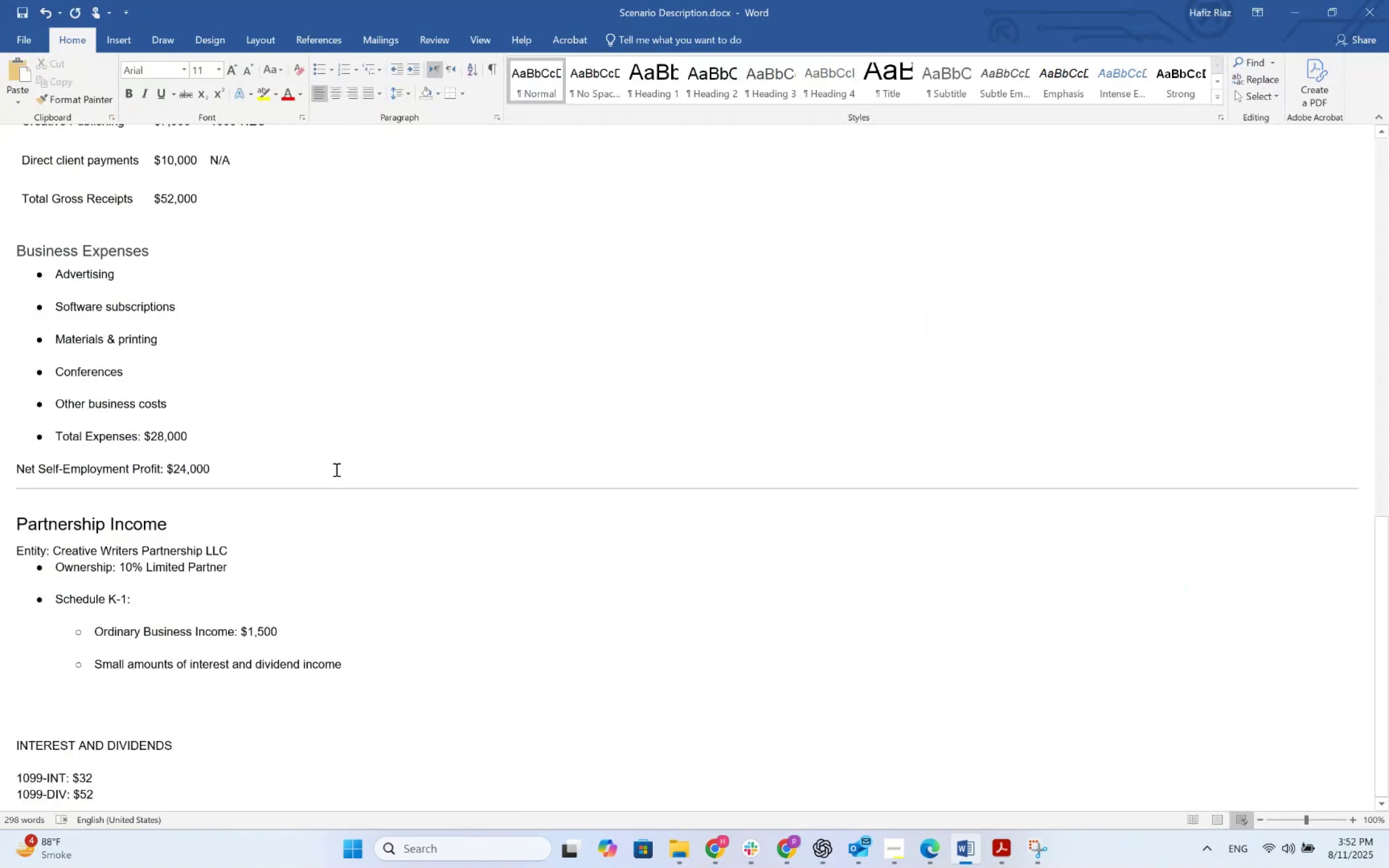 
scroll: coordinate [335, 469], scroll_direction: up, amount: 16.0
 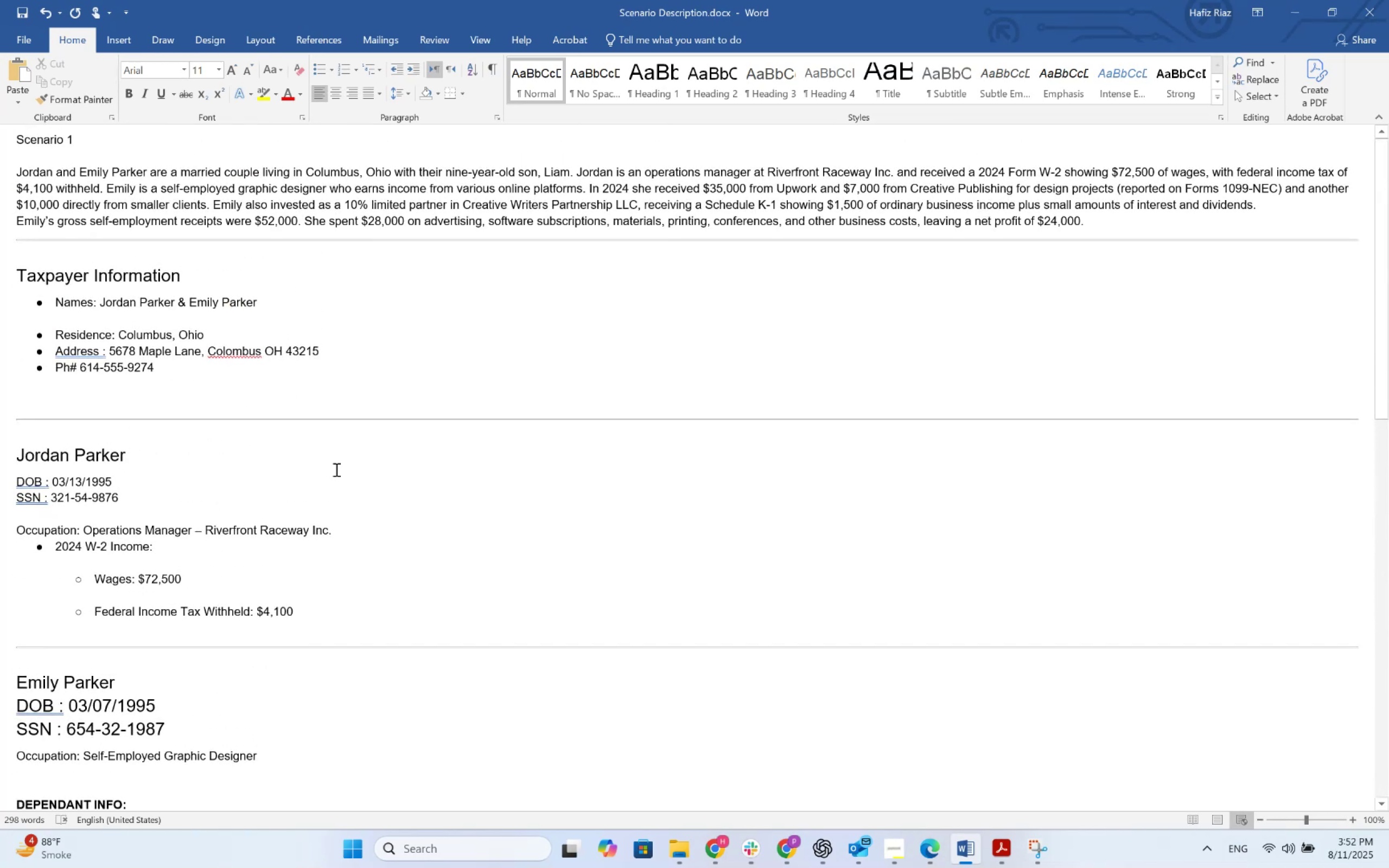 
scroll: coordinate [335, 469], scroll_direction: down, amount: 6.0
 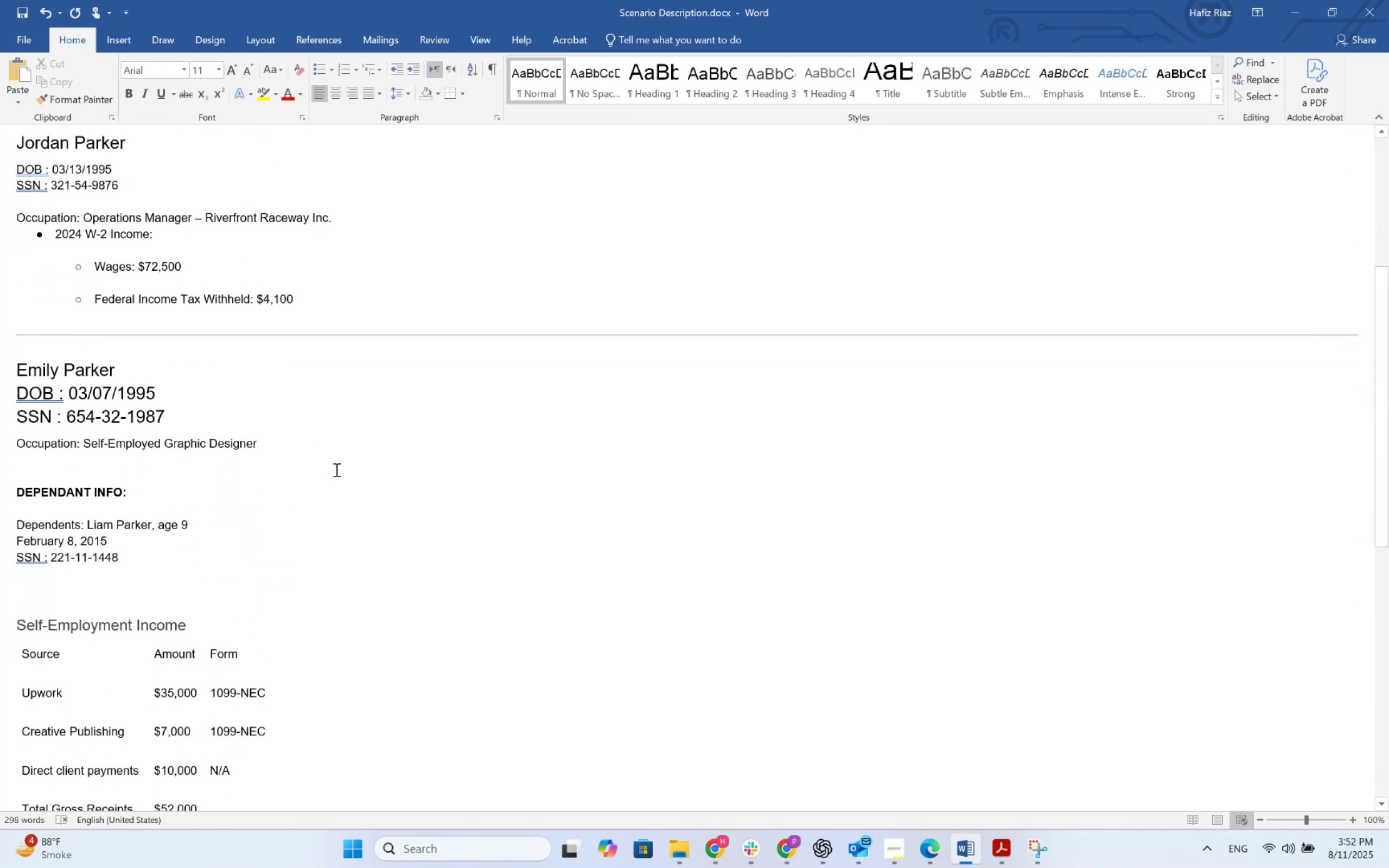 
scroll: coordinate [335, 469], scroll_direction: up, amount: 15.0
 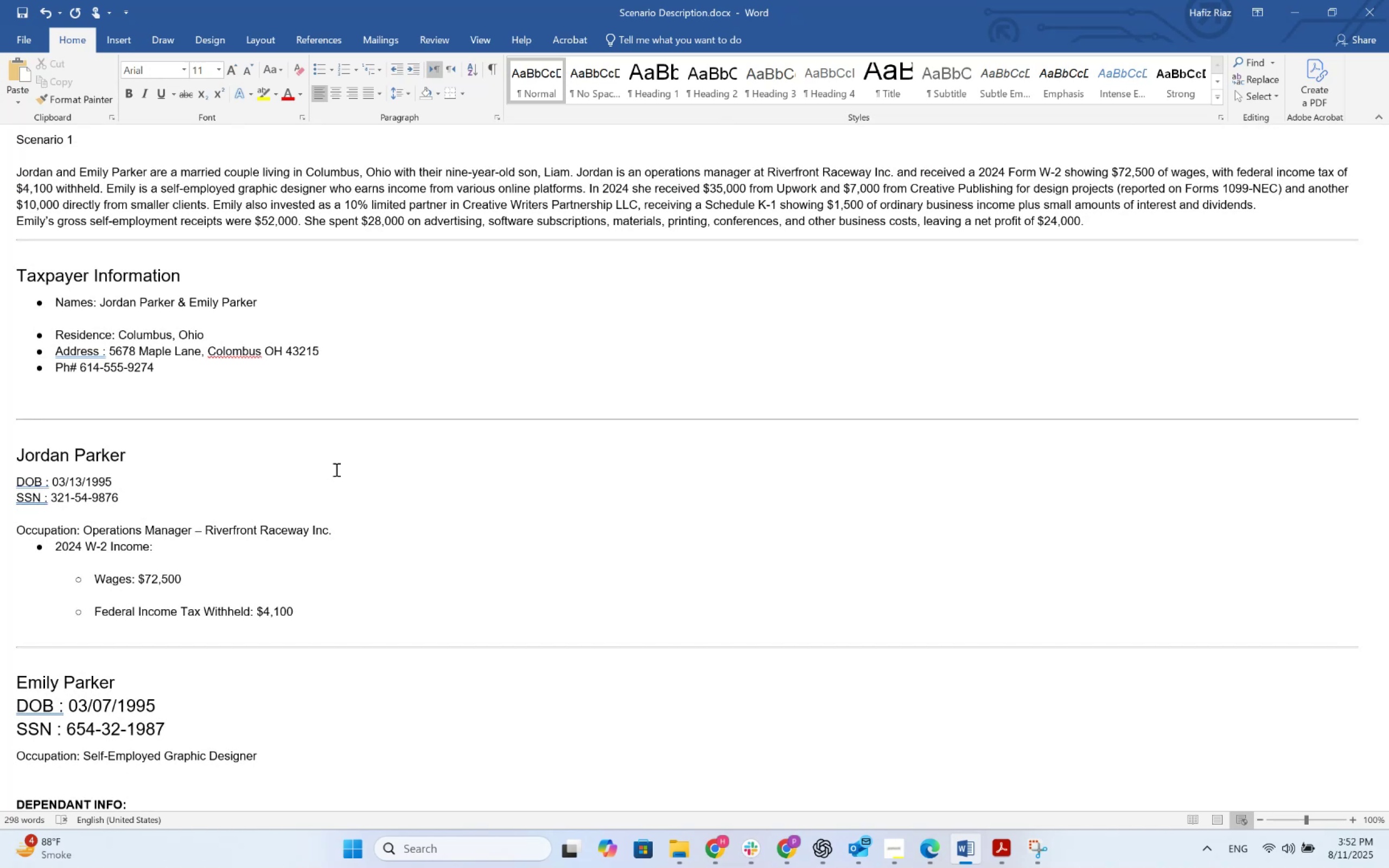 
wait(10.74)
 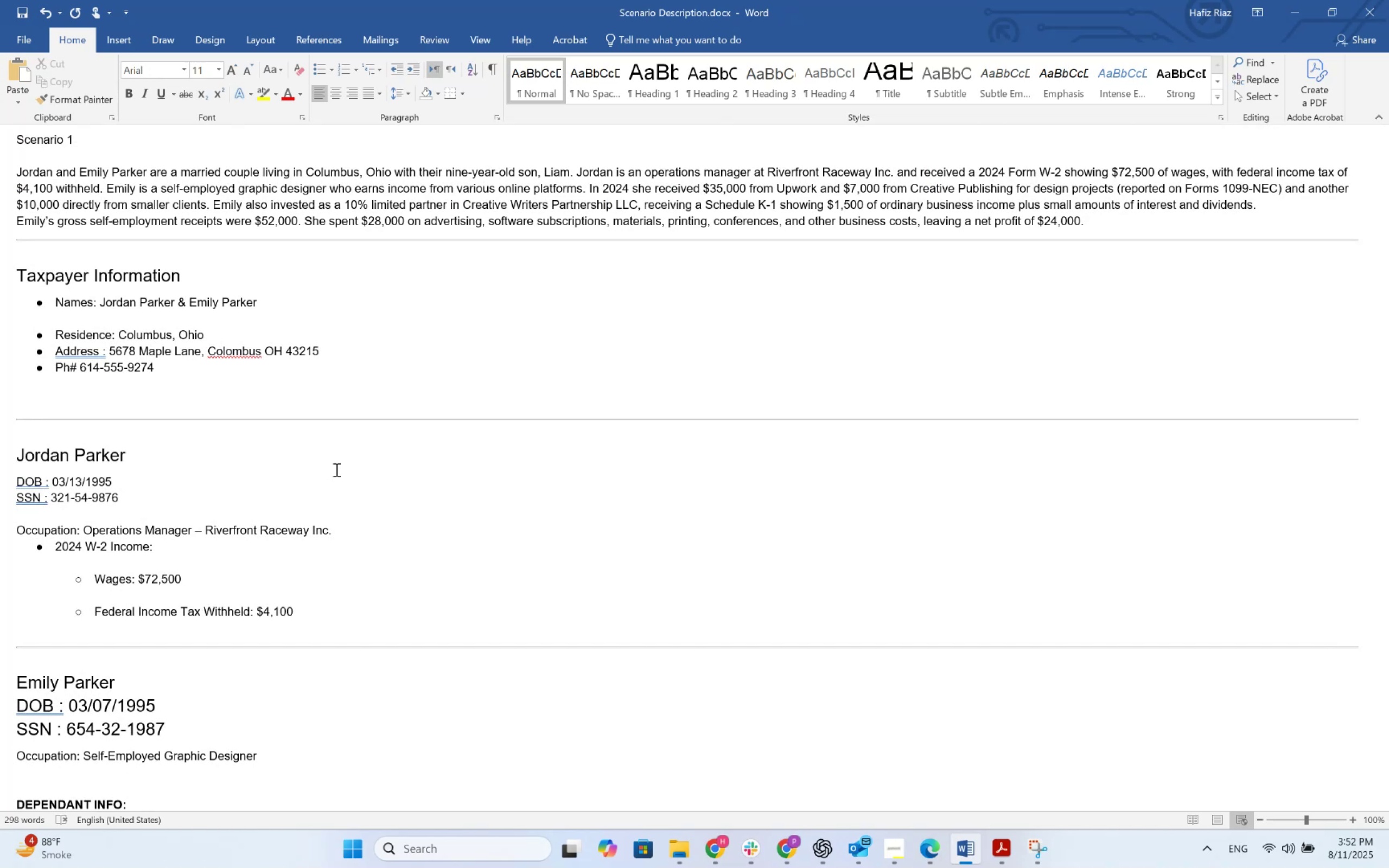 
key(Alt+AltLeft)
 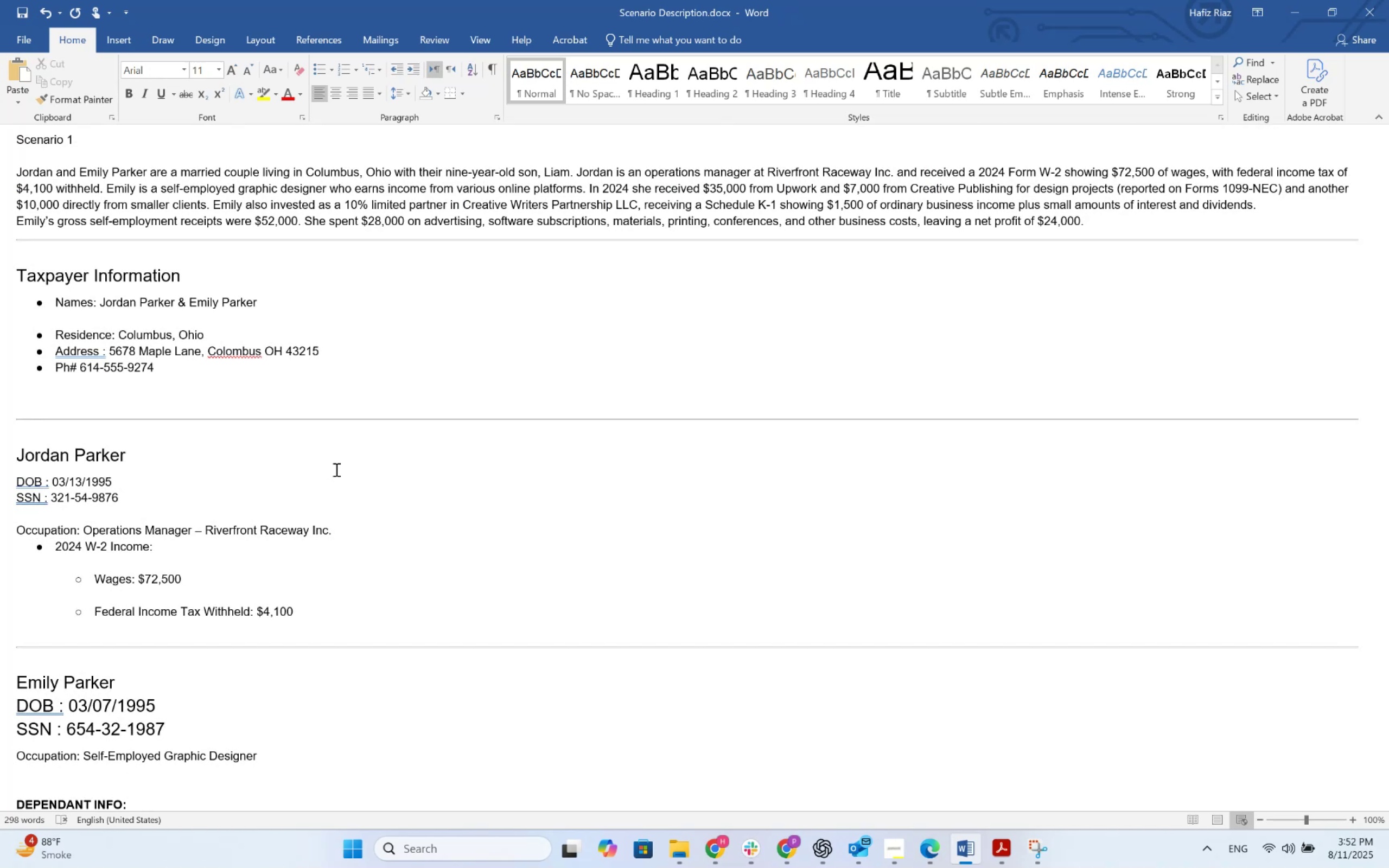 
key(Tab)
type(Graphic Designer)
 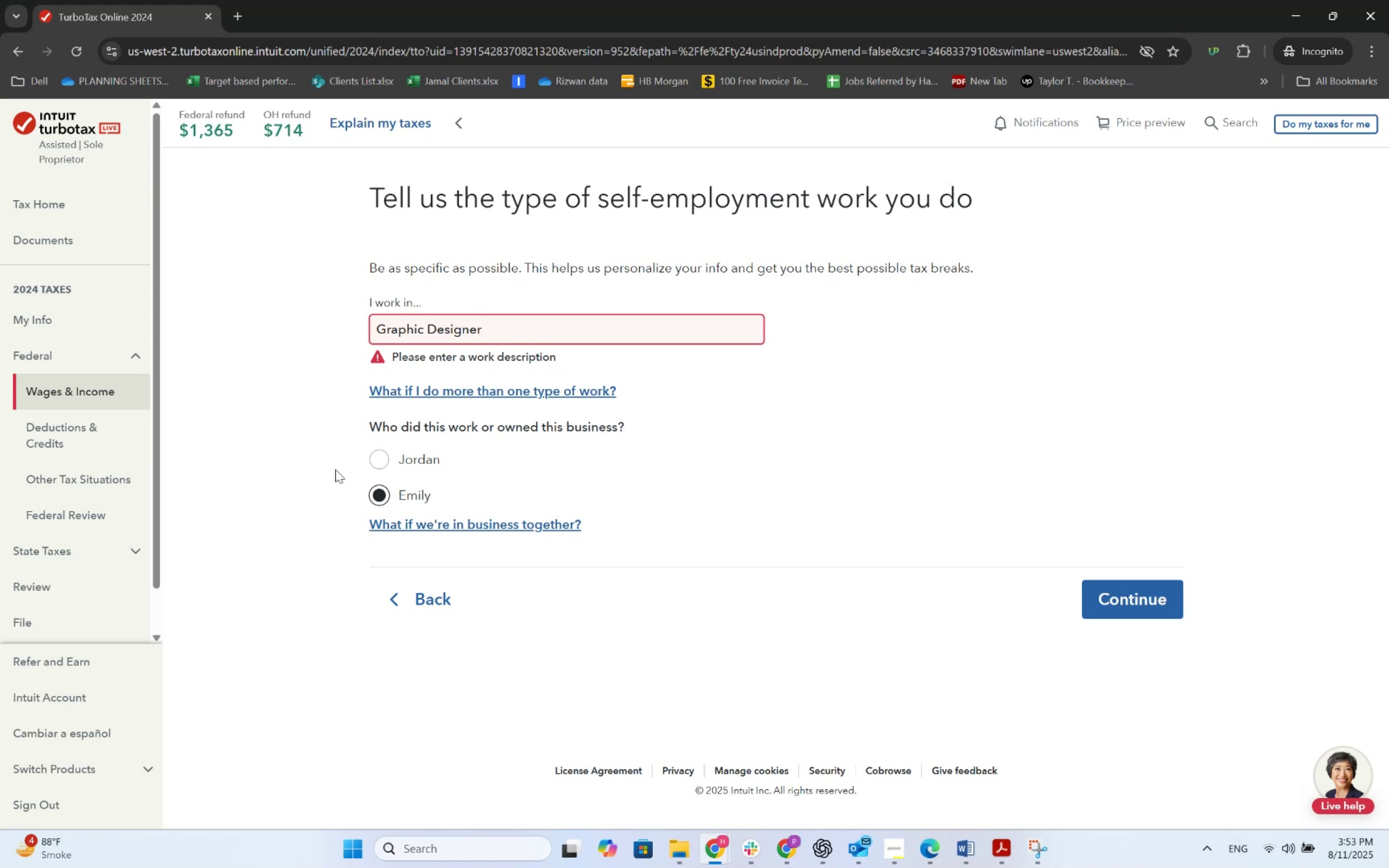 
wait(15.52)
 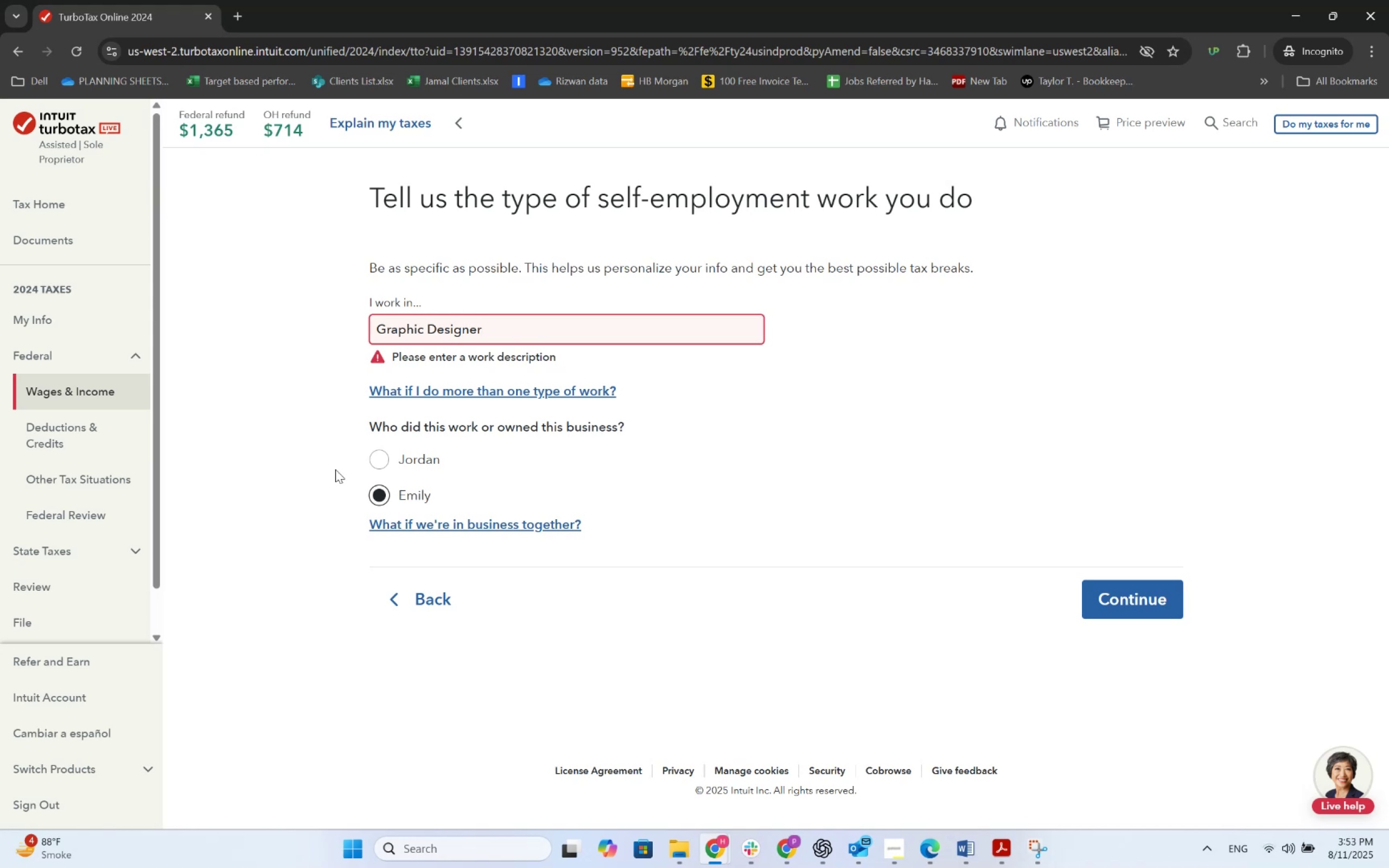 
key(Alt+AltLeft)
 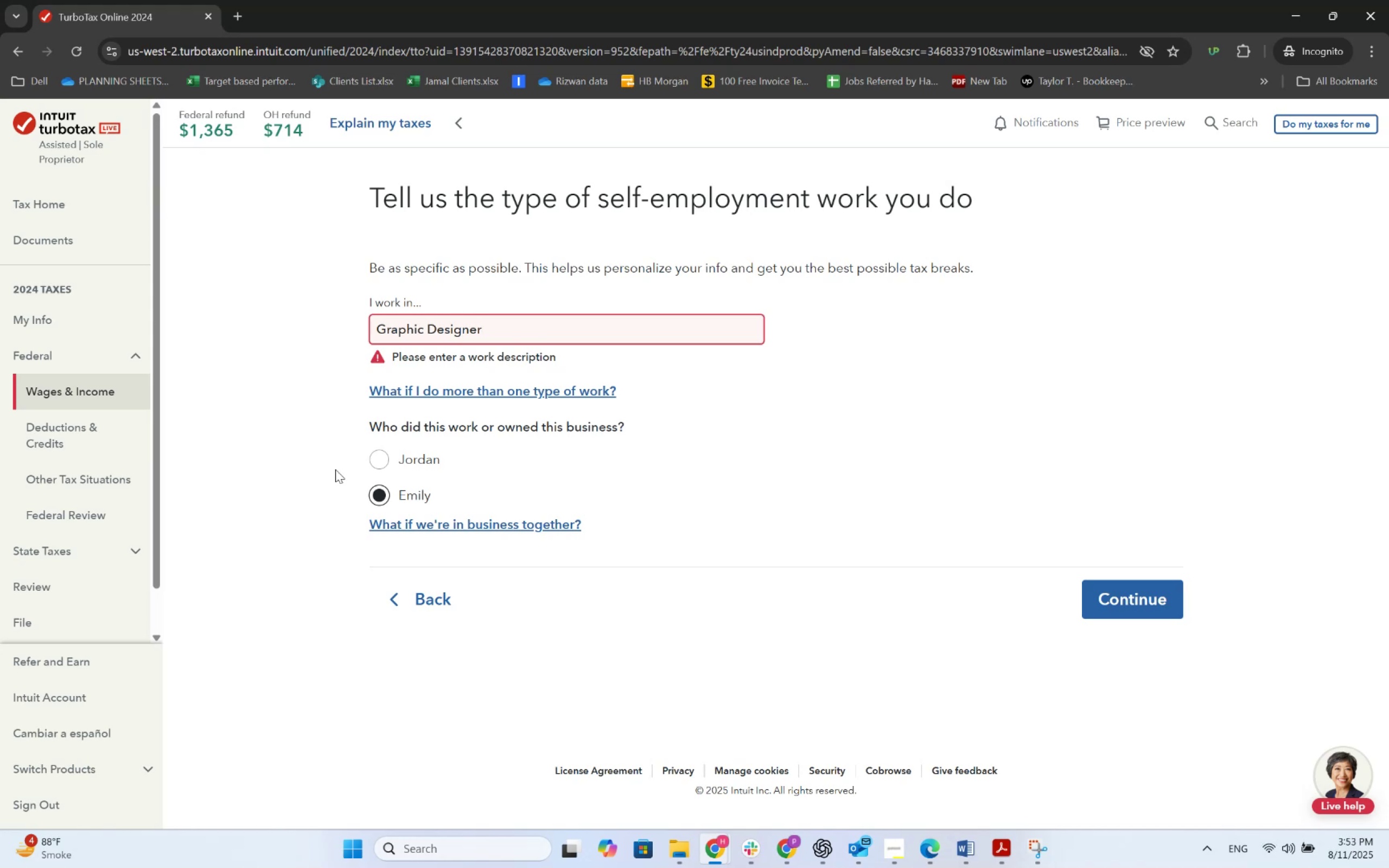 
key(Alt+Tab)
 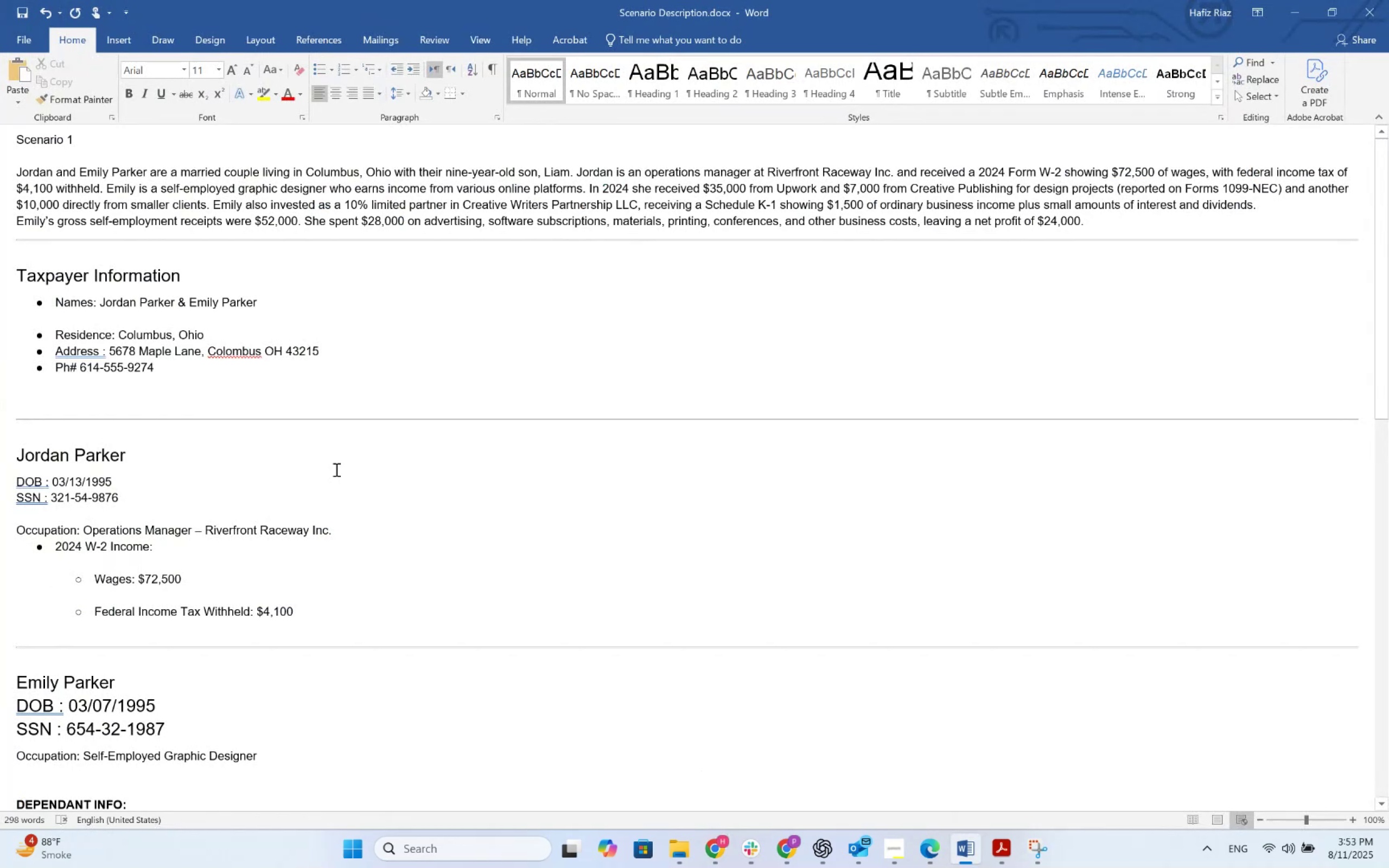 
key(Alt+AltLeft)
 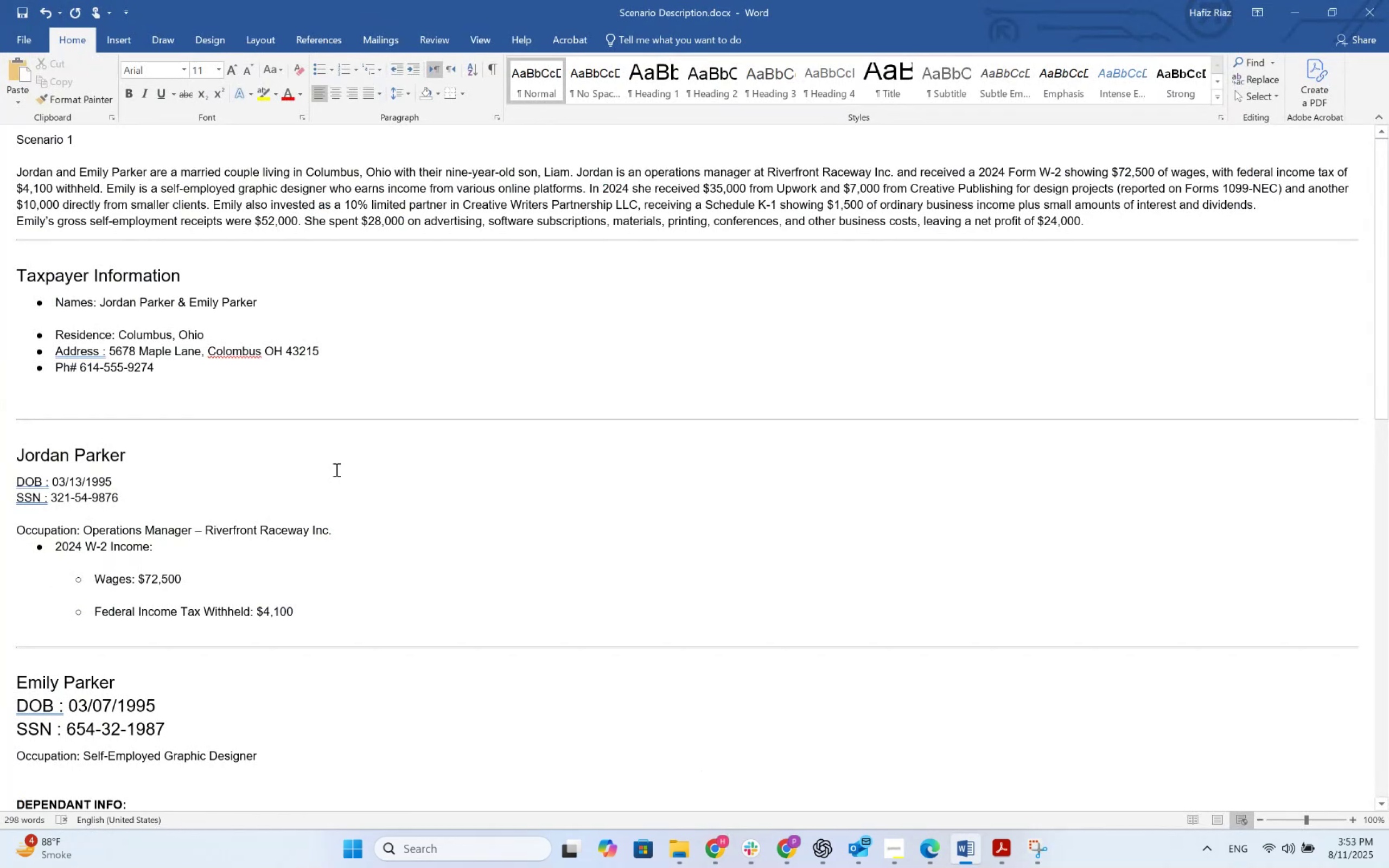 
key(Alt+Tab)
 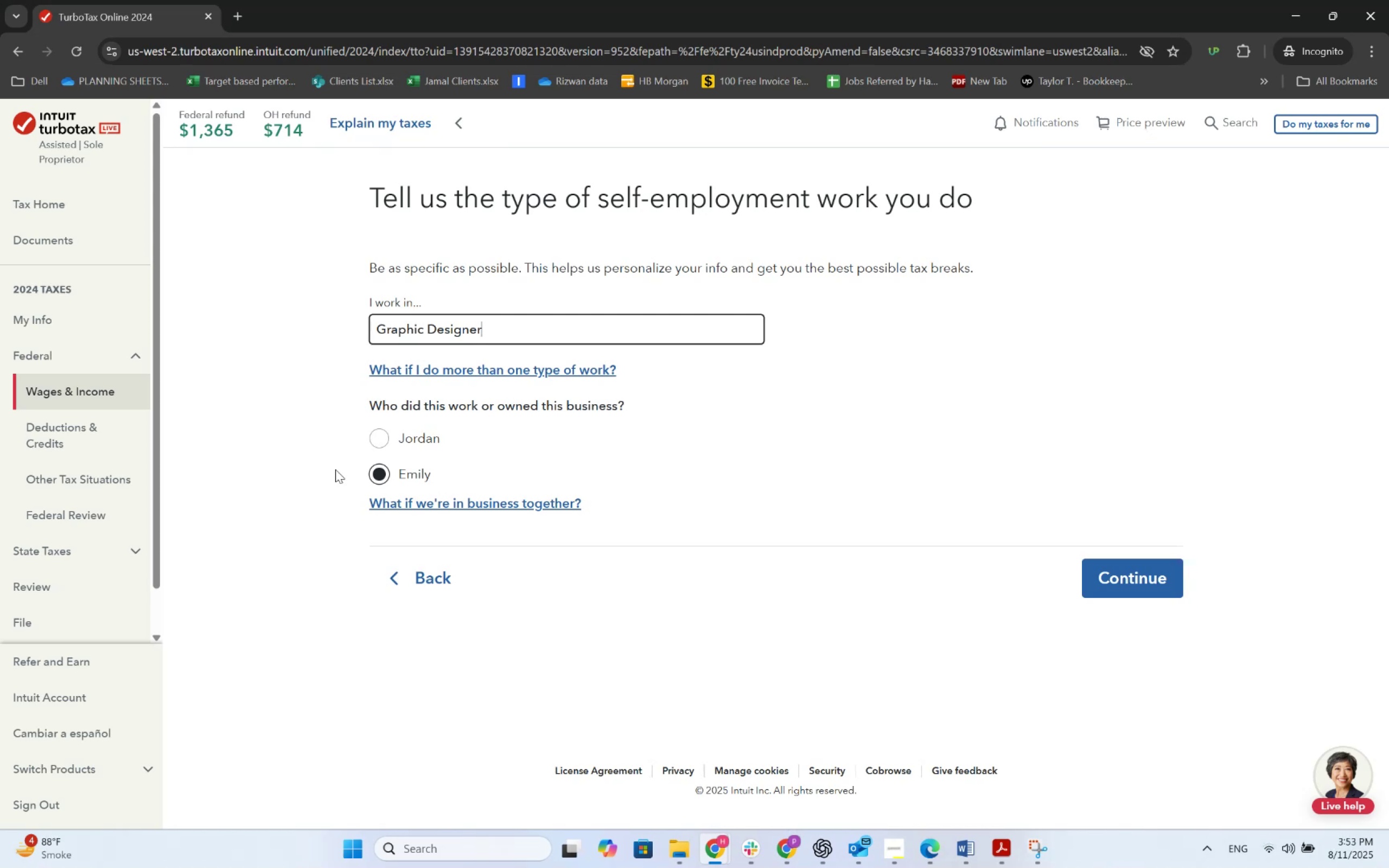 
wait(28.88)
 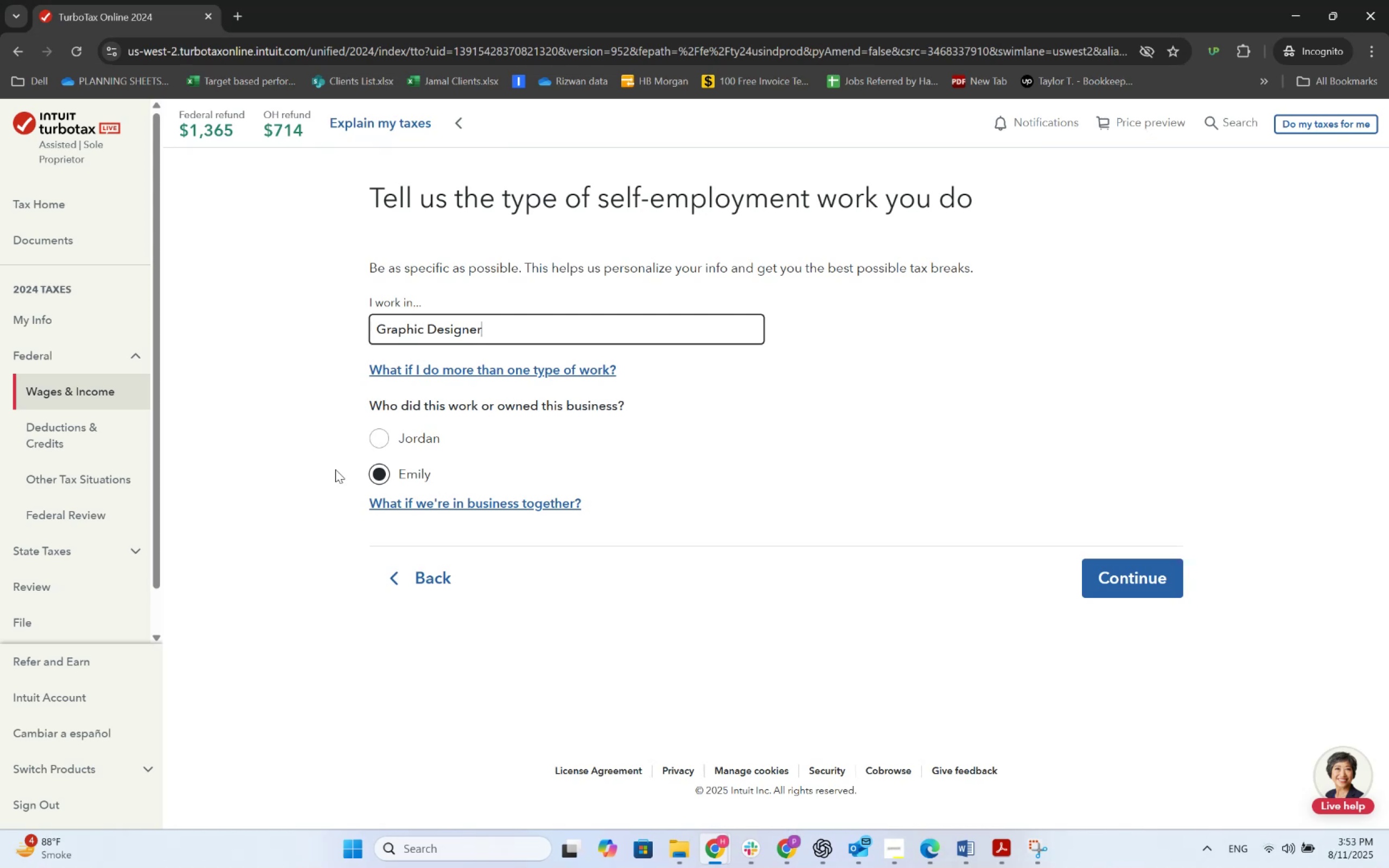 
left_click([1138, 569])
 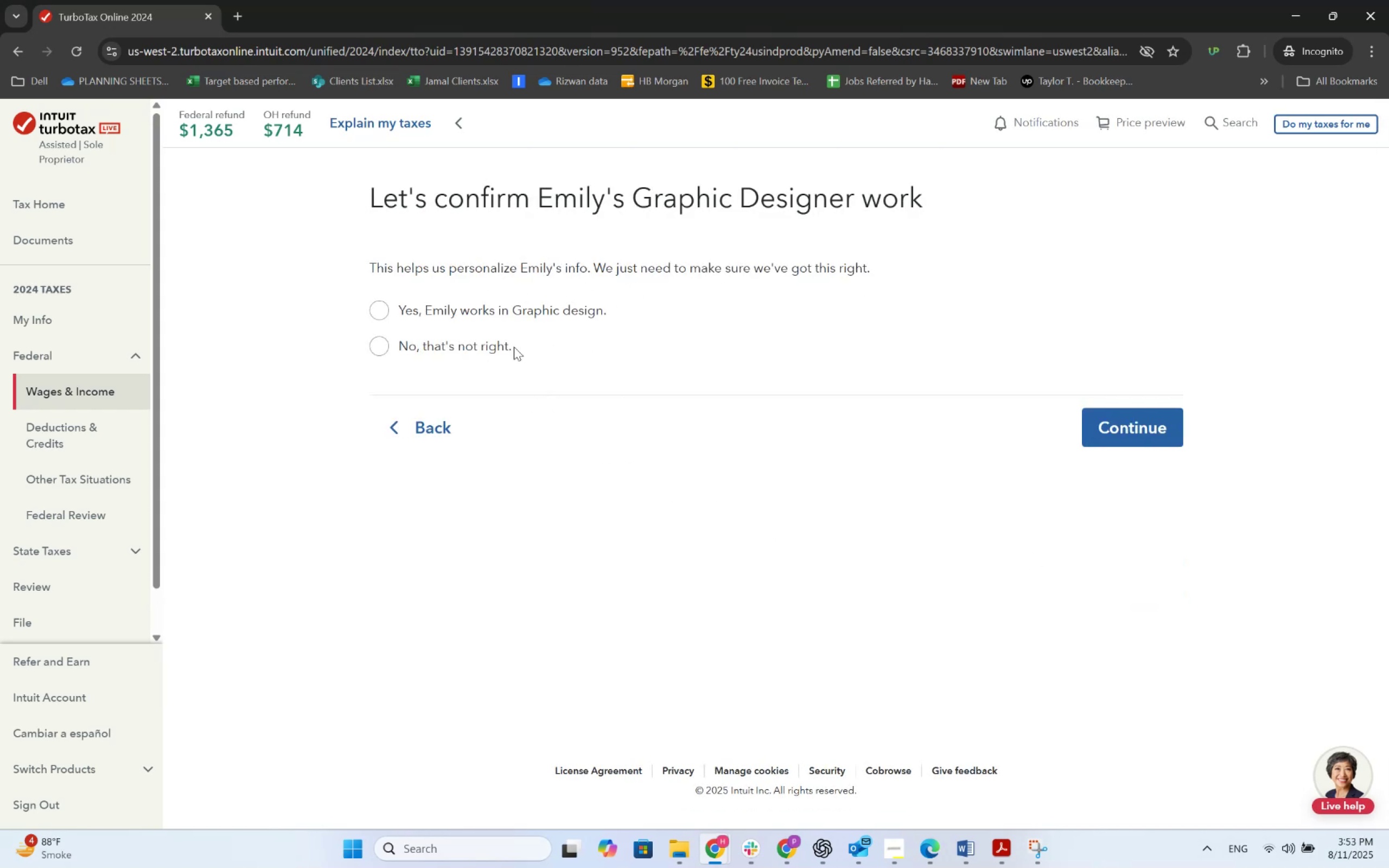 
wait(9.56)
 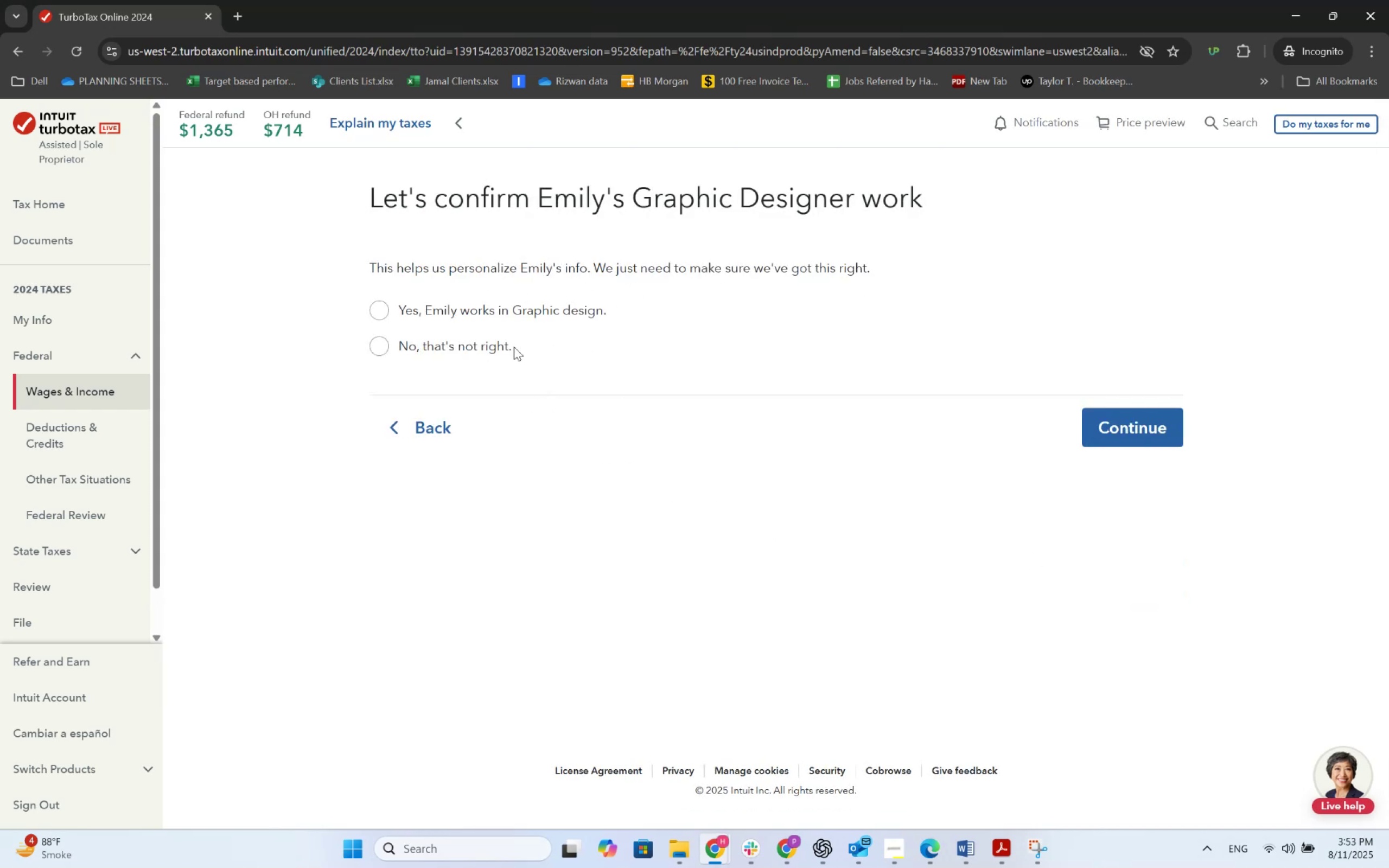 
left_click([431, 315])
 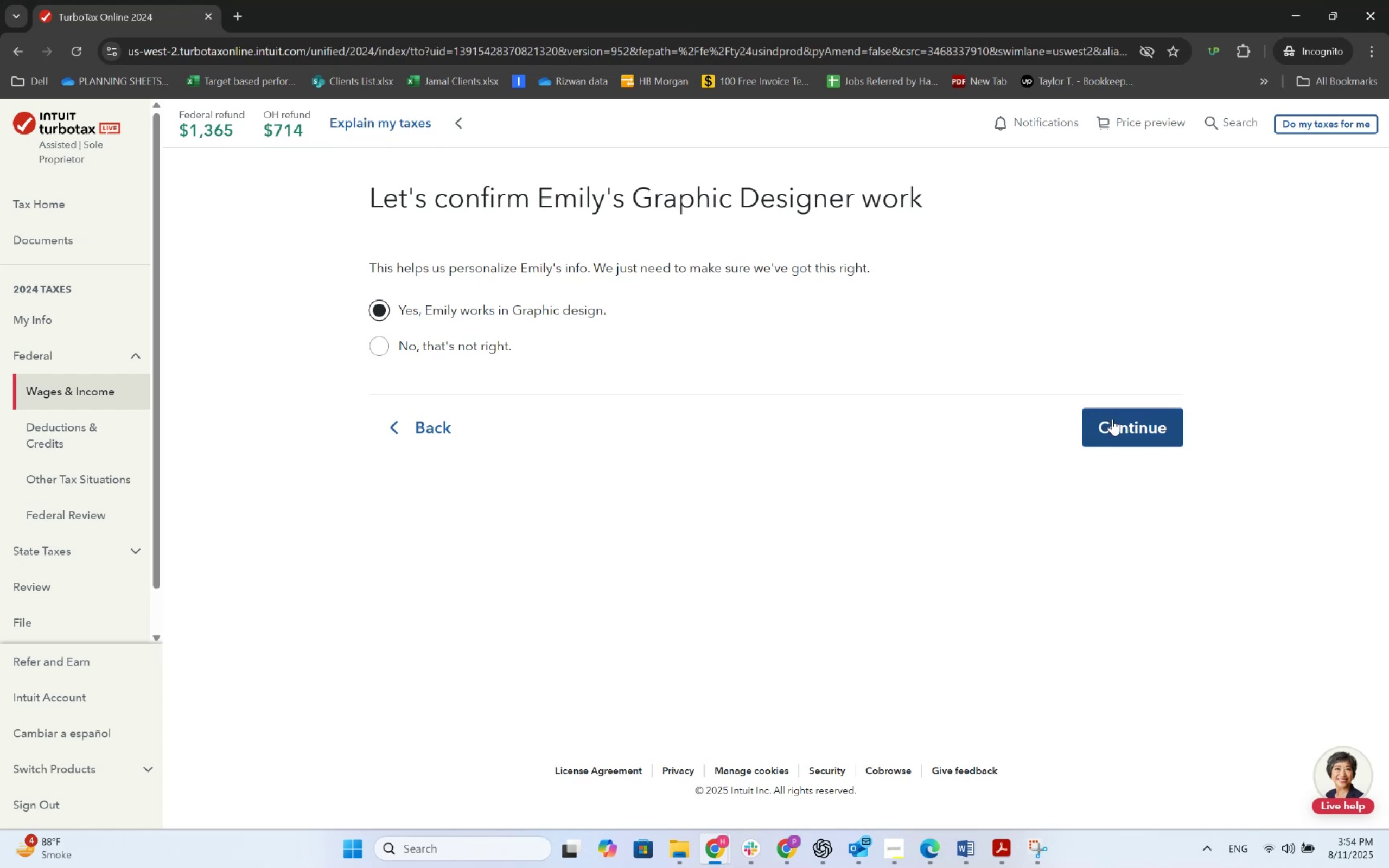 
left_click([1112, 419])
 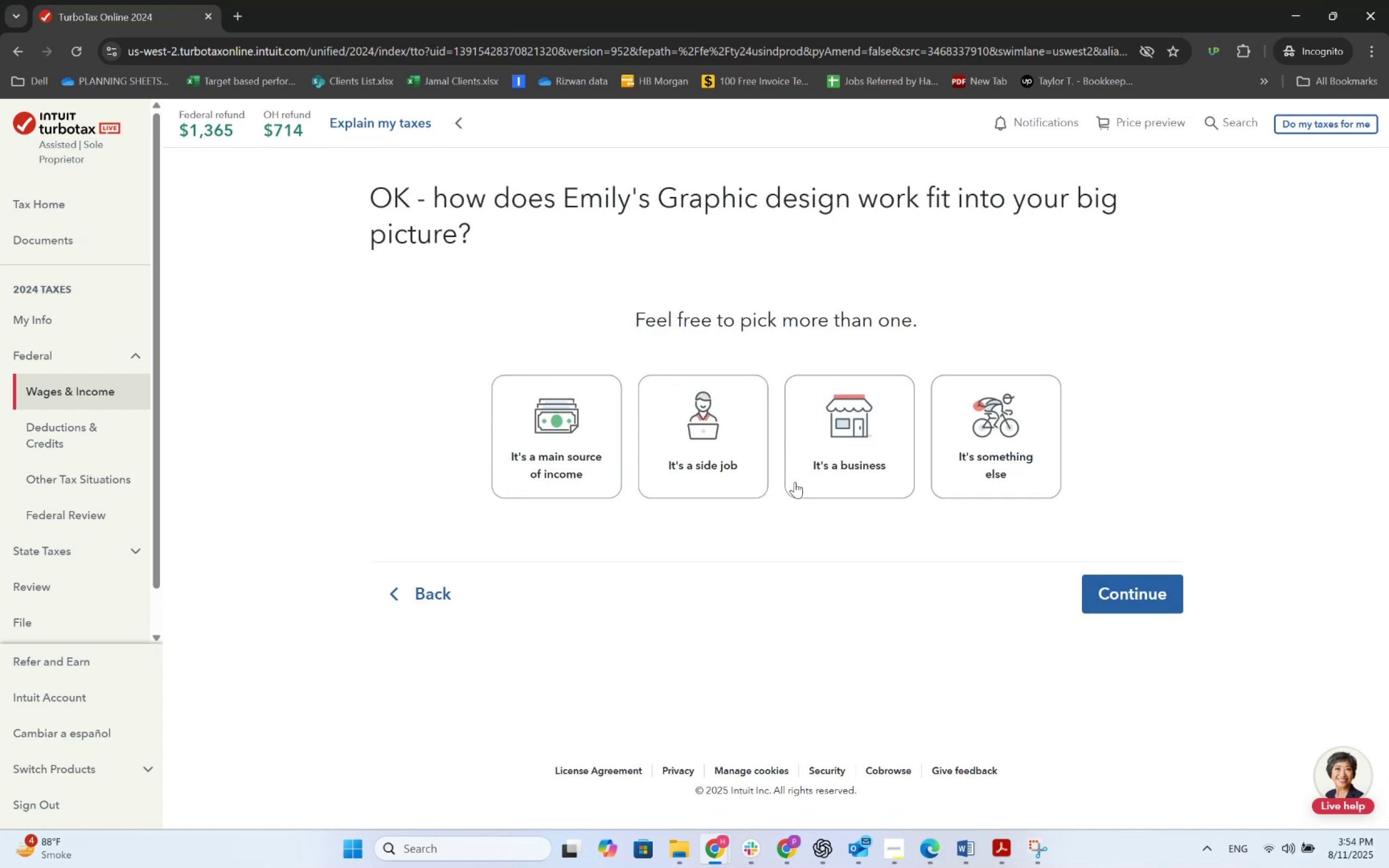 
key(Alt+AltLeft)
 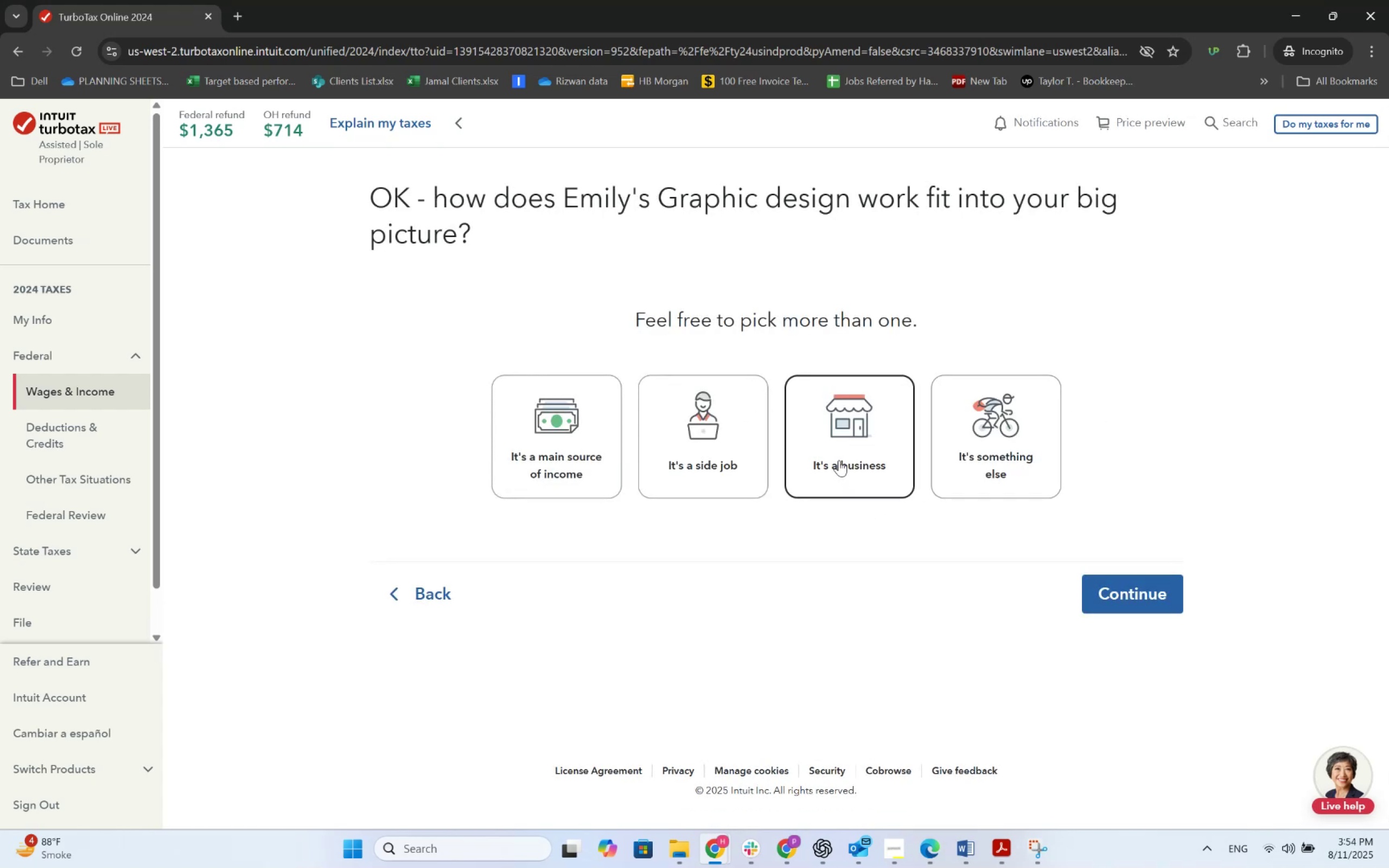 
key(Alt+Tab)
 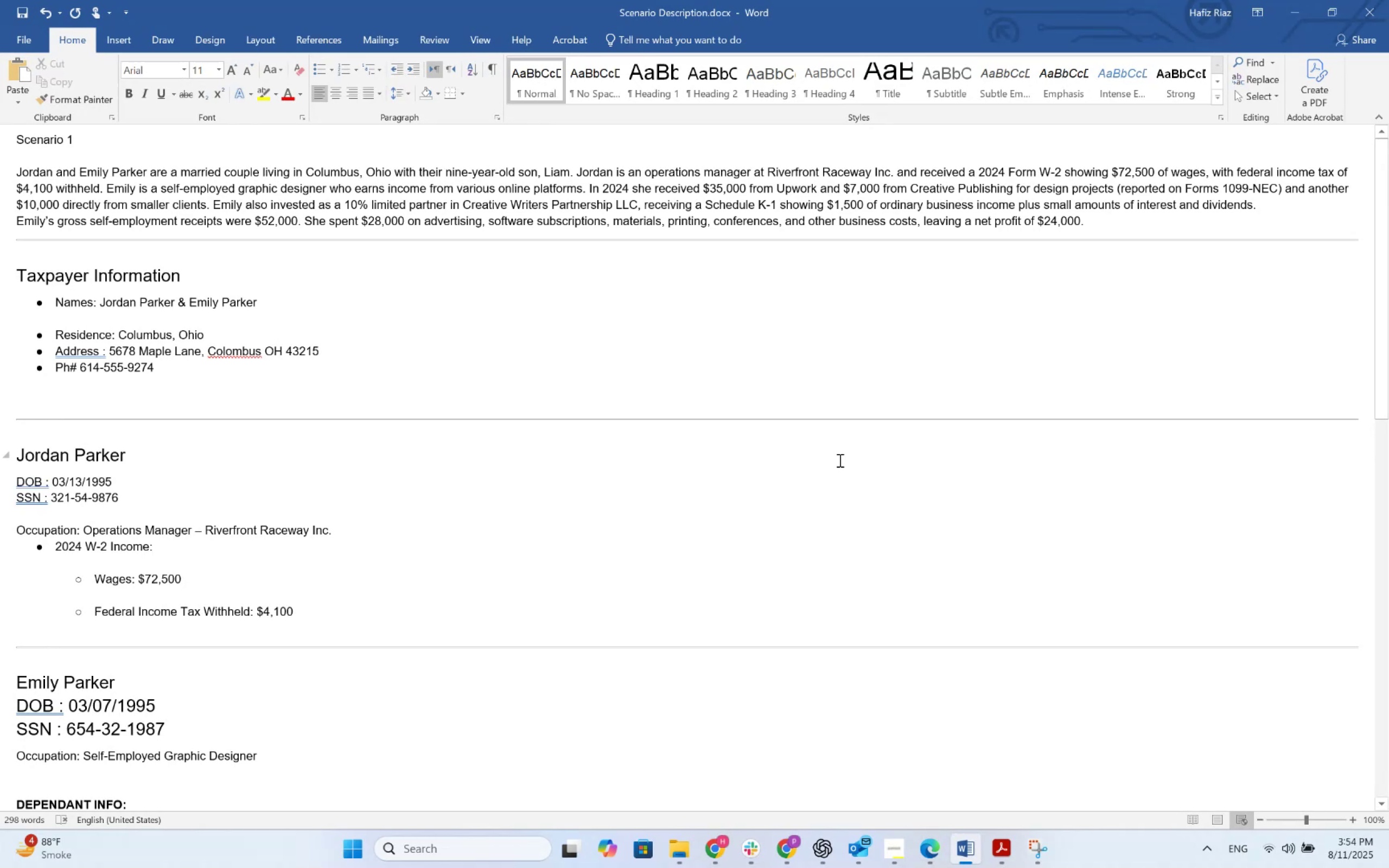 
wait(6.19)
 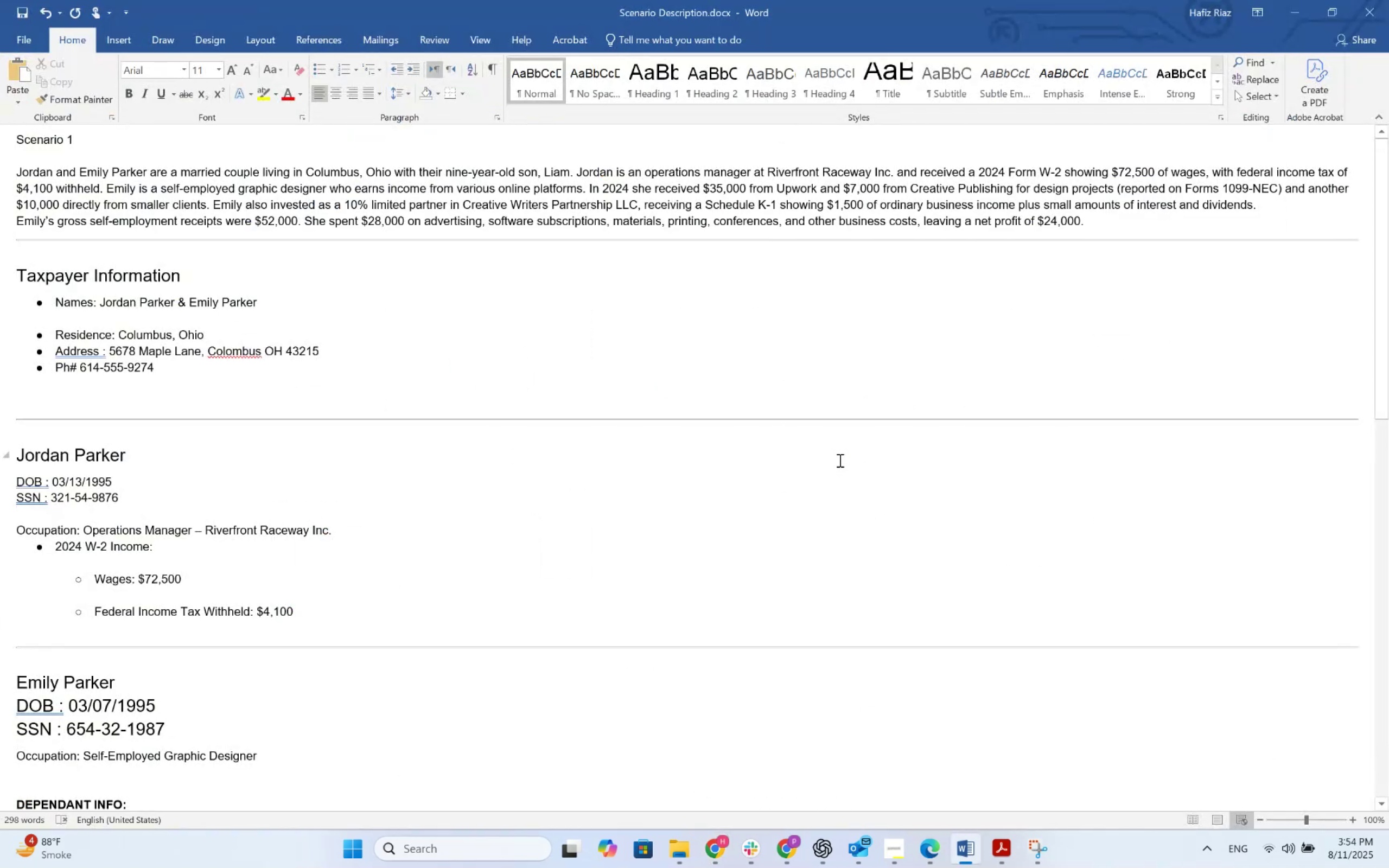 
key(Alt+AltLeft)
 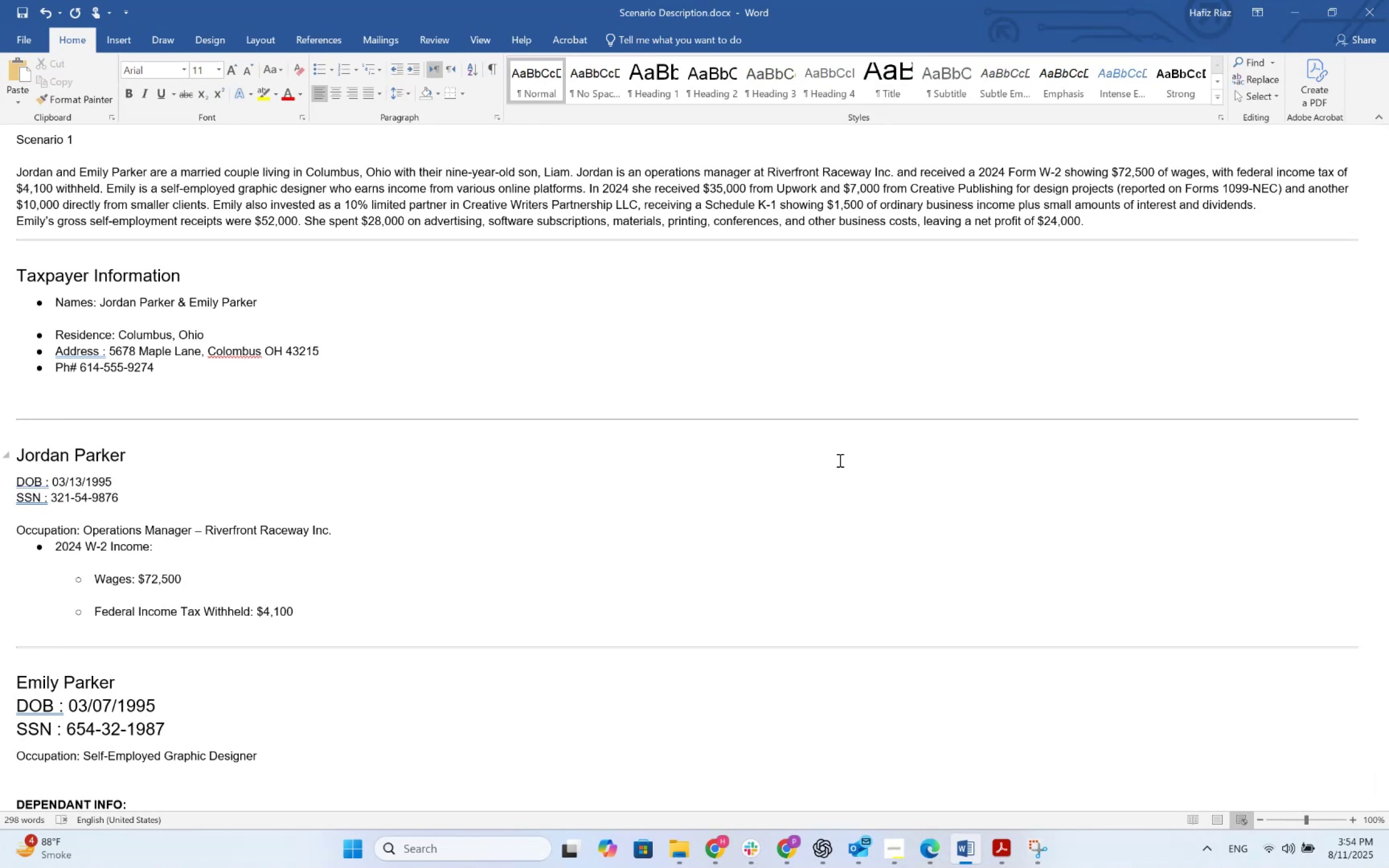 
key(Alt+Tab)
 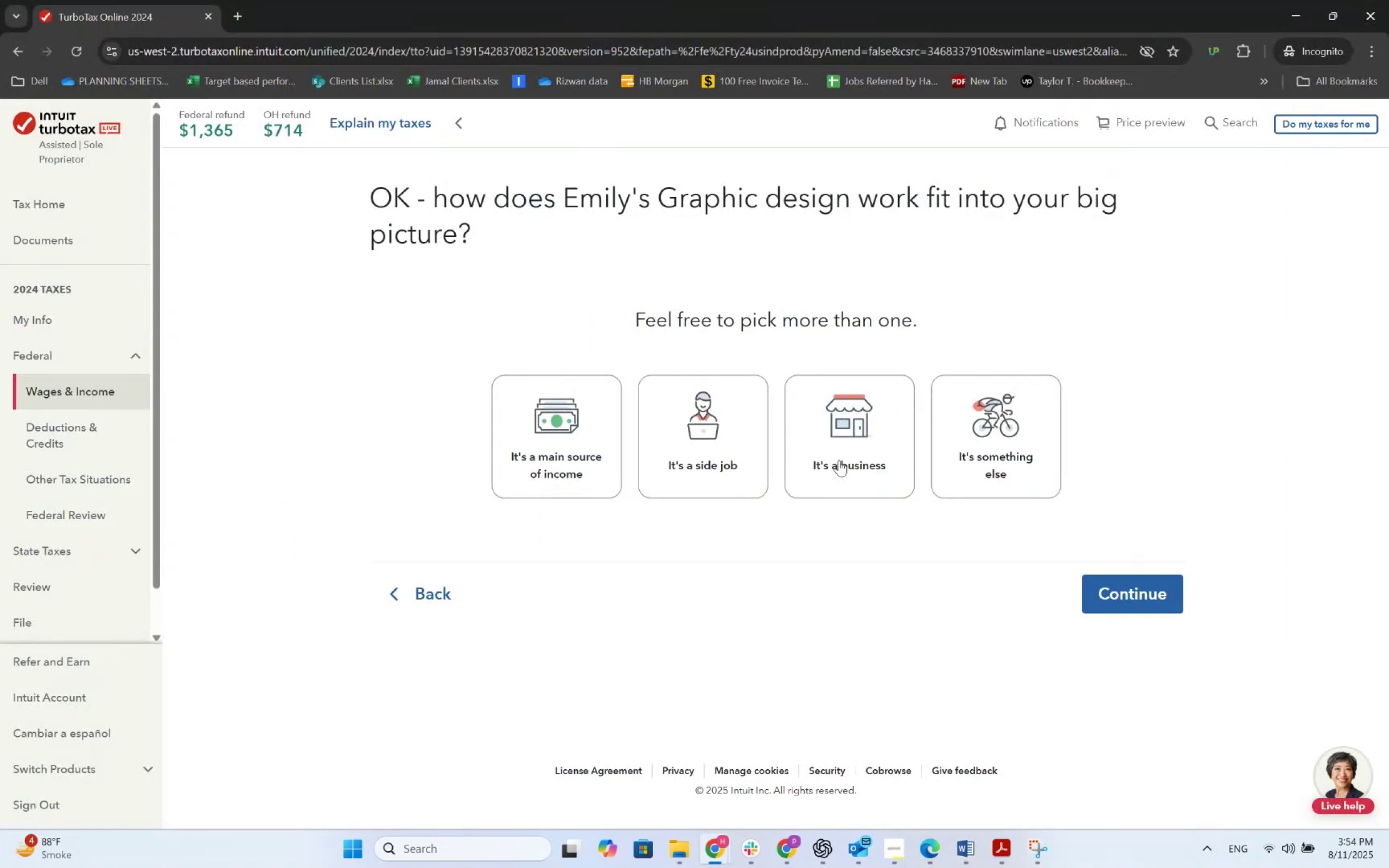 
left_click([839, 460])
 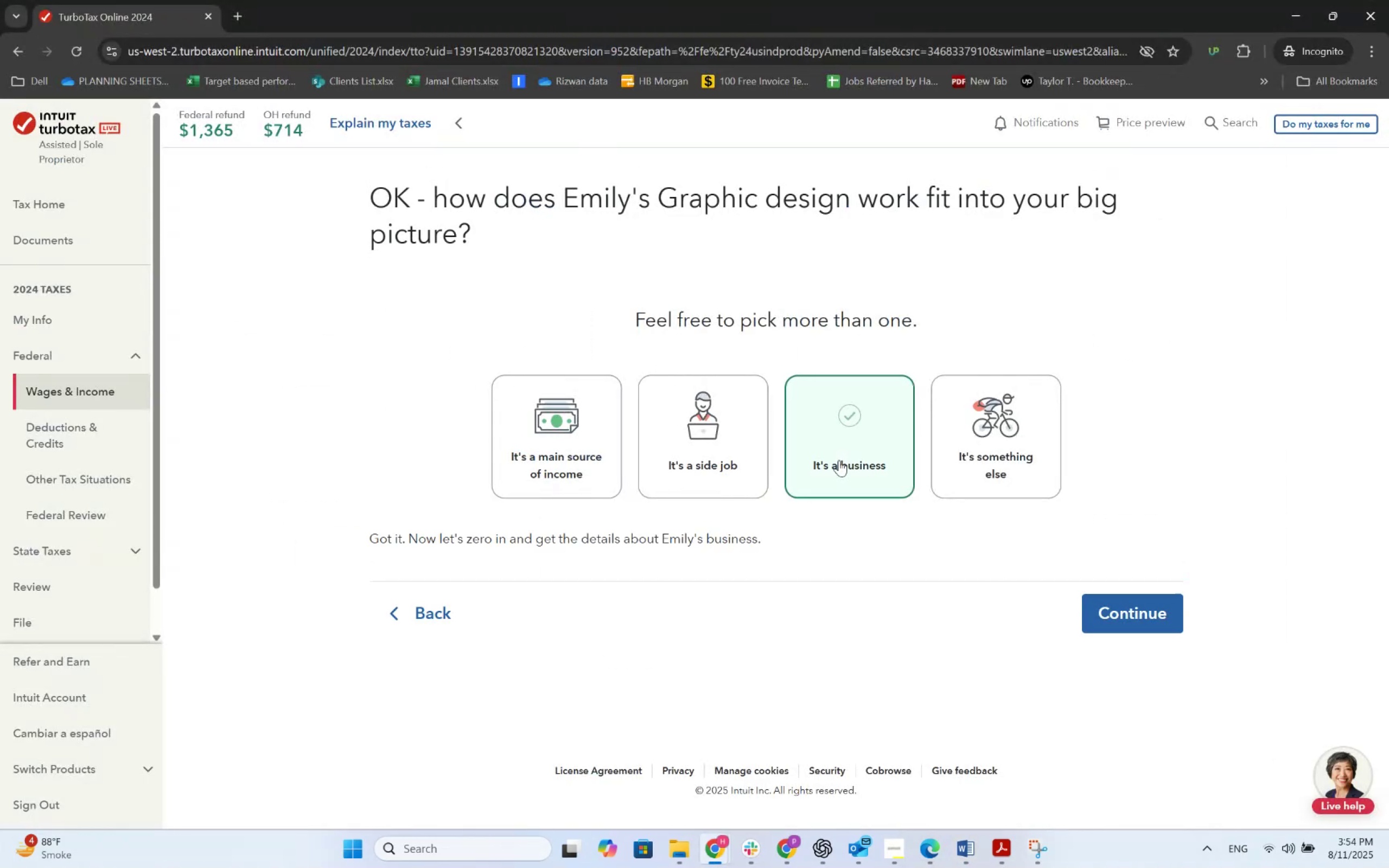 
key(Alt+AltLeft)
 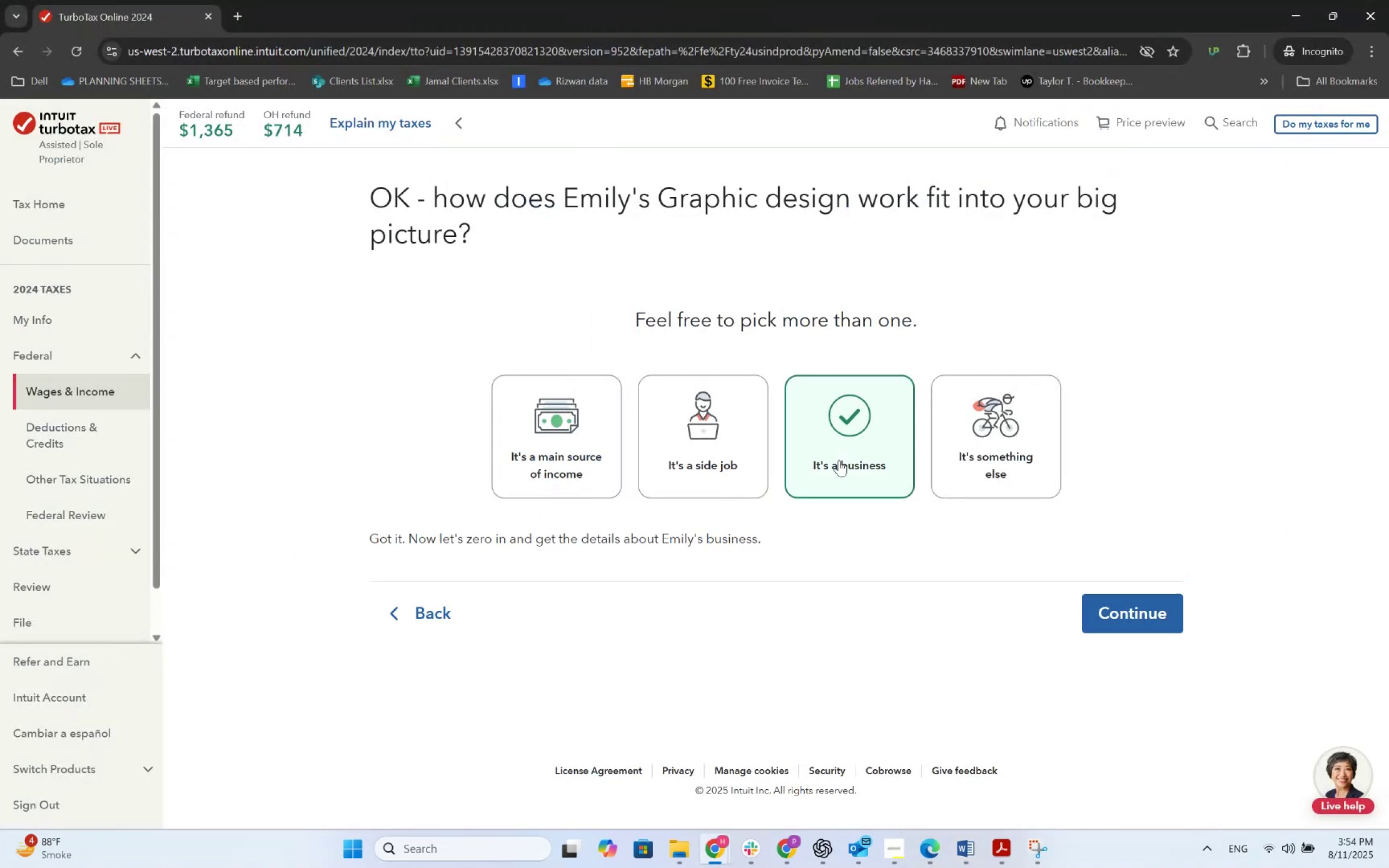 
key(Alt+Tab)
 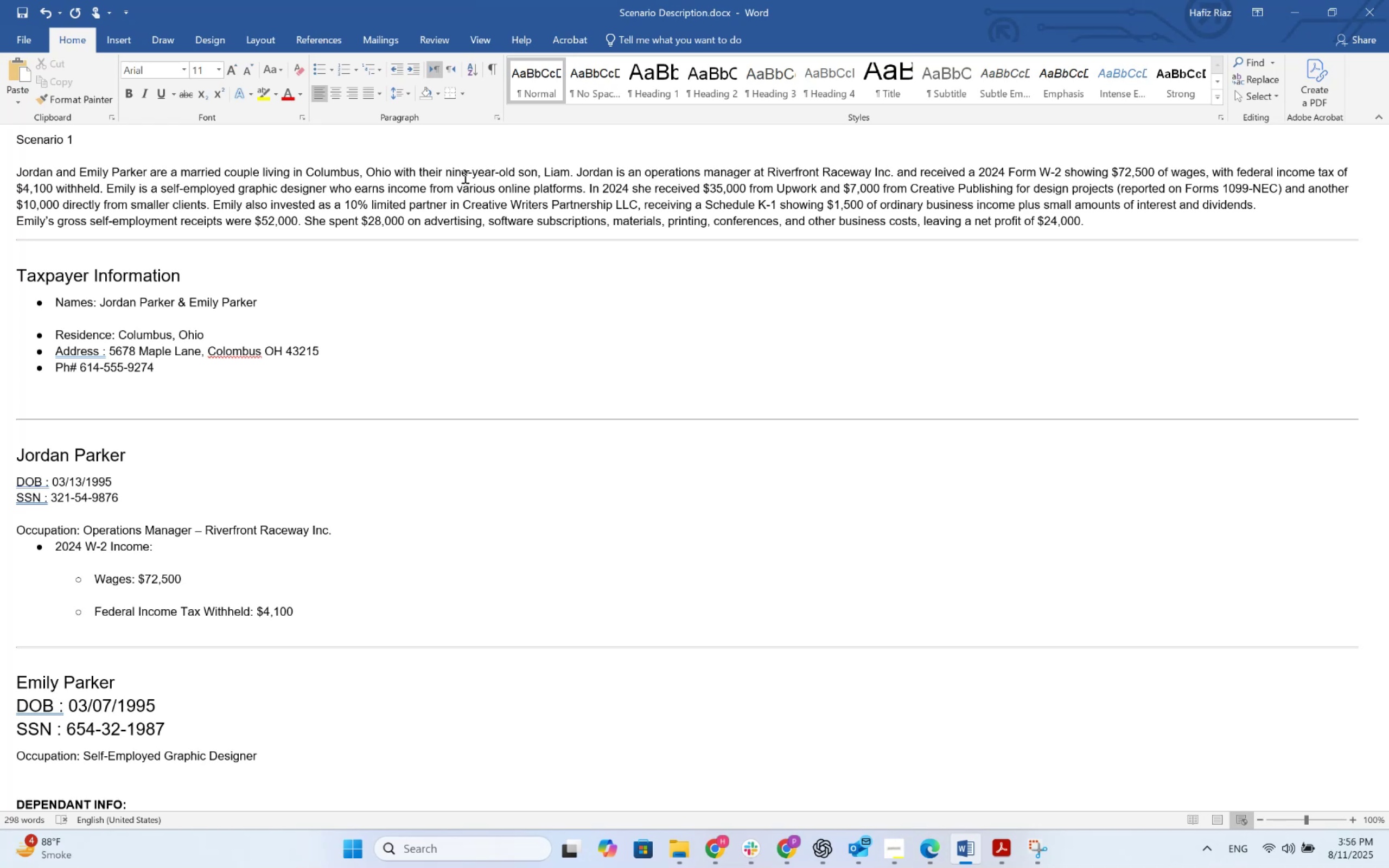 
wait(113.28)
 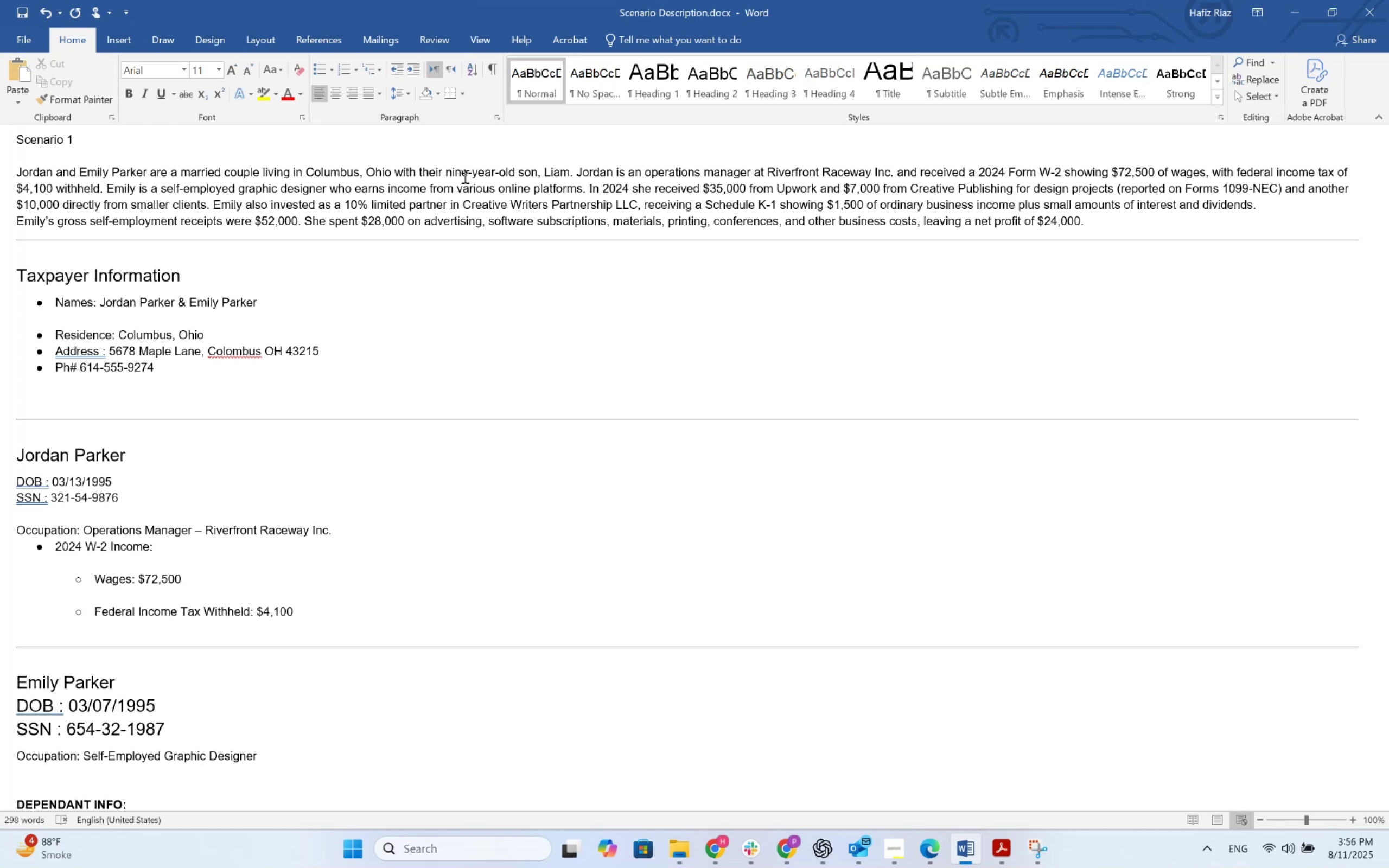 
key(Alt+AltLeft)
 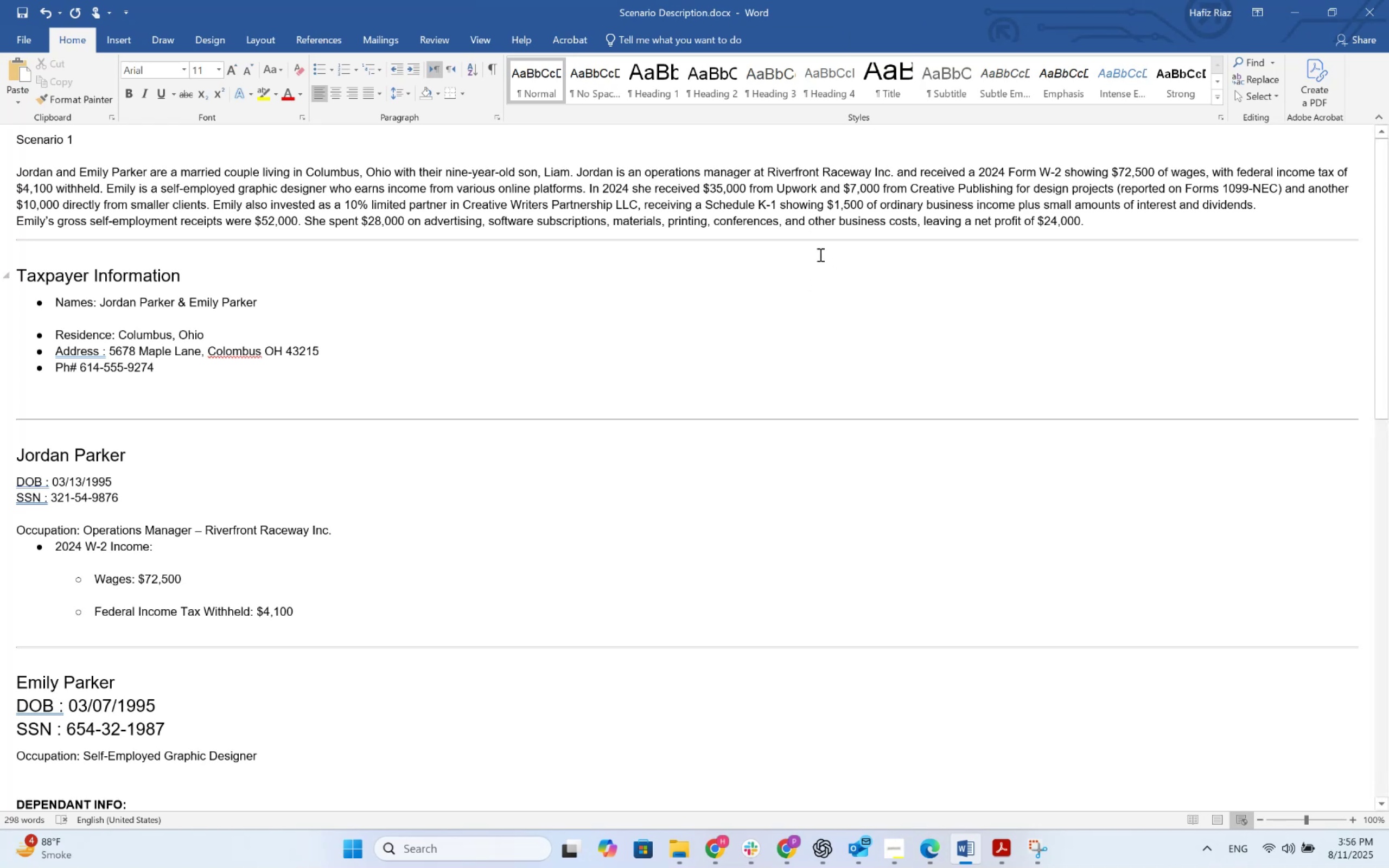 
key(Alt+Tab)
 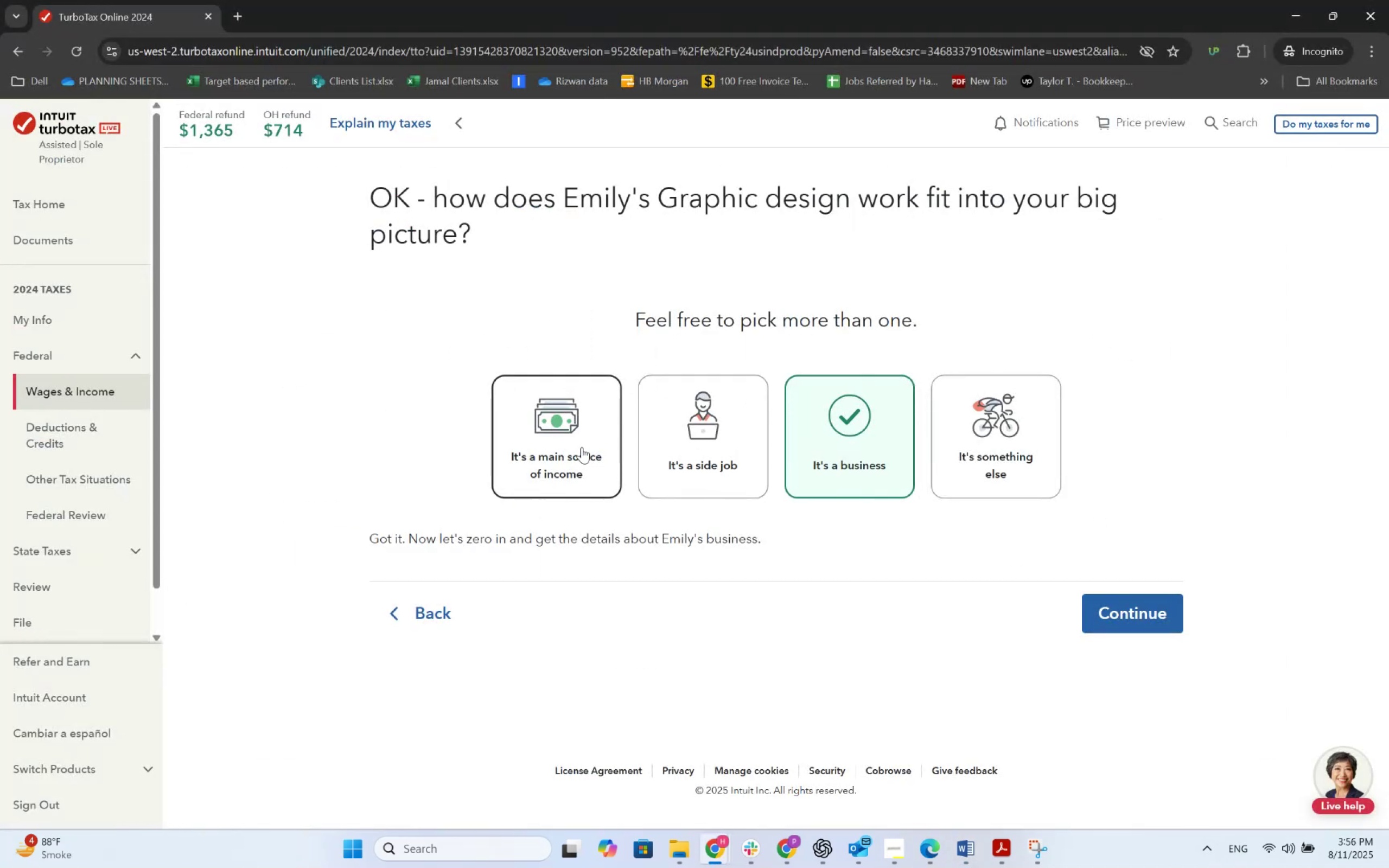 
left_click([584, 458])
 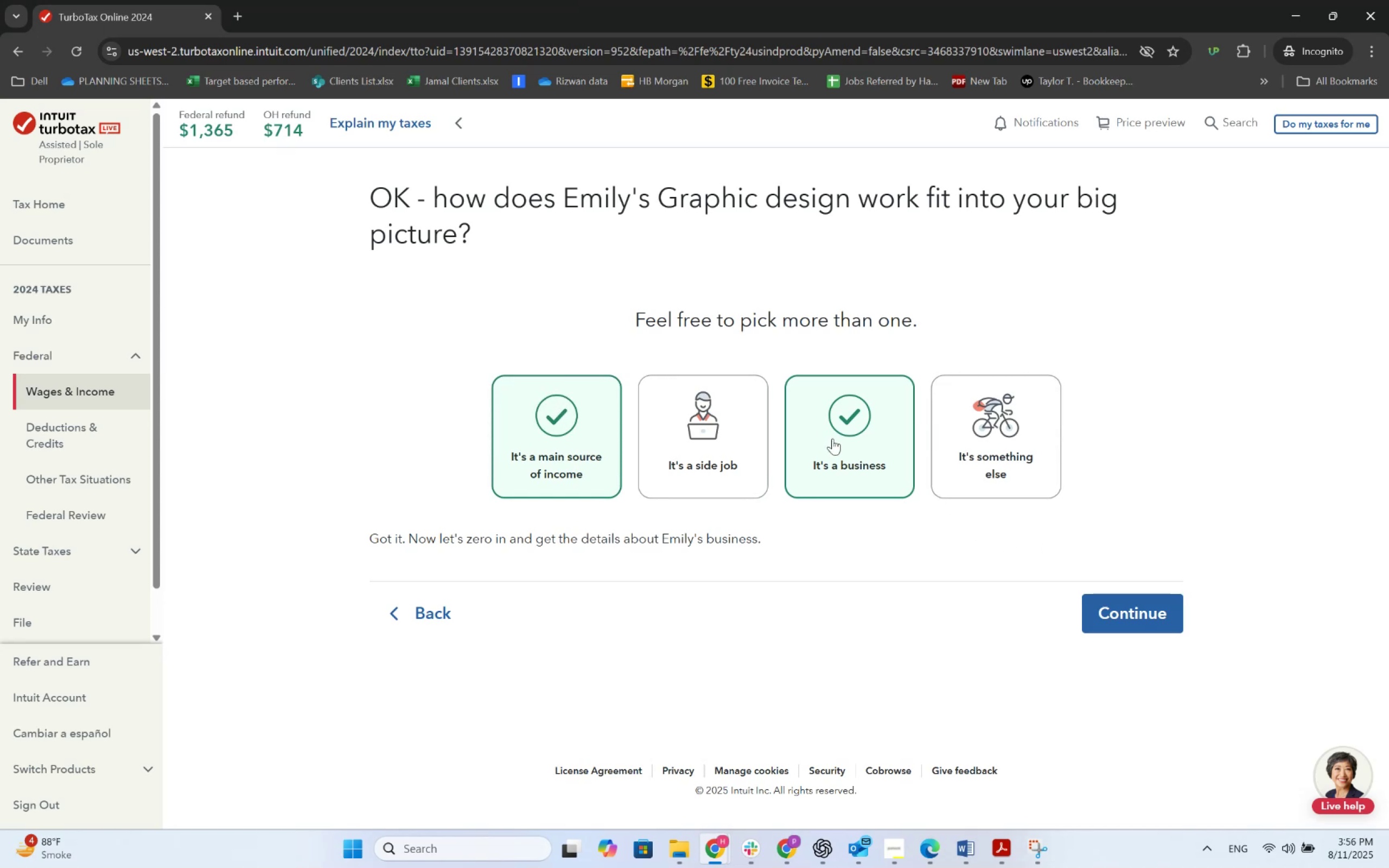 
left_click([832, 438])
 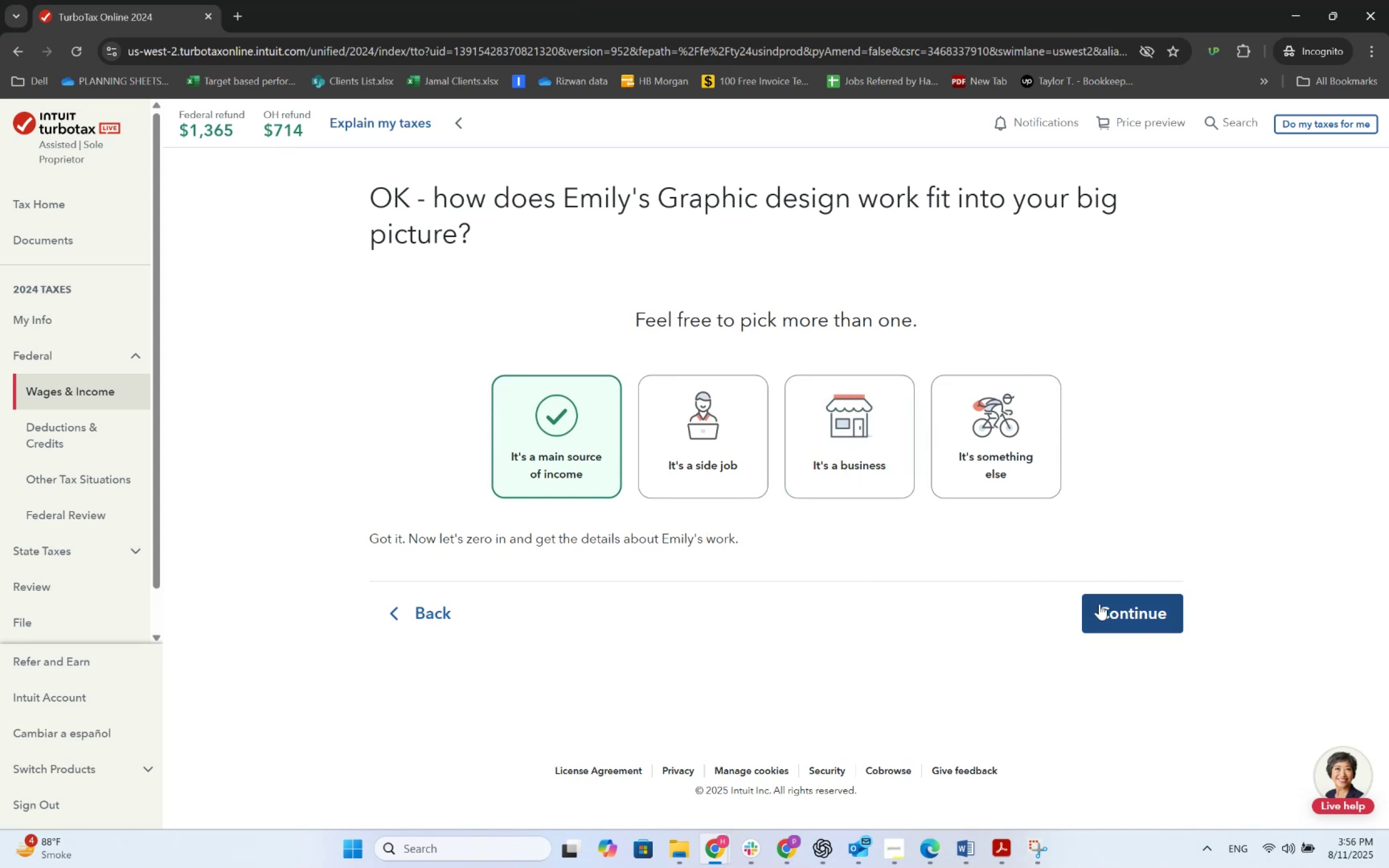 
wait(5.4)
 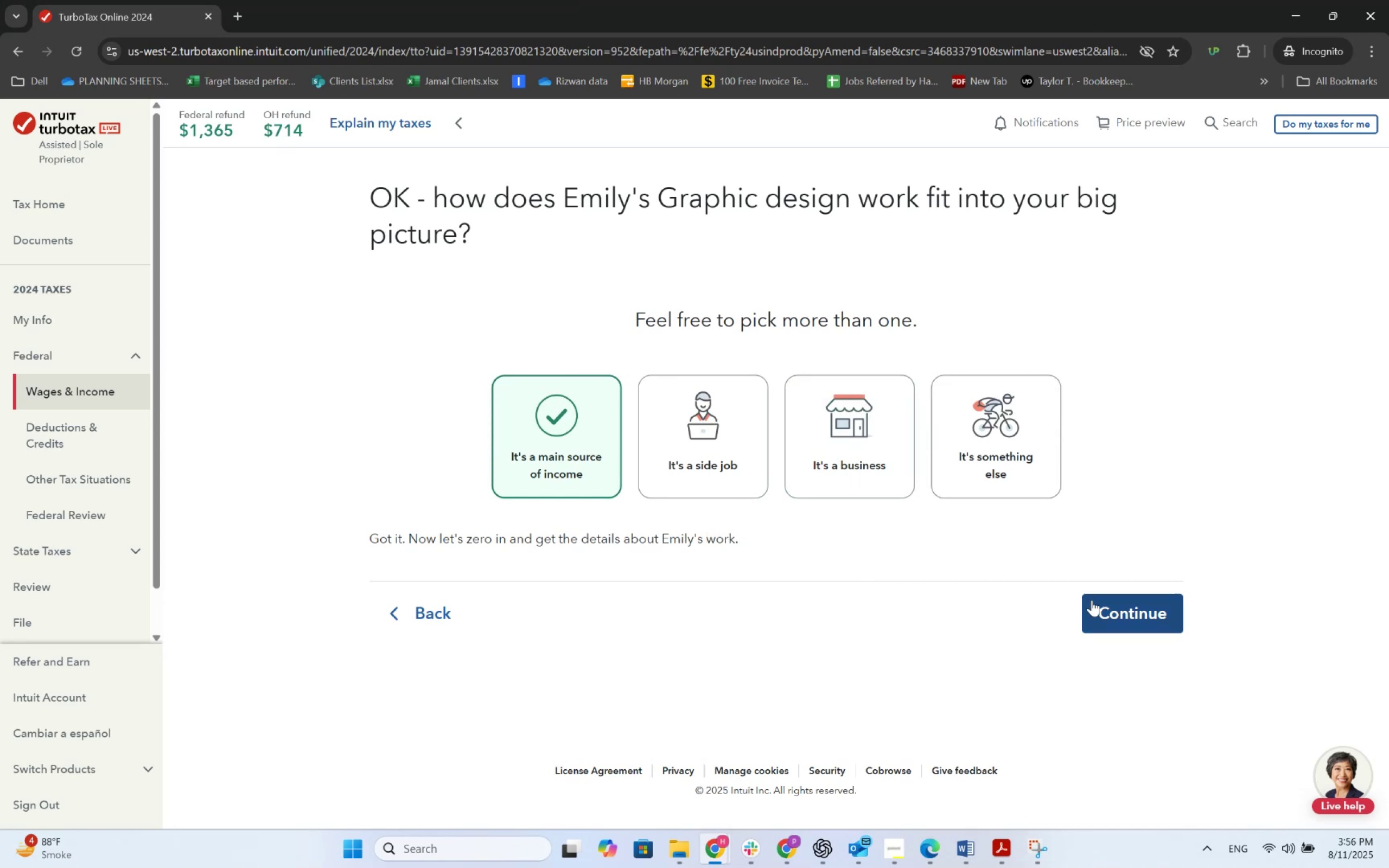 
left_click([1099, 604])
 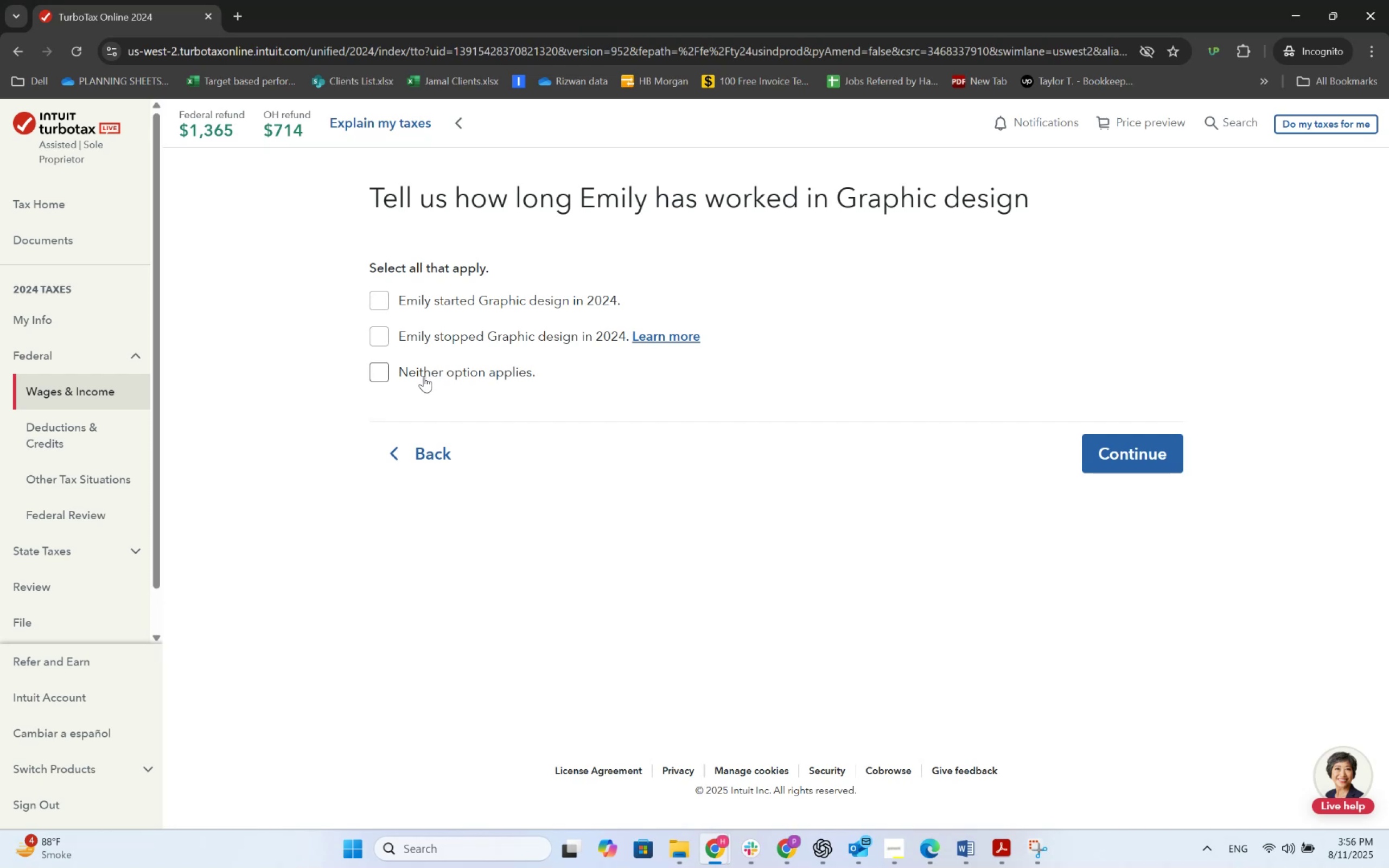 
key(Alt+AltLeft)
 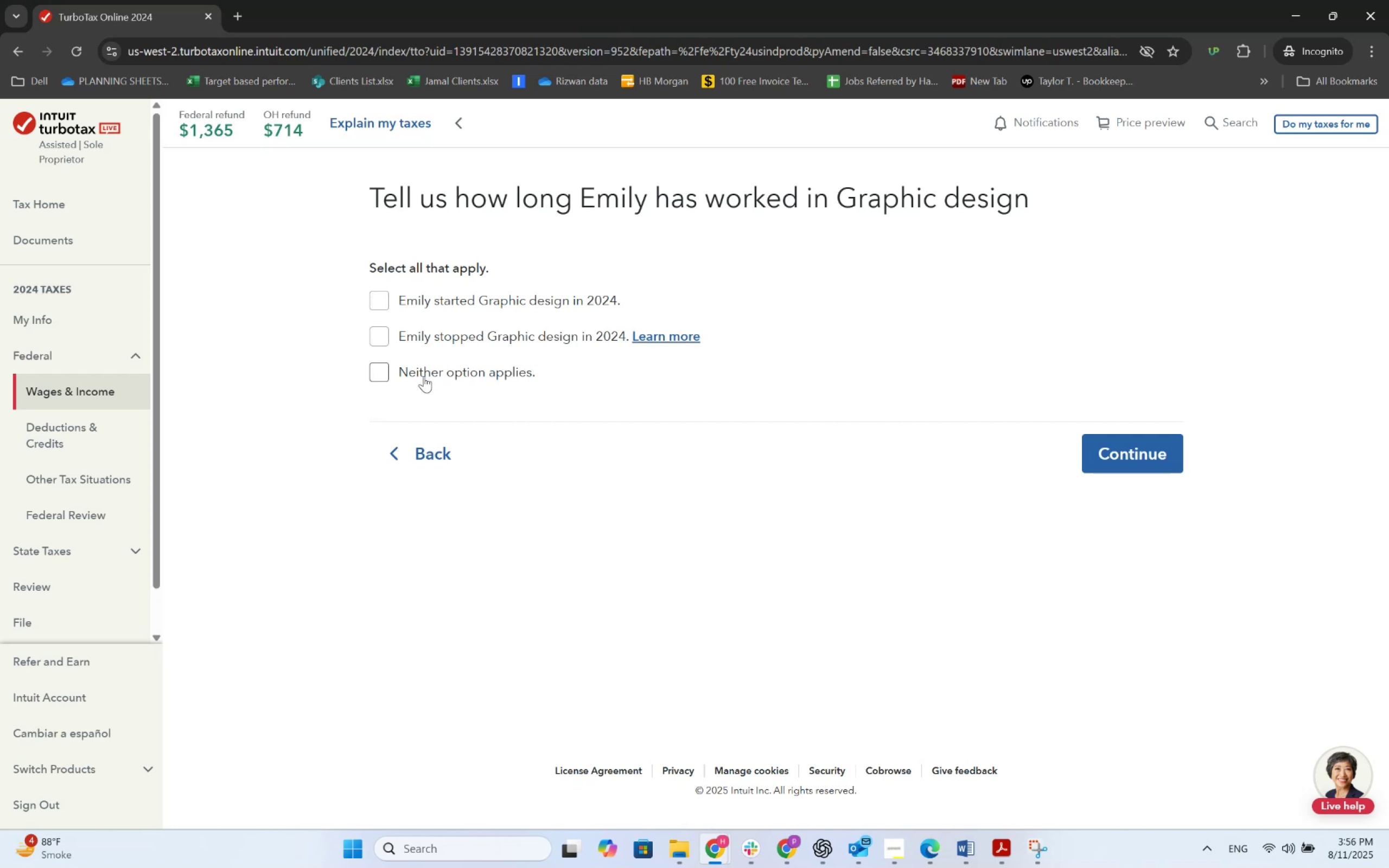 
key(Alt+Tab)
 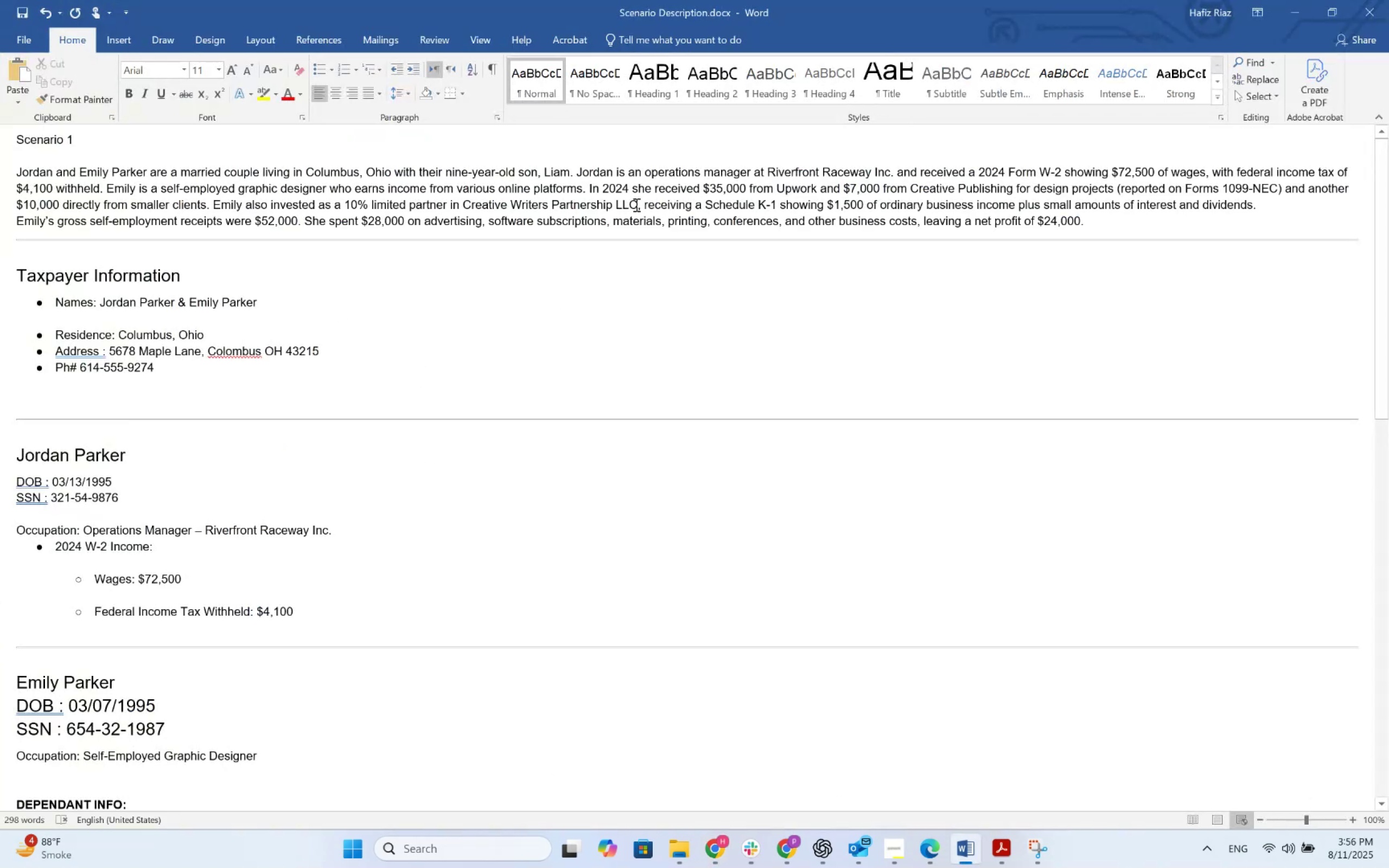 
key(Alt+AltLeft)
 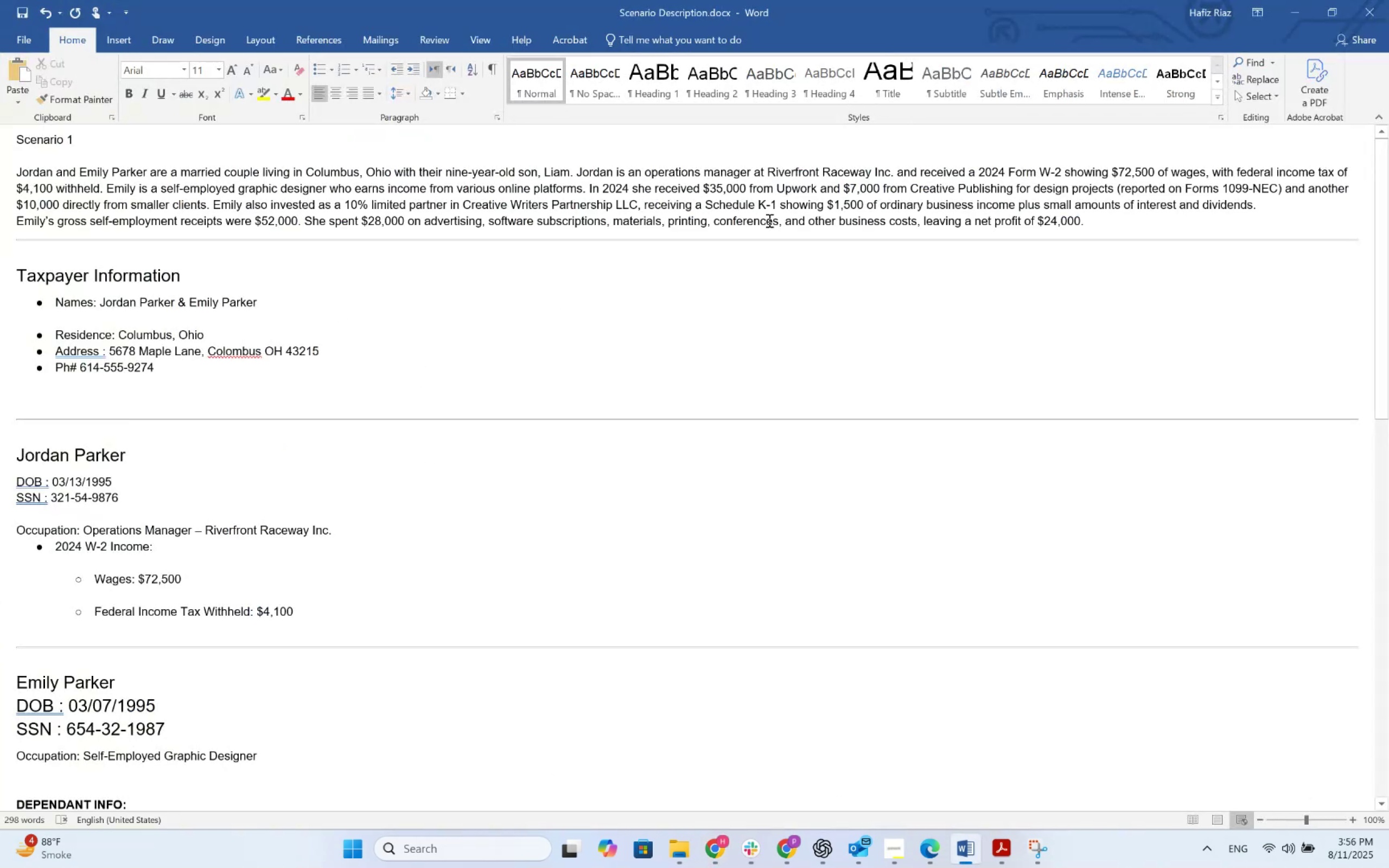 
key(Alt+Tab)
 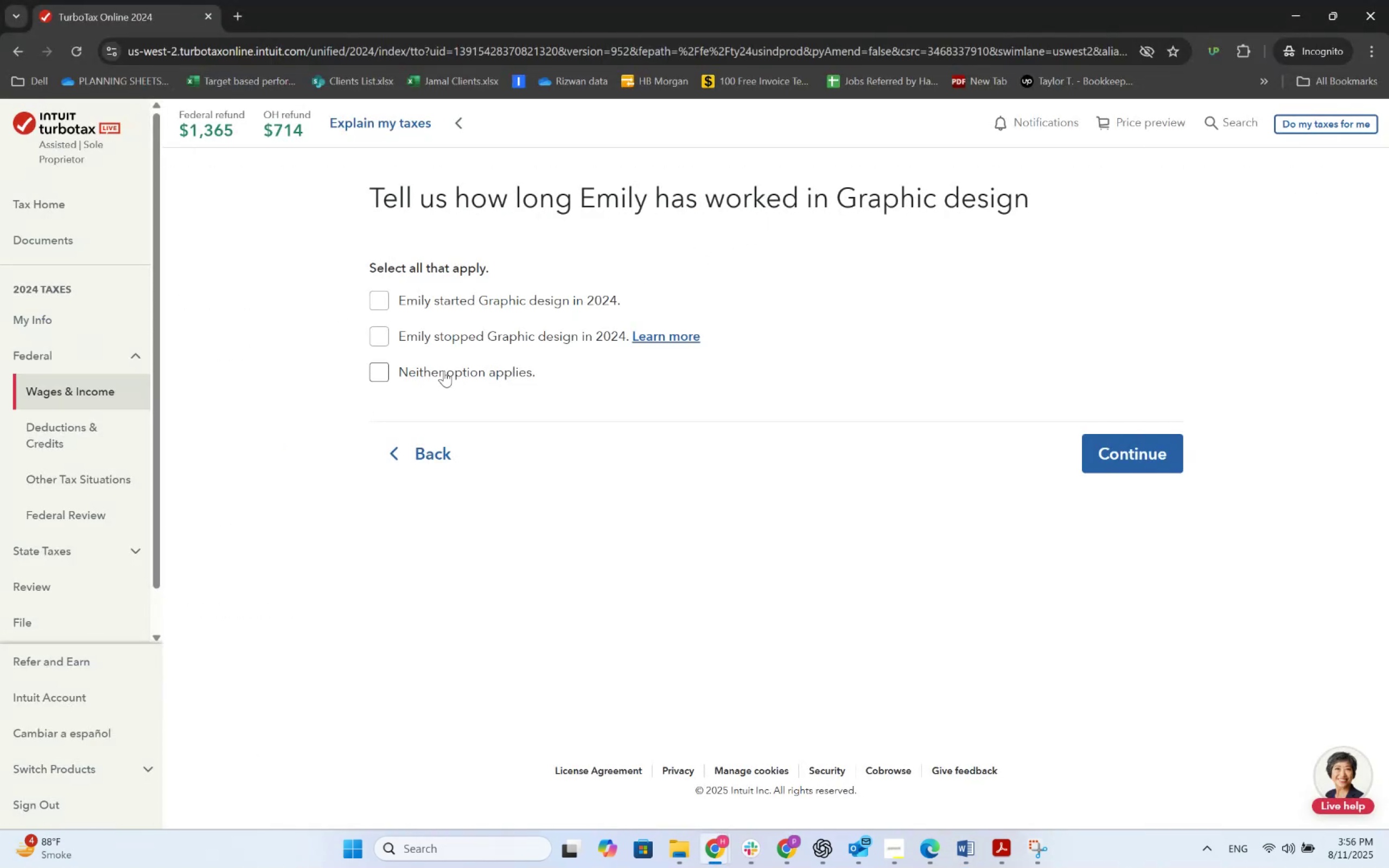 
left_click([444, 371])
 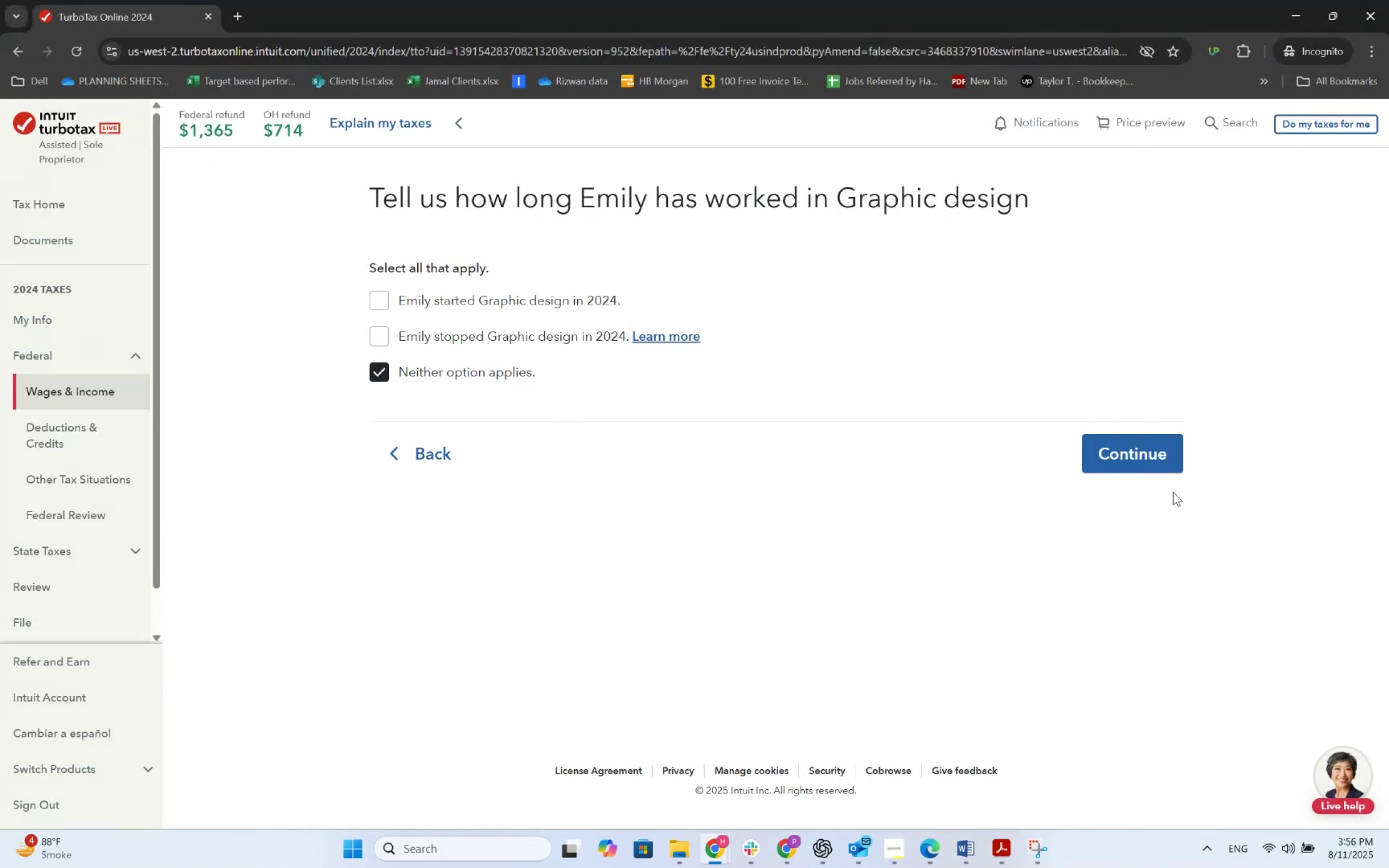 
left_click([1167, 465])
 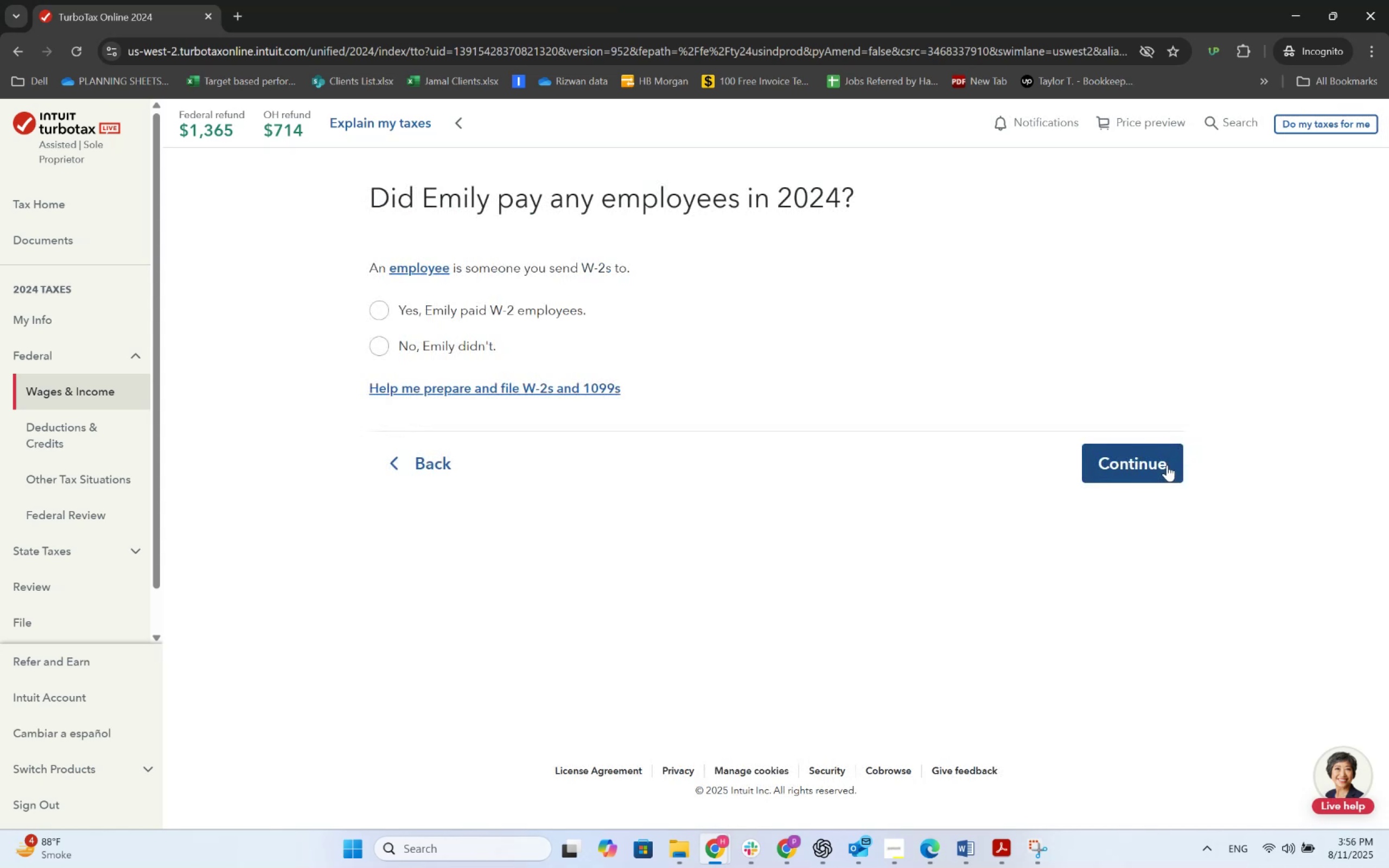 
left_click([438, 348])
 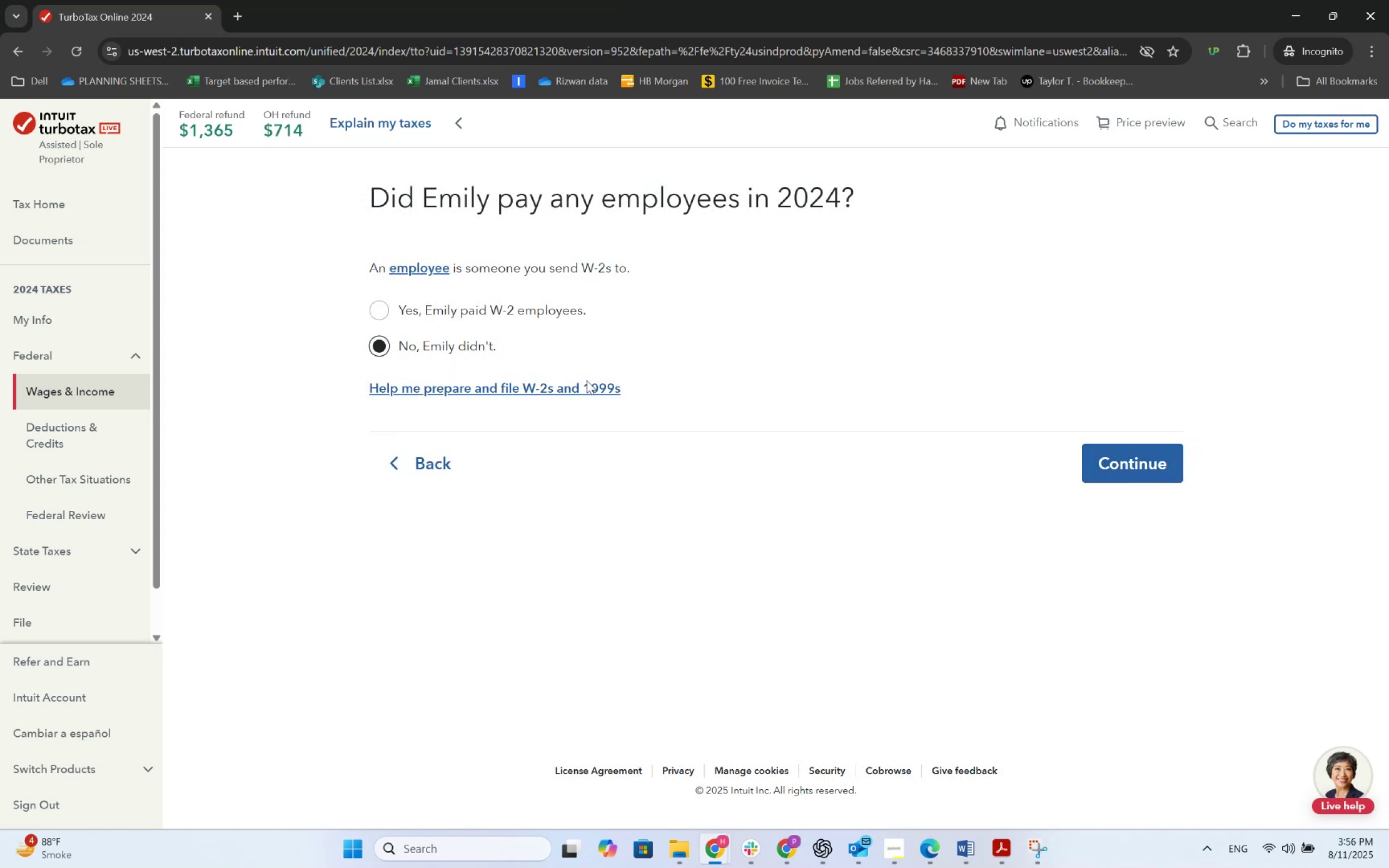 
key(Alt+AltLeft)
 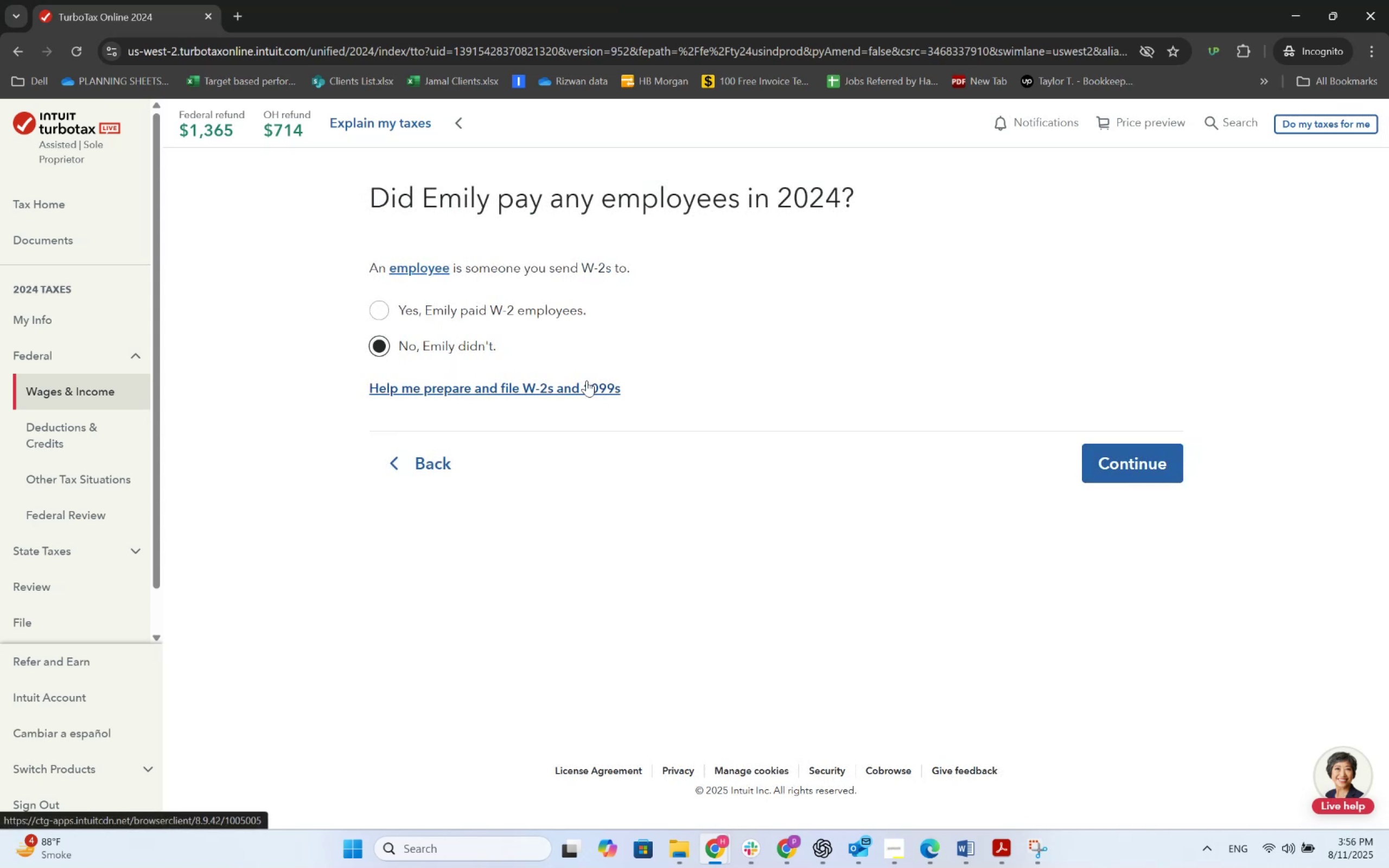 
key(Alt+Tab)
 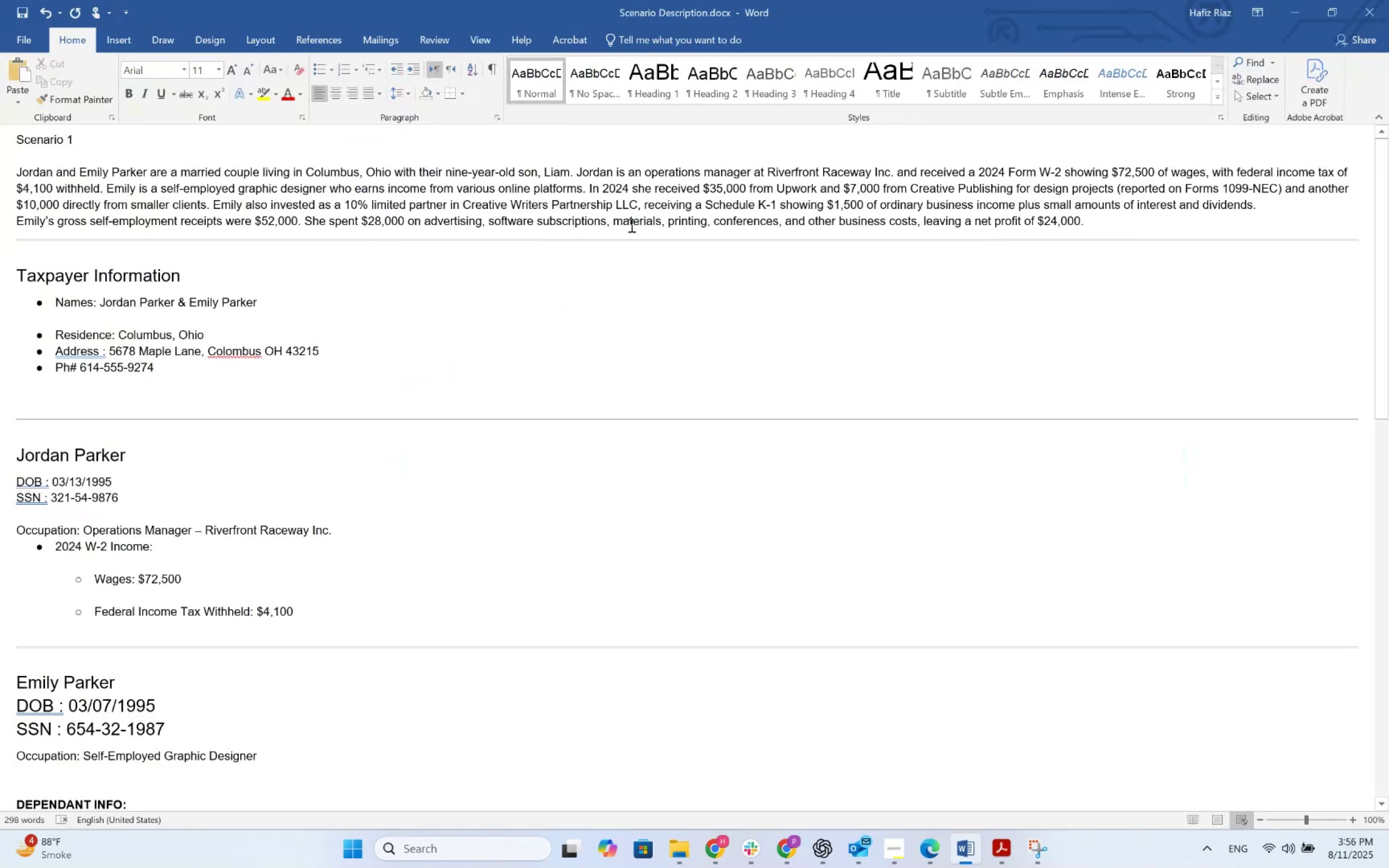 
scroll: coordinate [701, 409], scroll_direction: down, amount: 16.0
 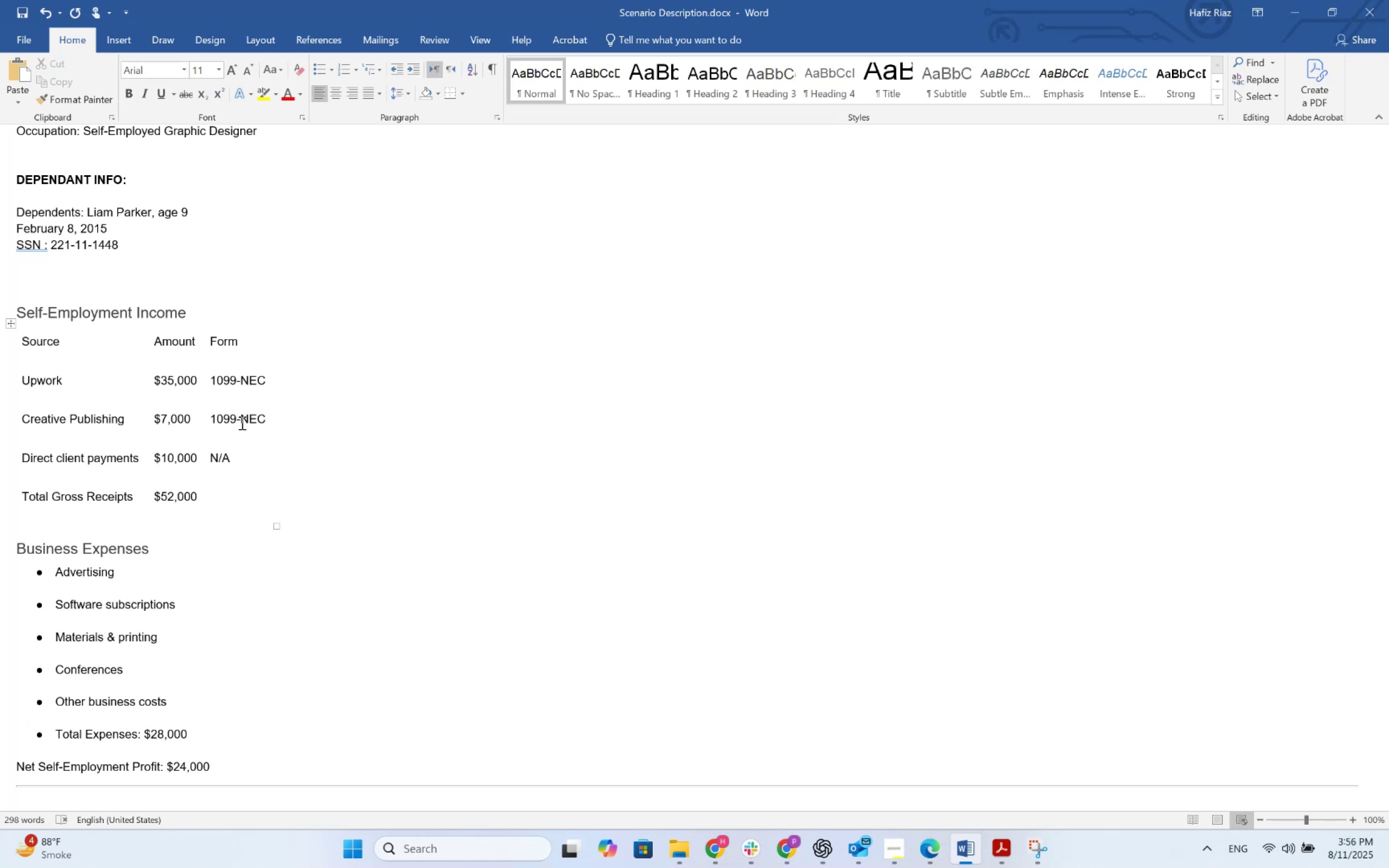 
wait(22.39)
 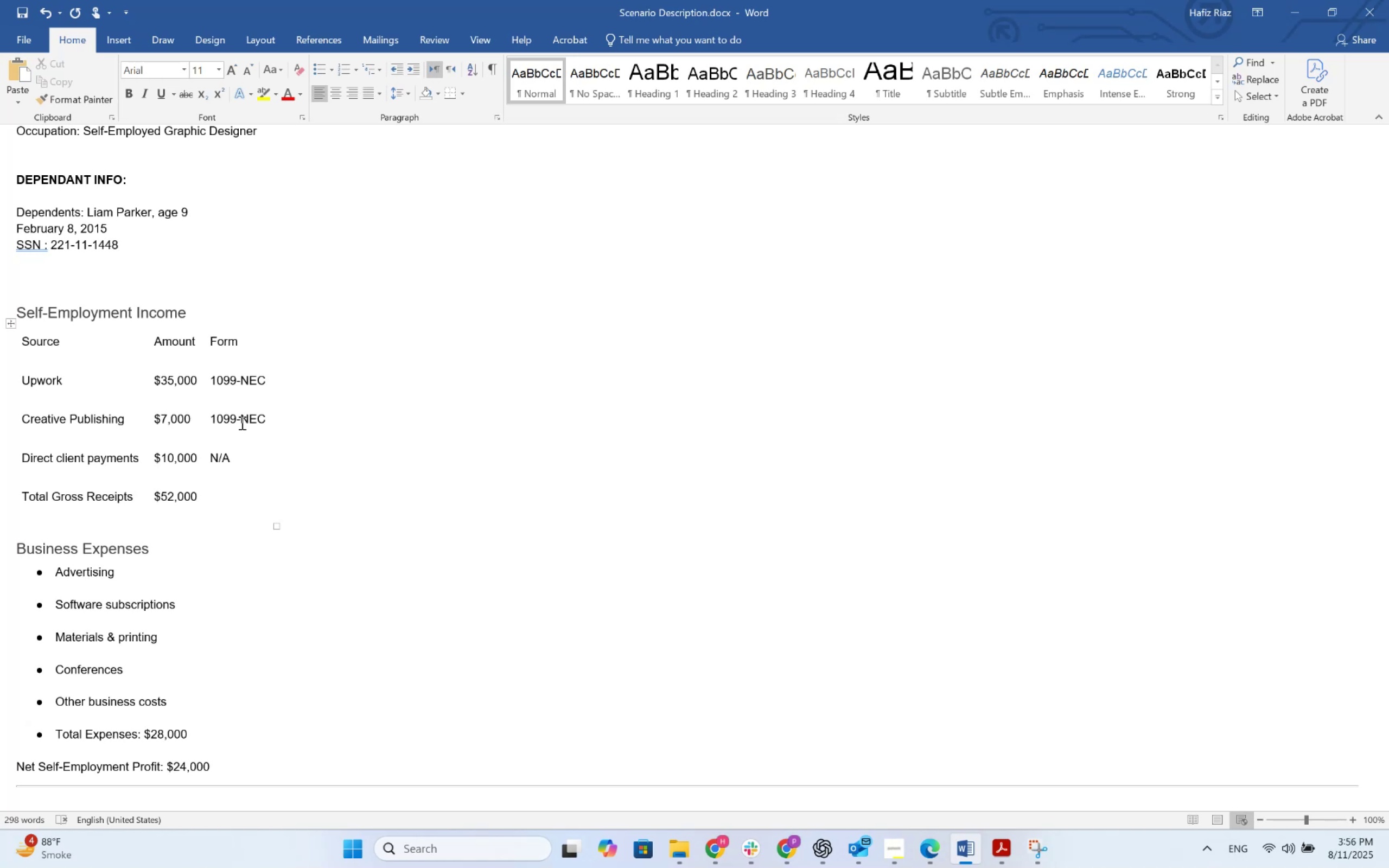 
key(Alt+AltLeft)
 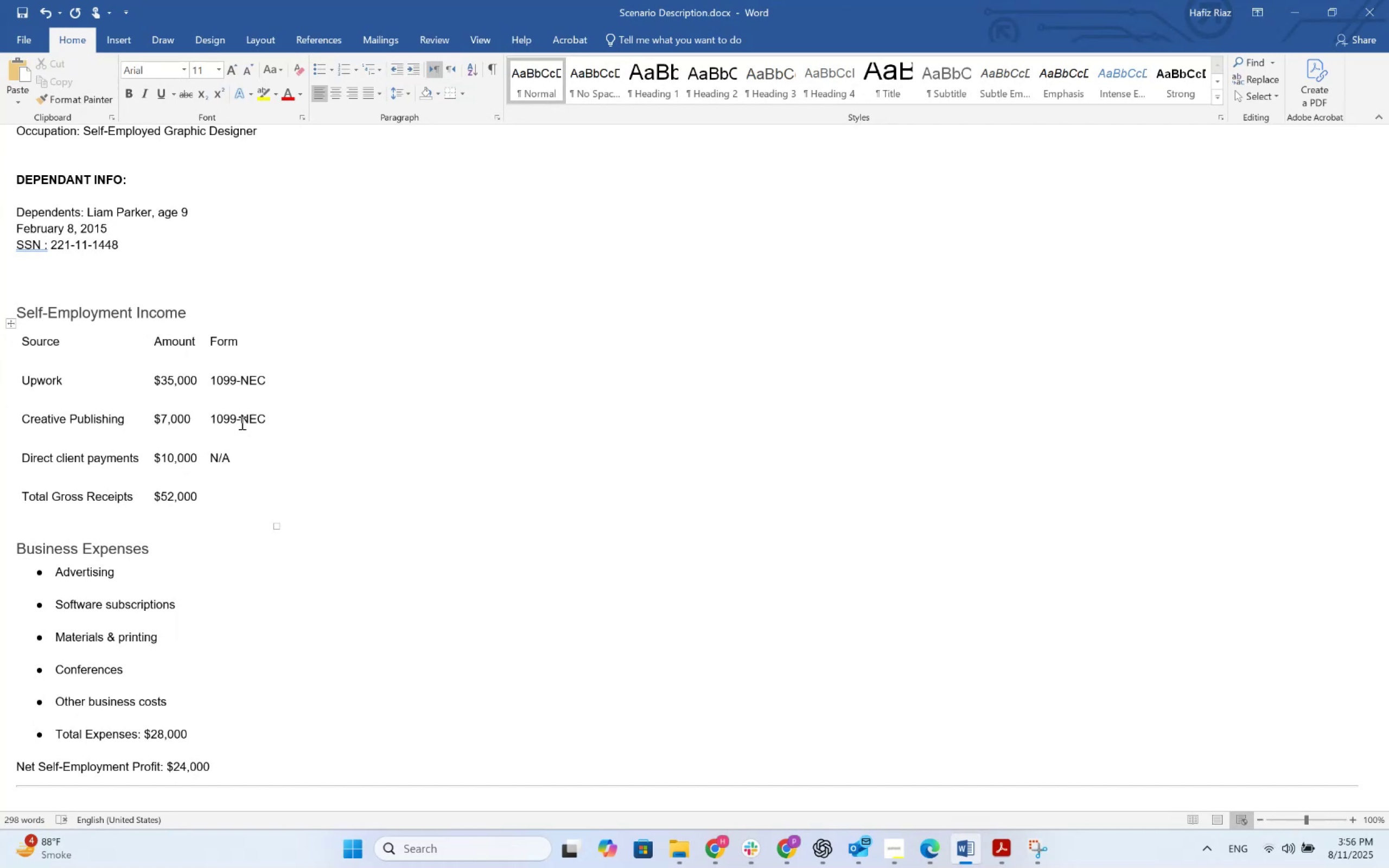 
key(Tab)
 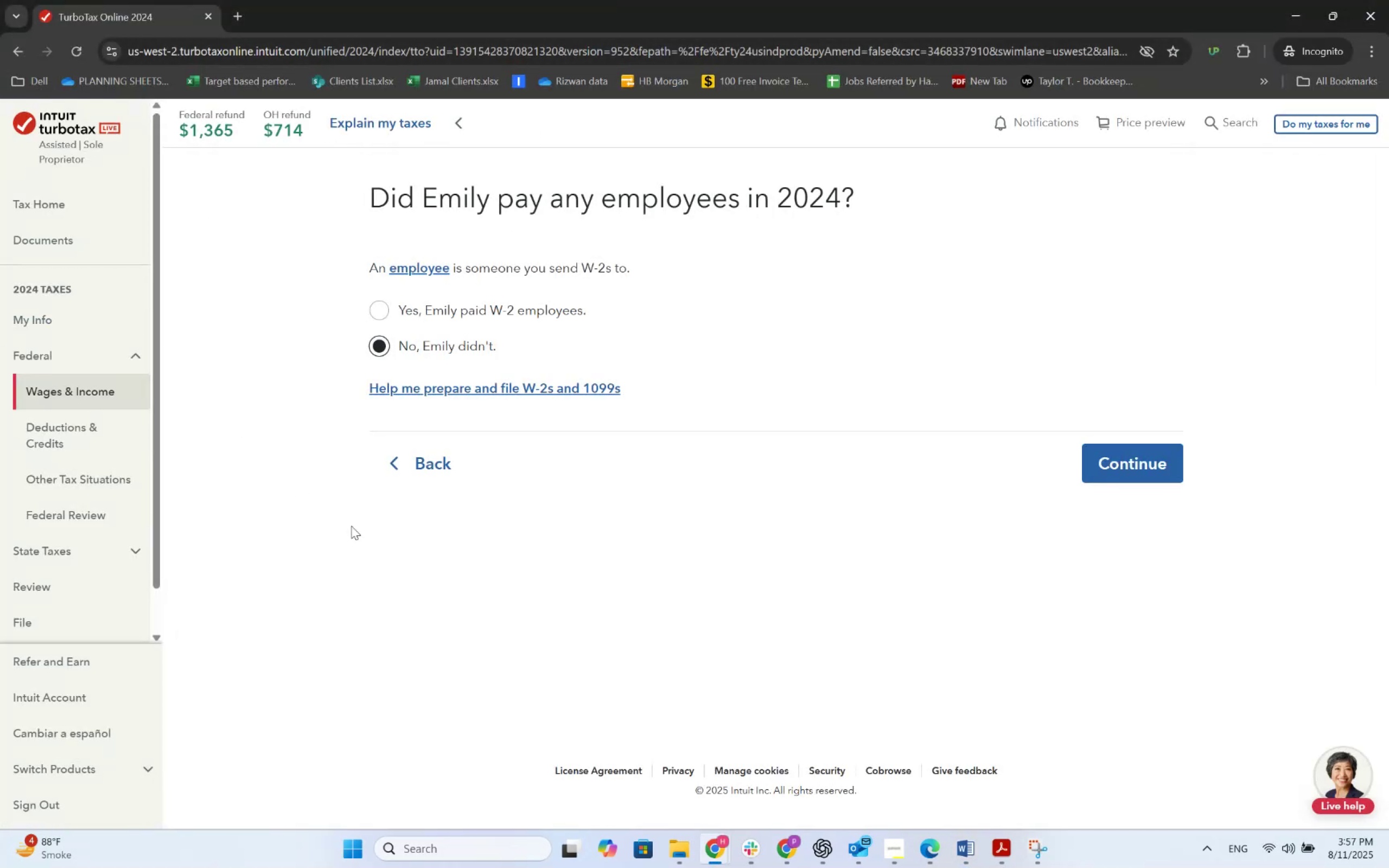 
left_click([1092, 459])
 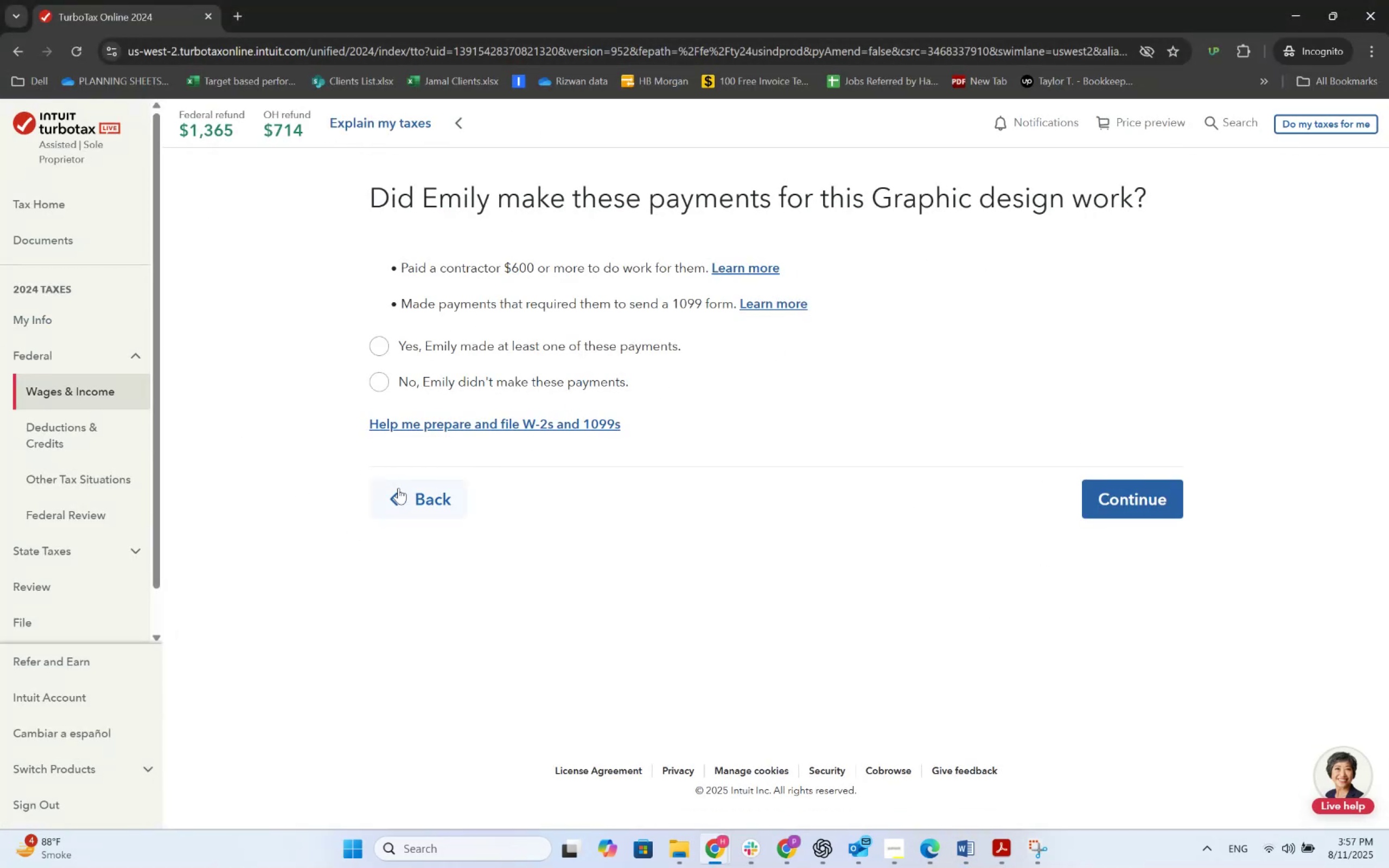 
wait(8.33)
 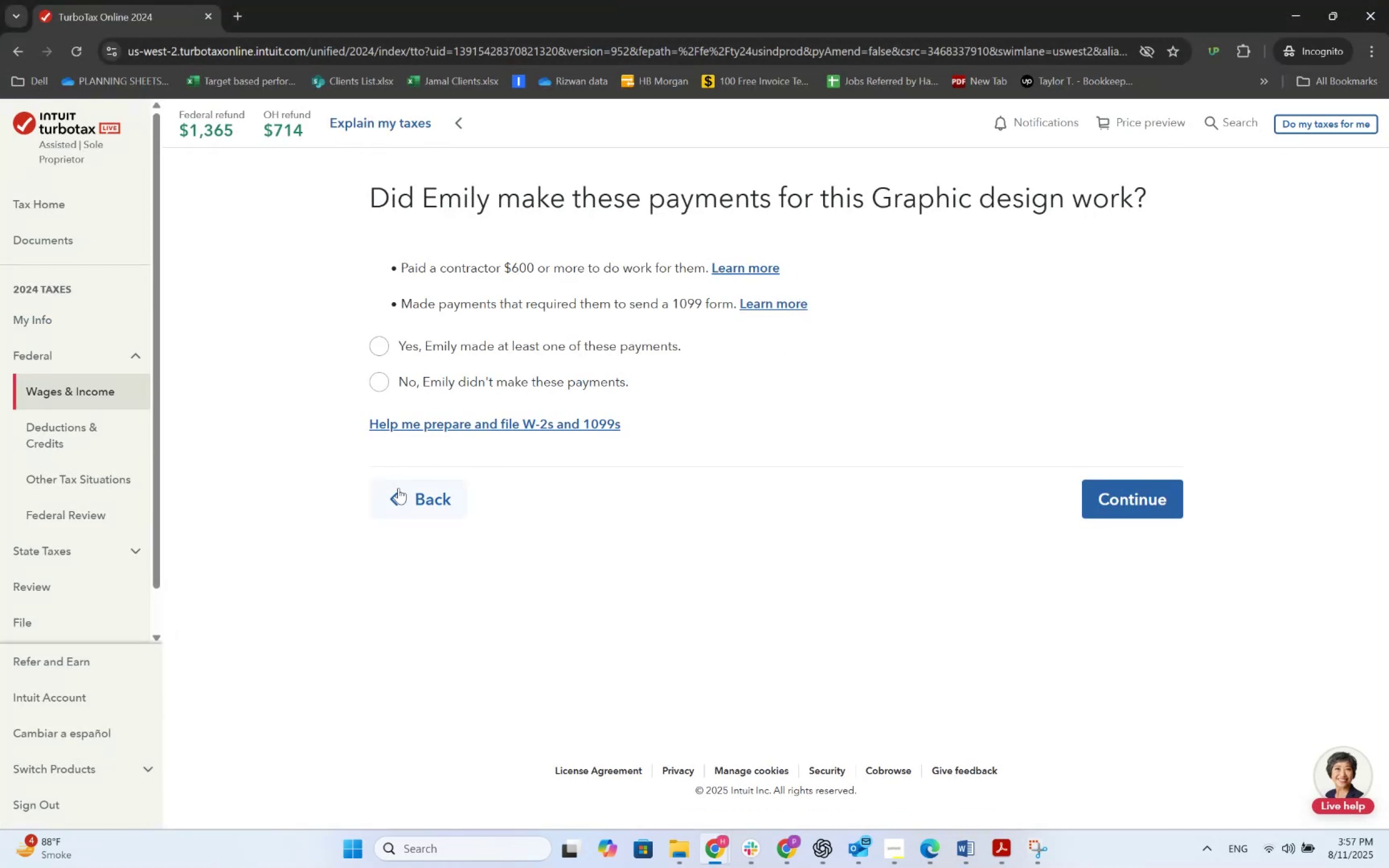 
key(Alt+AltLeft)
 